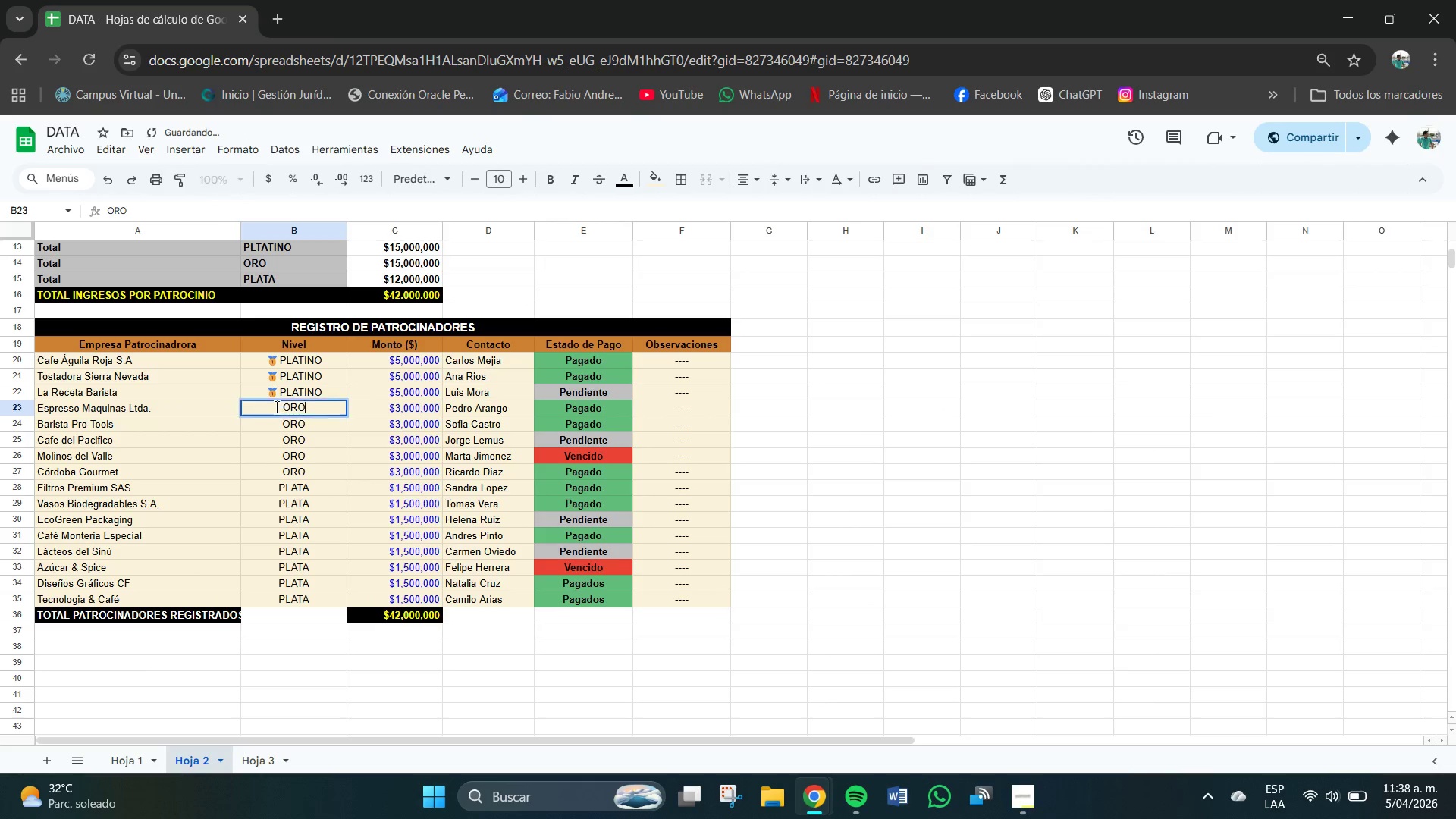 
triple_click([277, 407])
 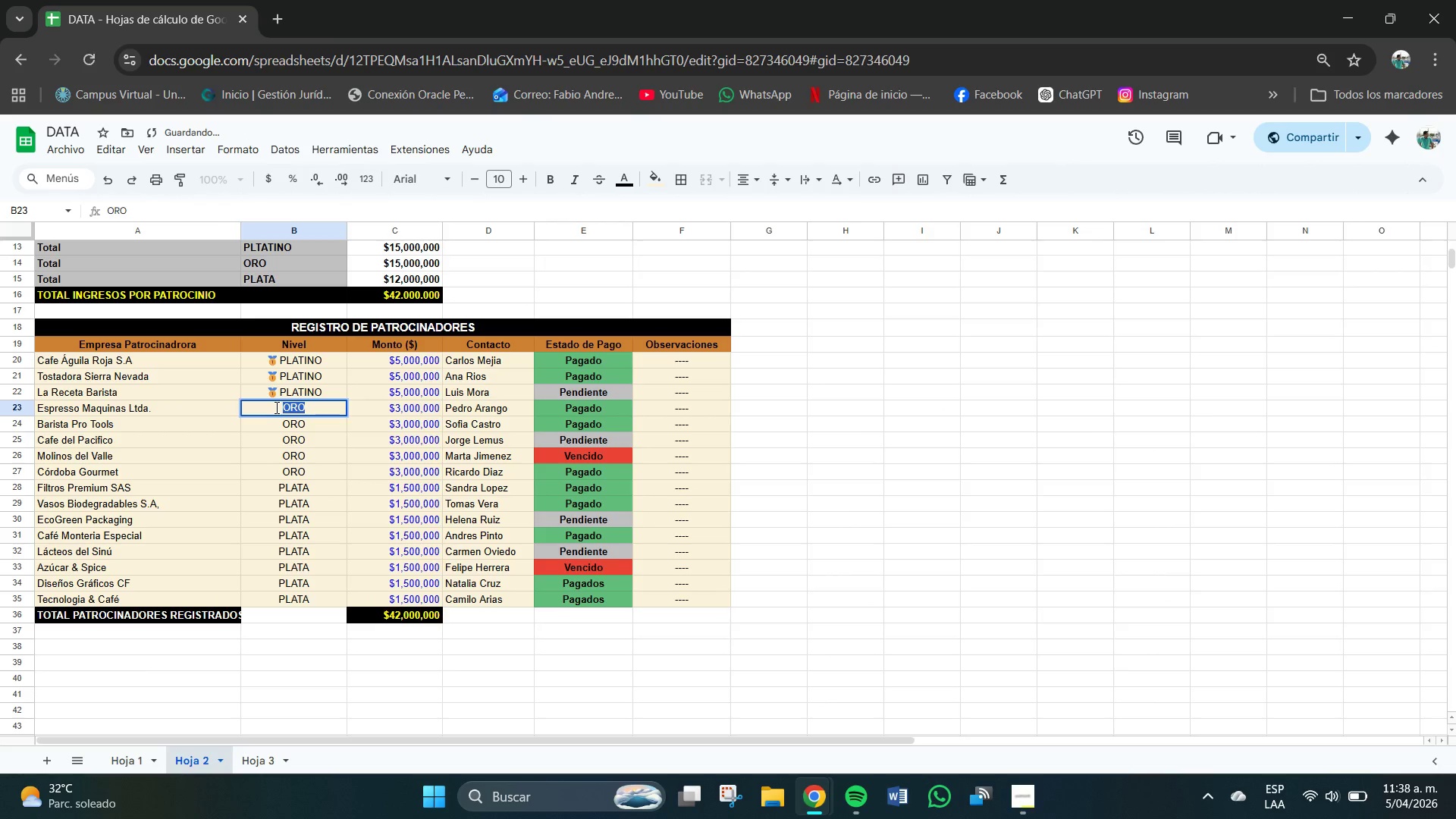 
triple_click([277, 408])
 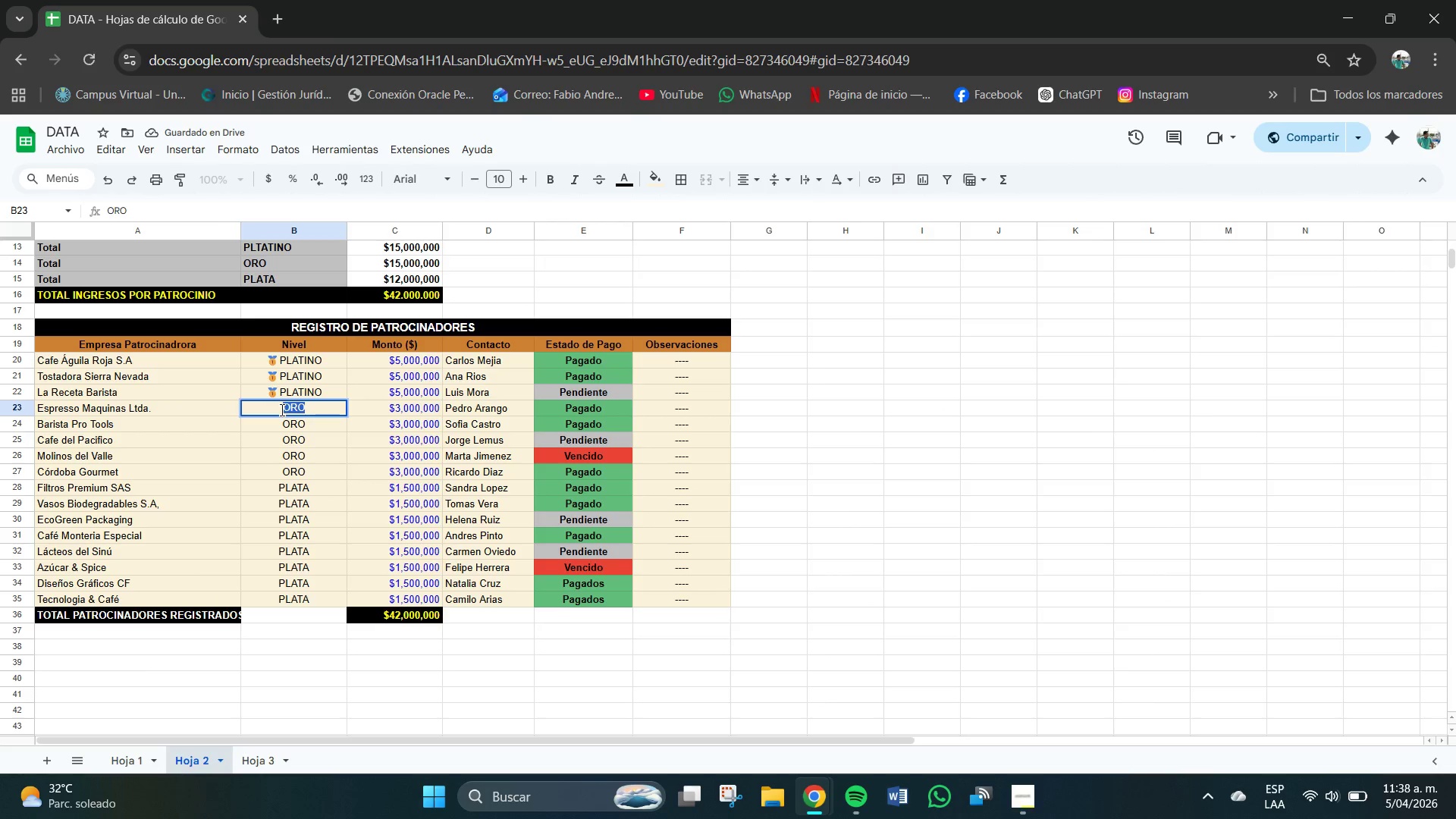 
triple_click([282, 410])
 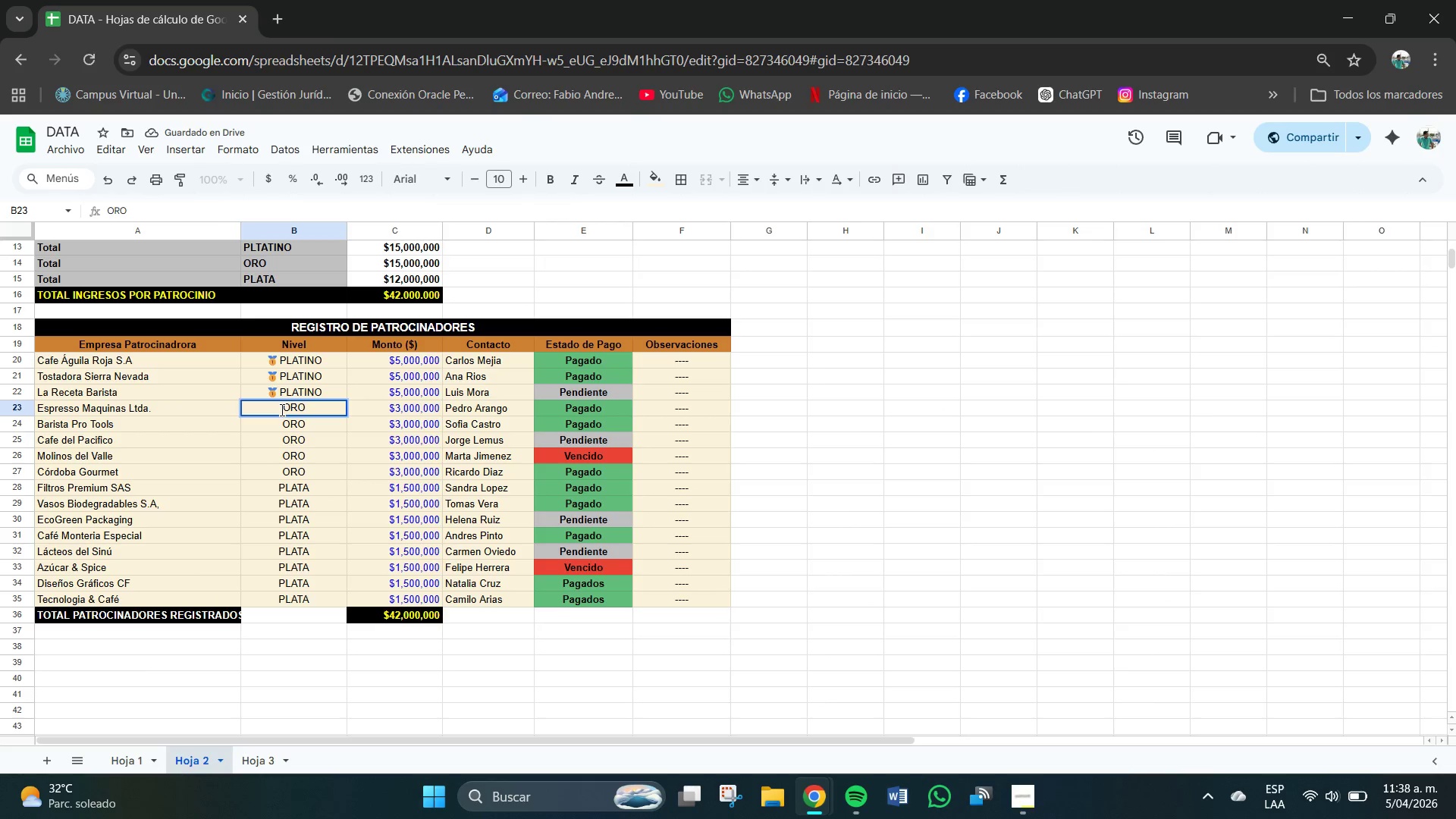 
hold_key(key=MetaLeft, duration=0.47)
 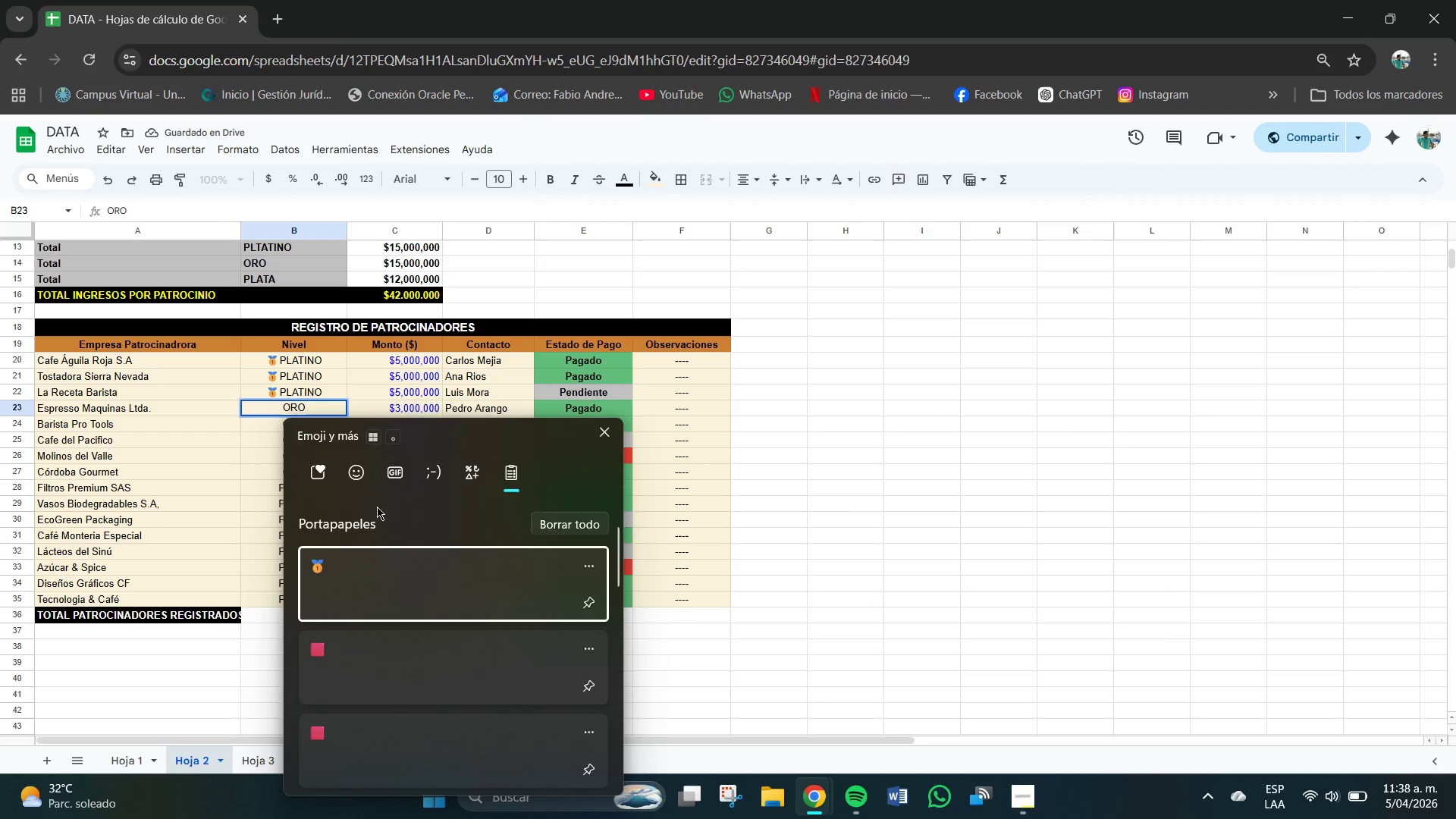 
left_click([359, 476])
 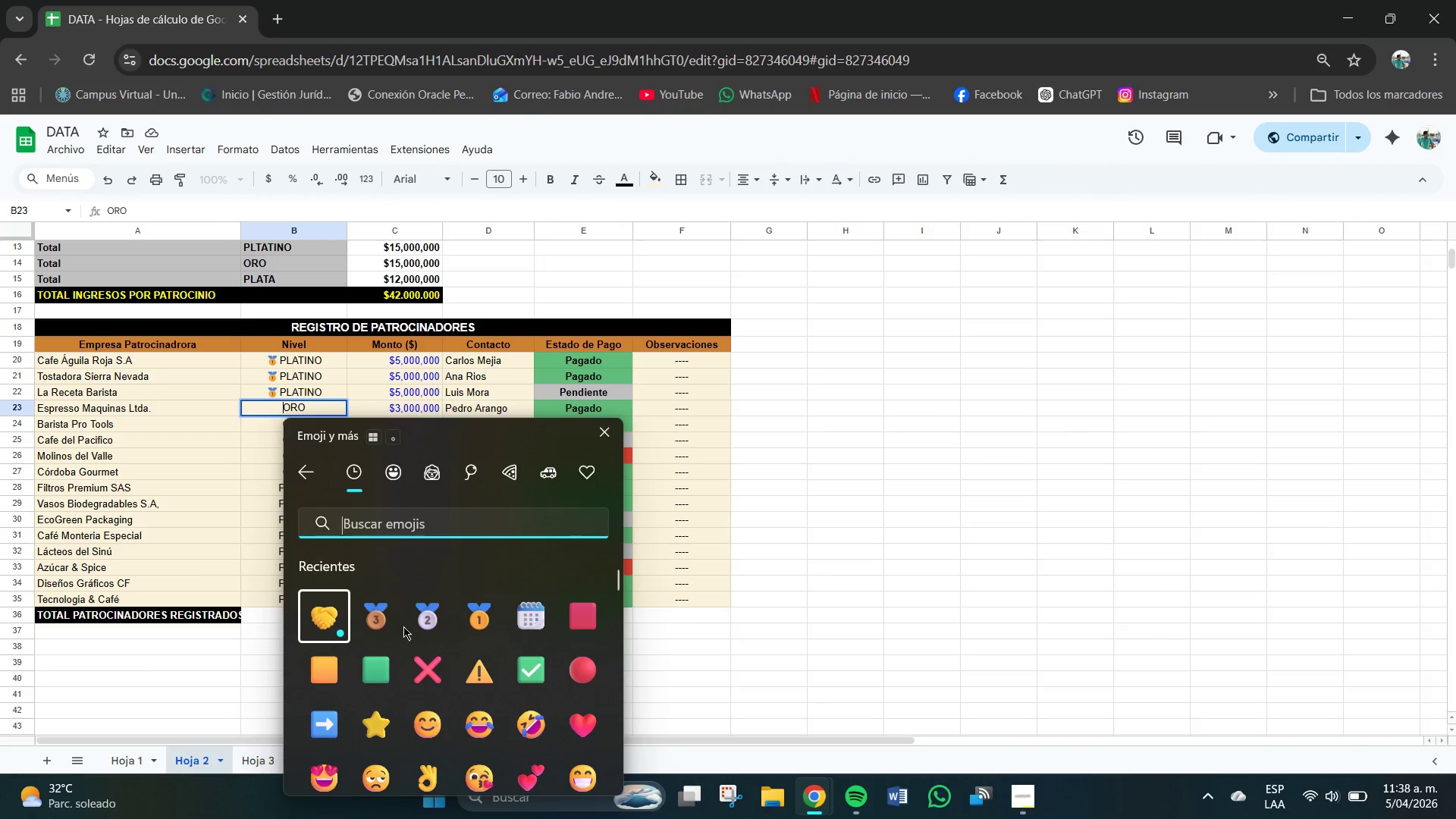 
left_click([419, 617])
 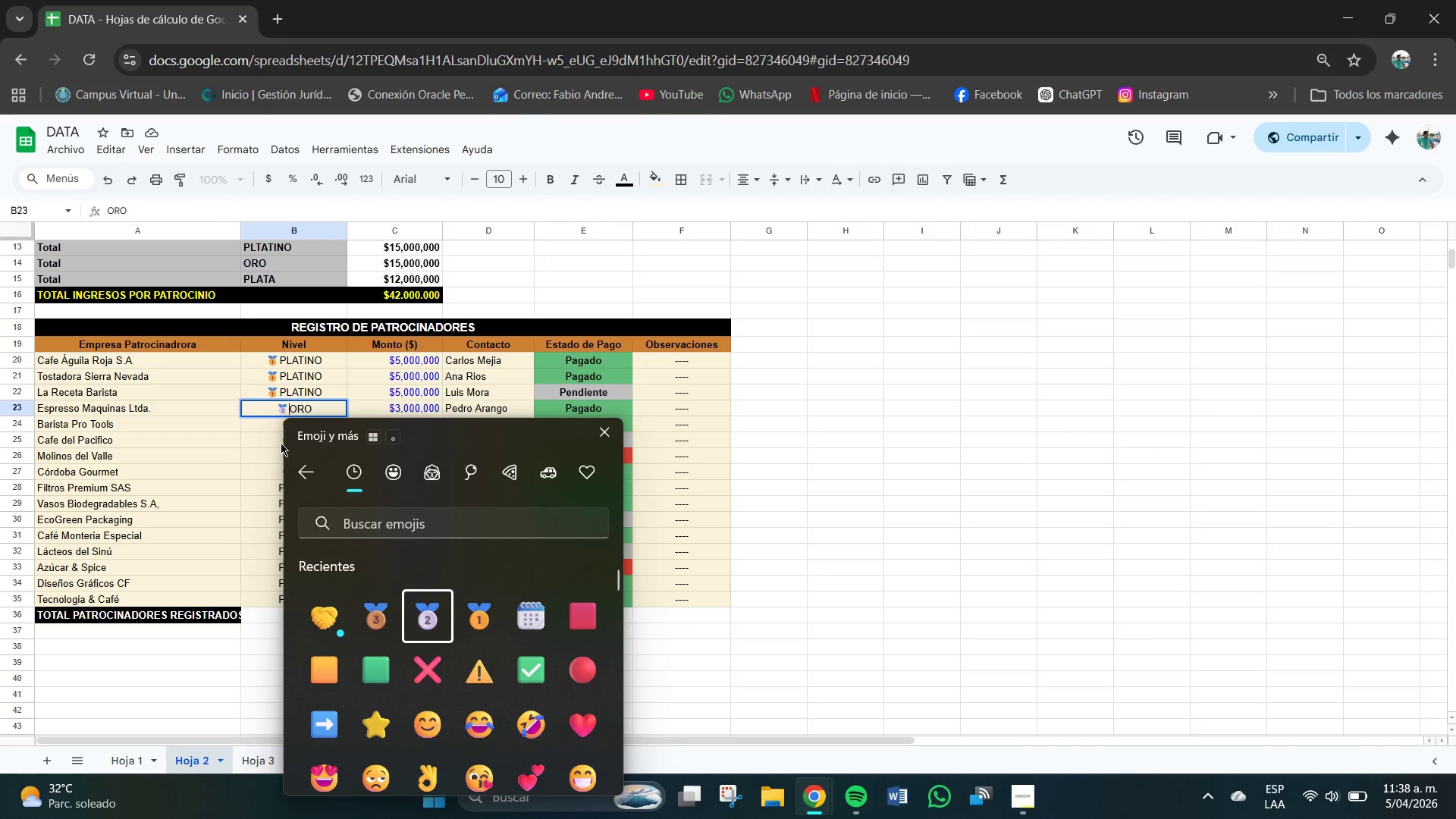 
left_click([275, 427])
 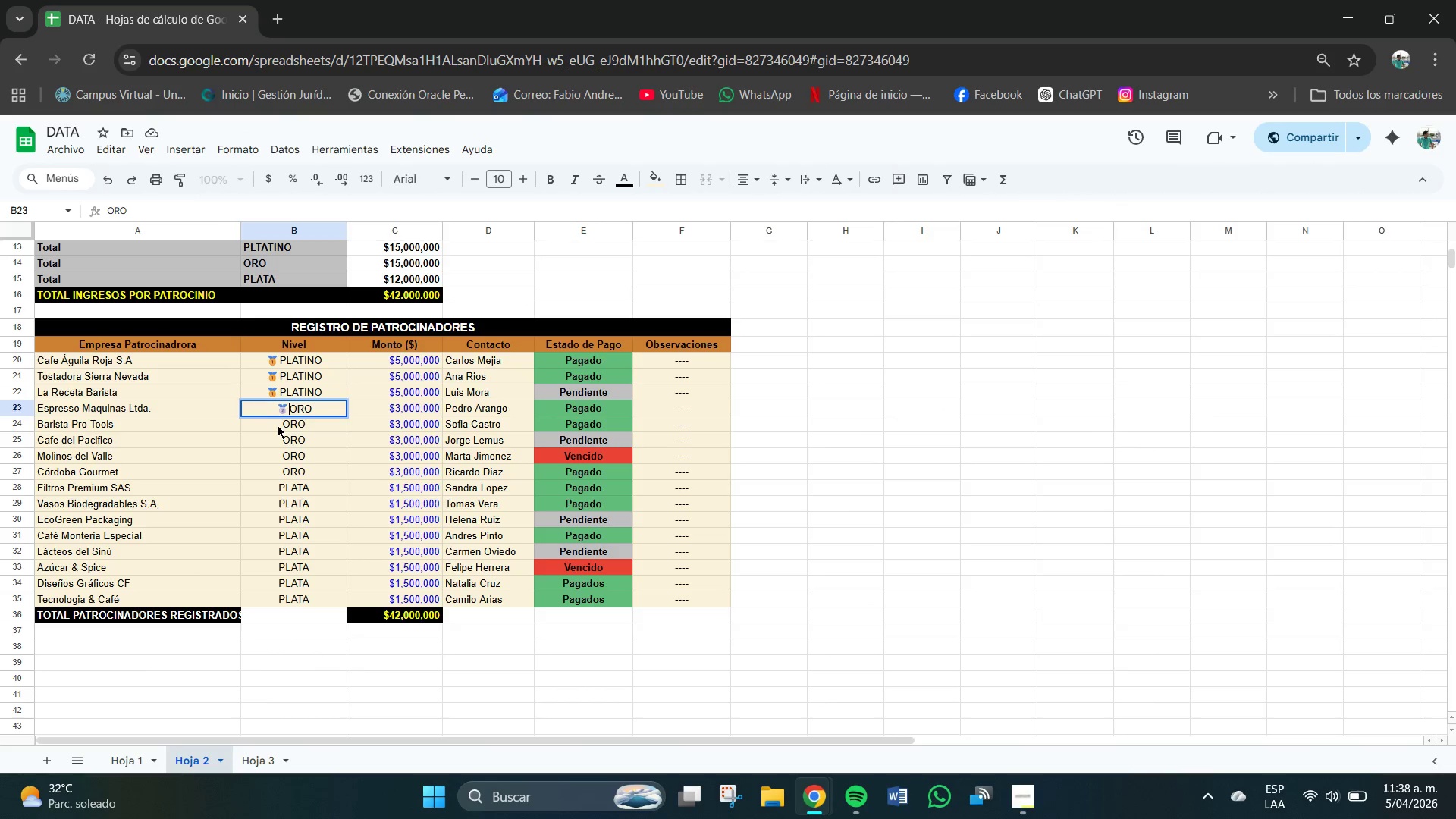 
double_click([278, 425])
 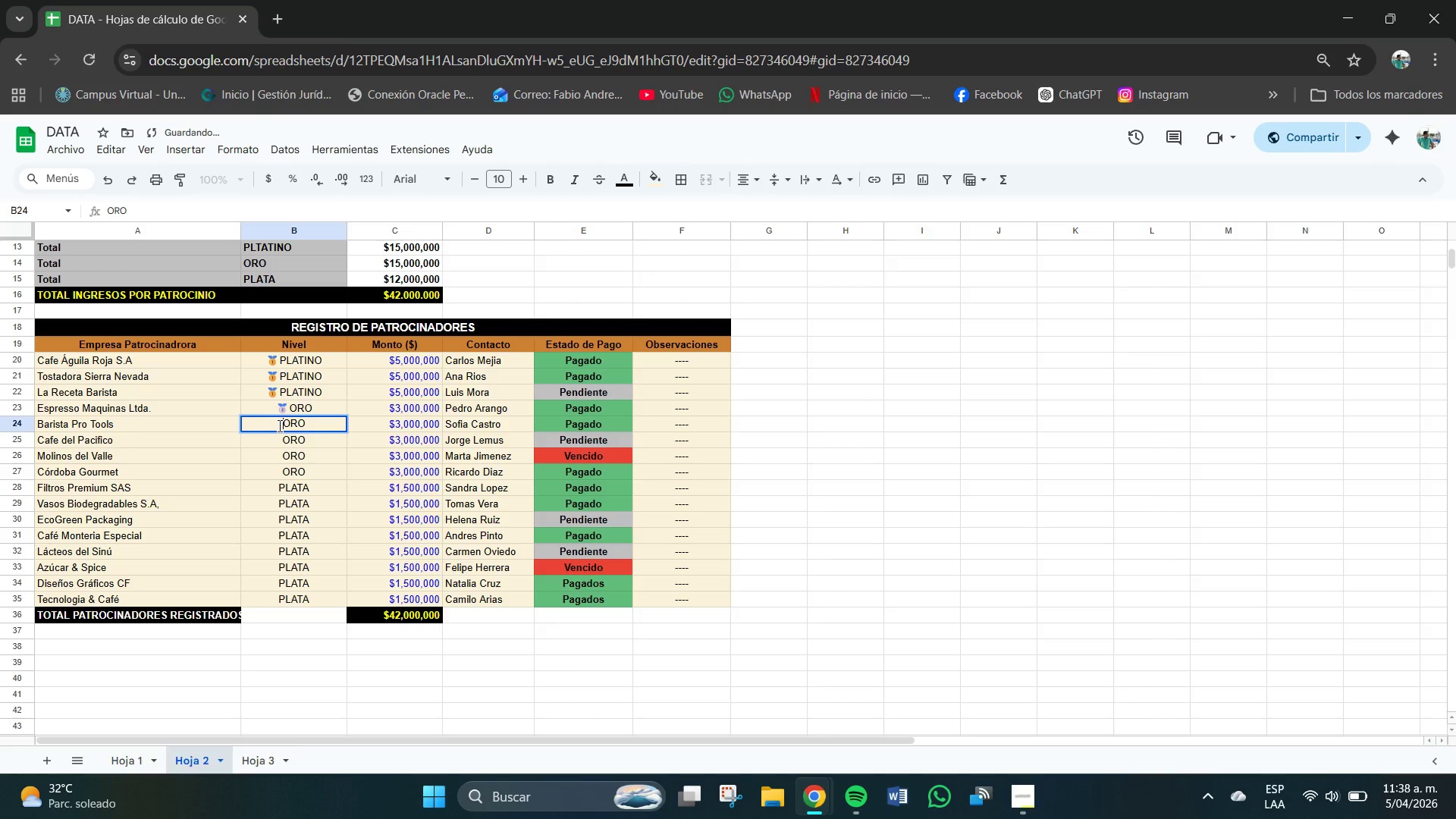 
key(Meta+V)
 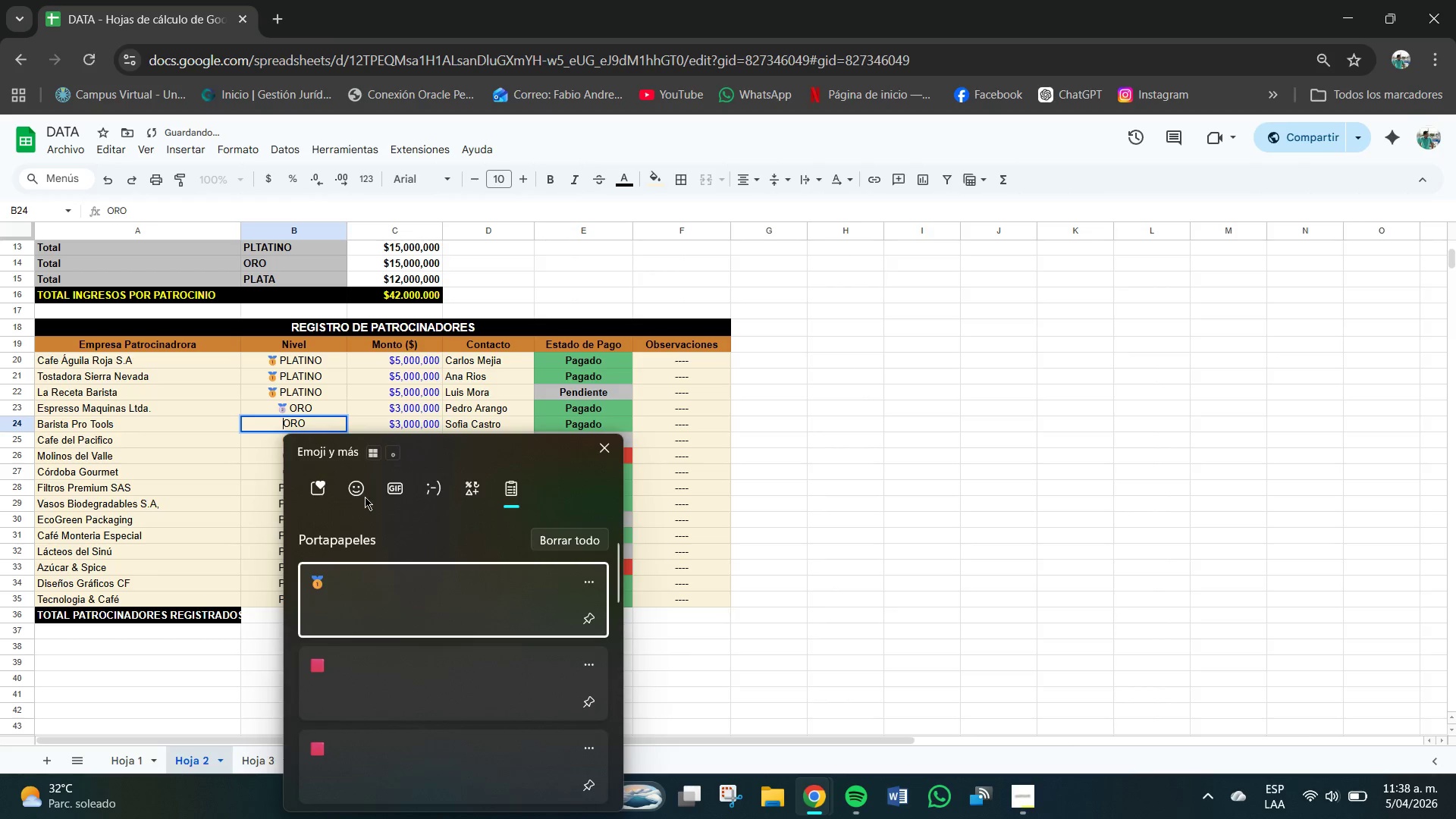 
left_click([348, 471])
 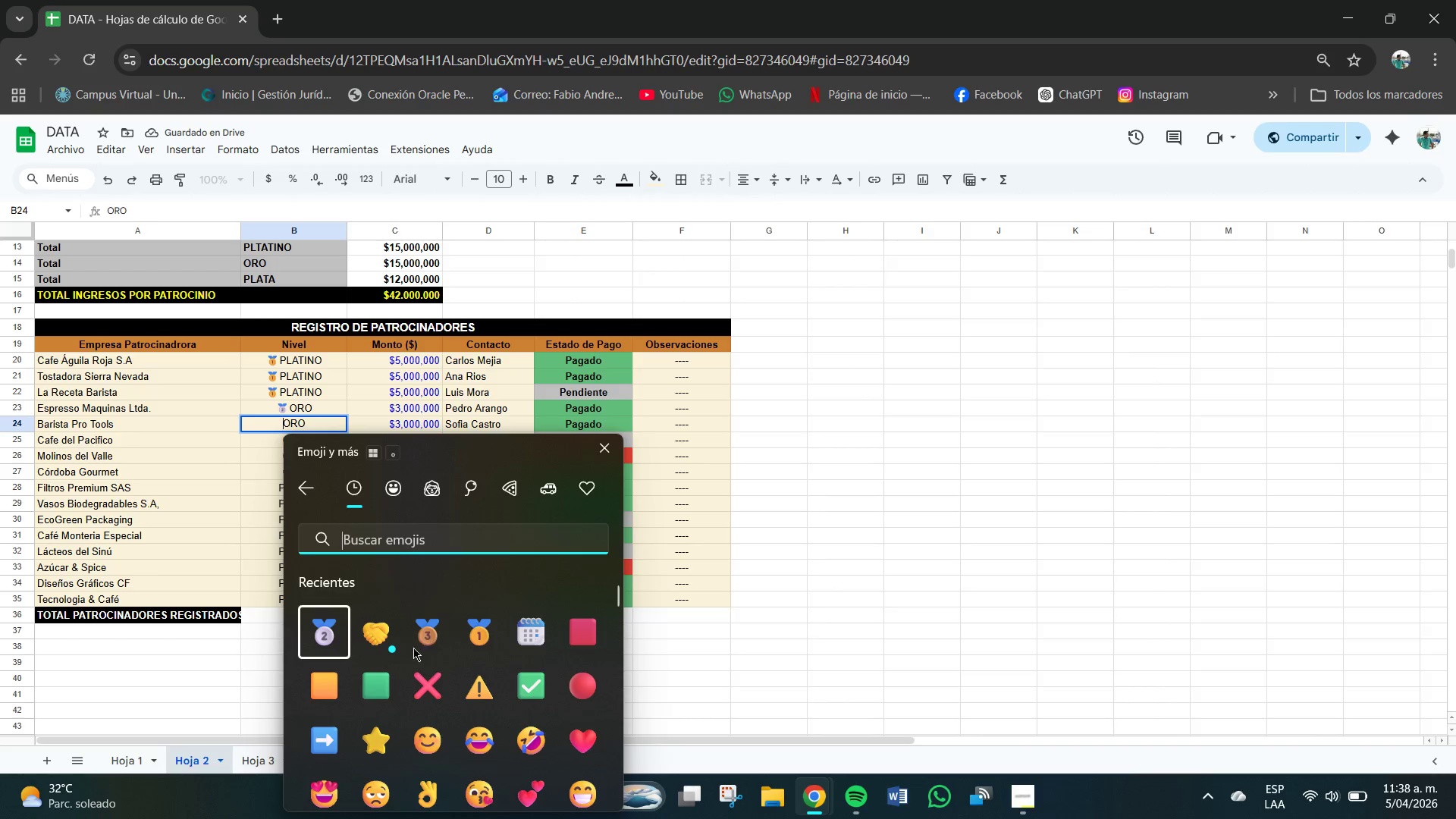 
left_click([340, 638])
 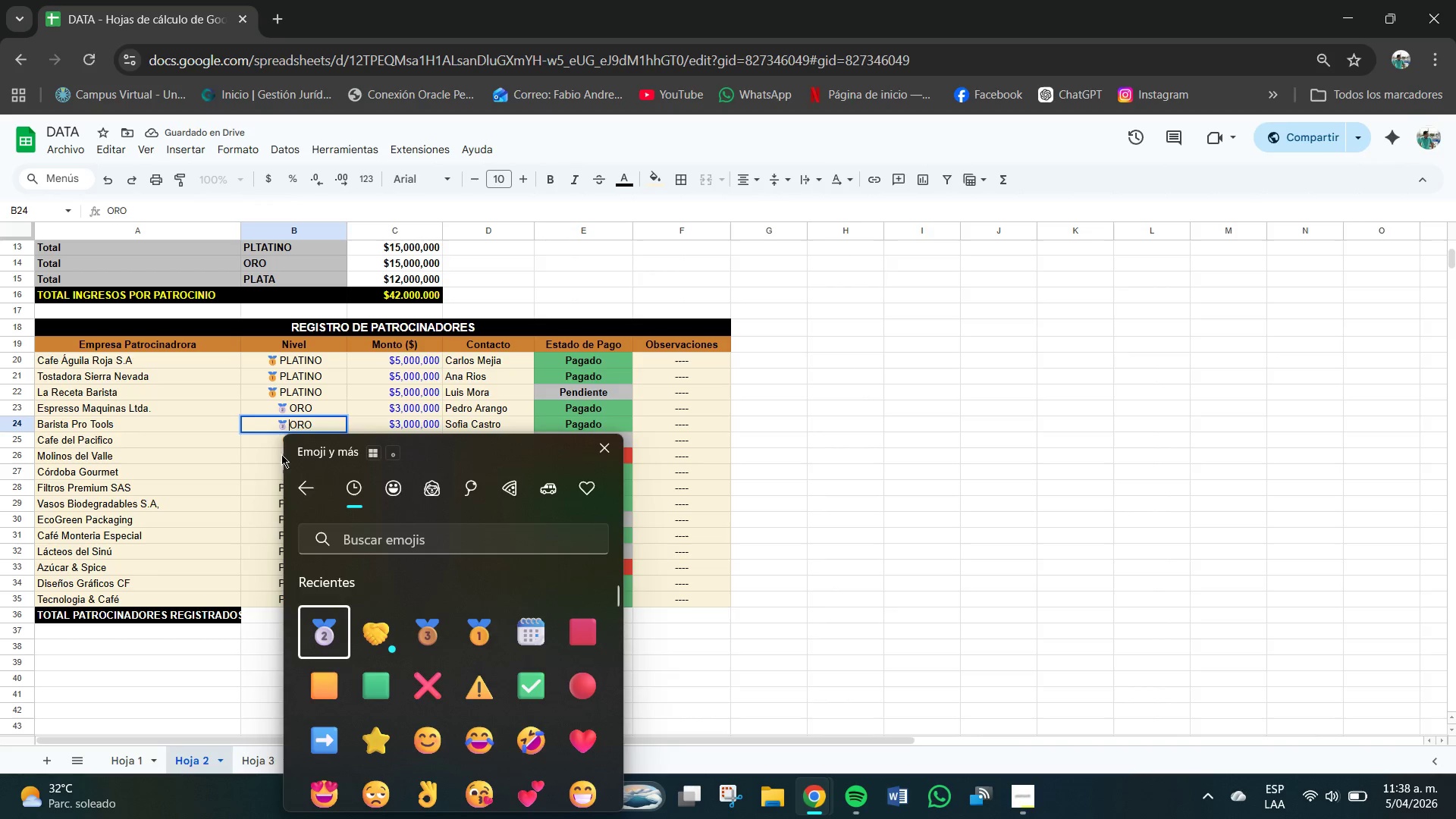 
left_click([278, 452])
 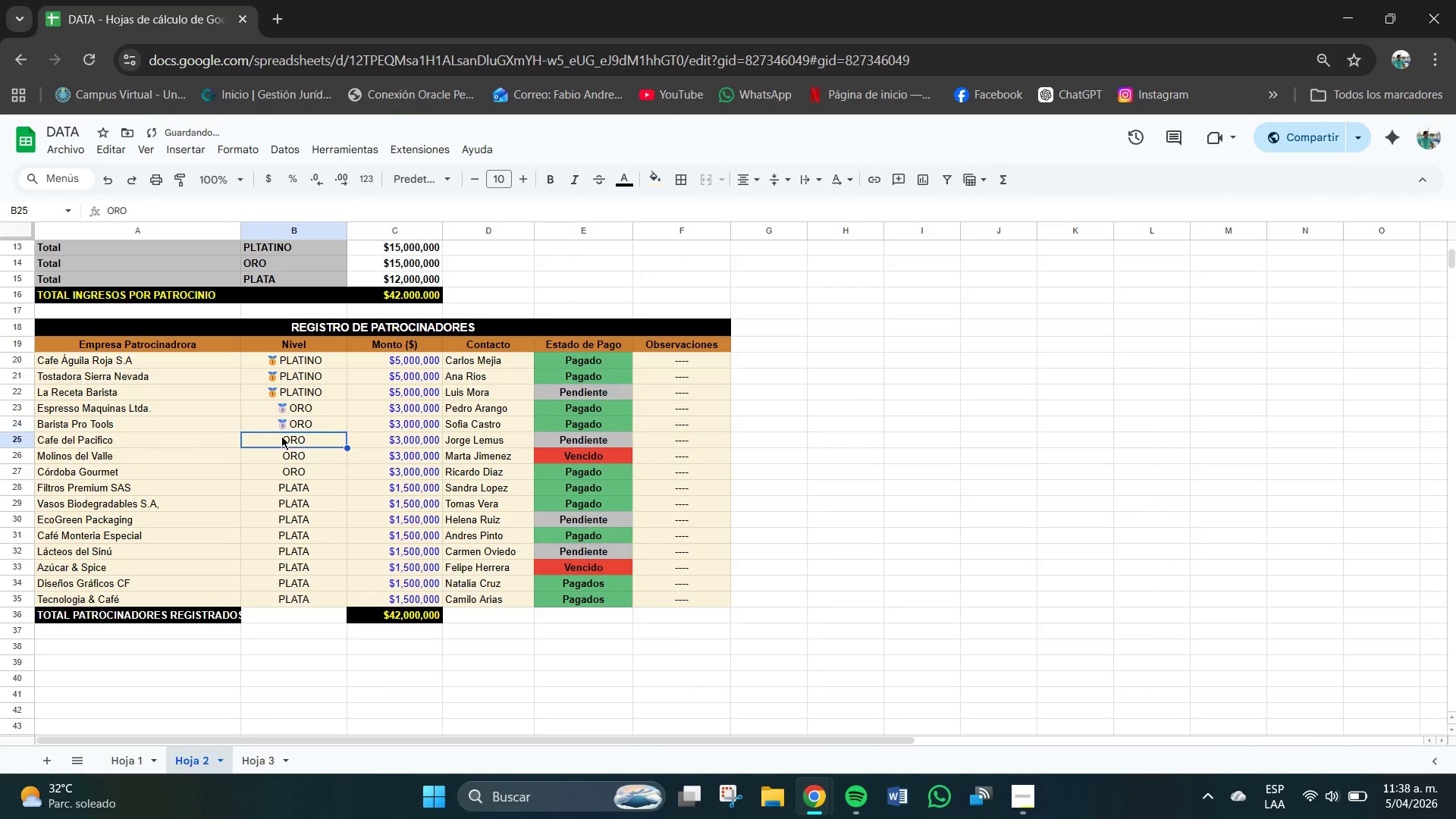 
double_click([281, 436])
 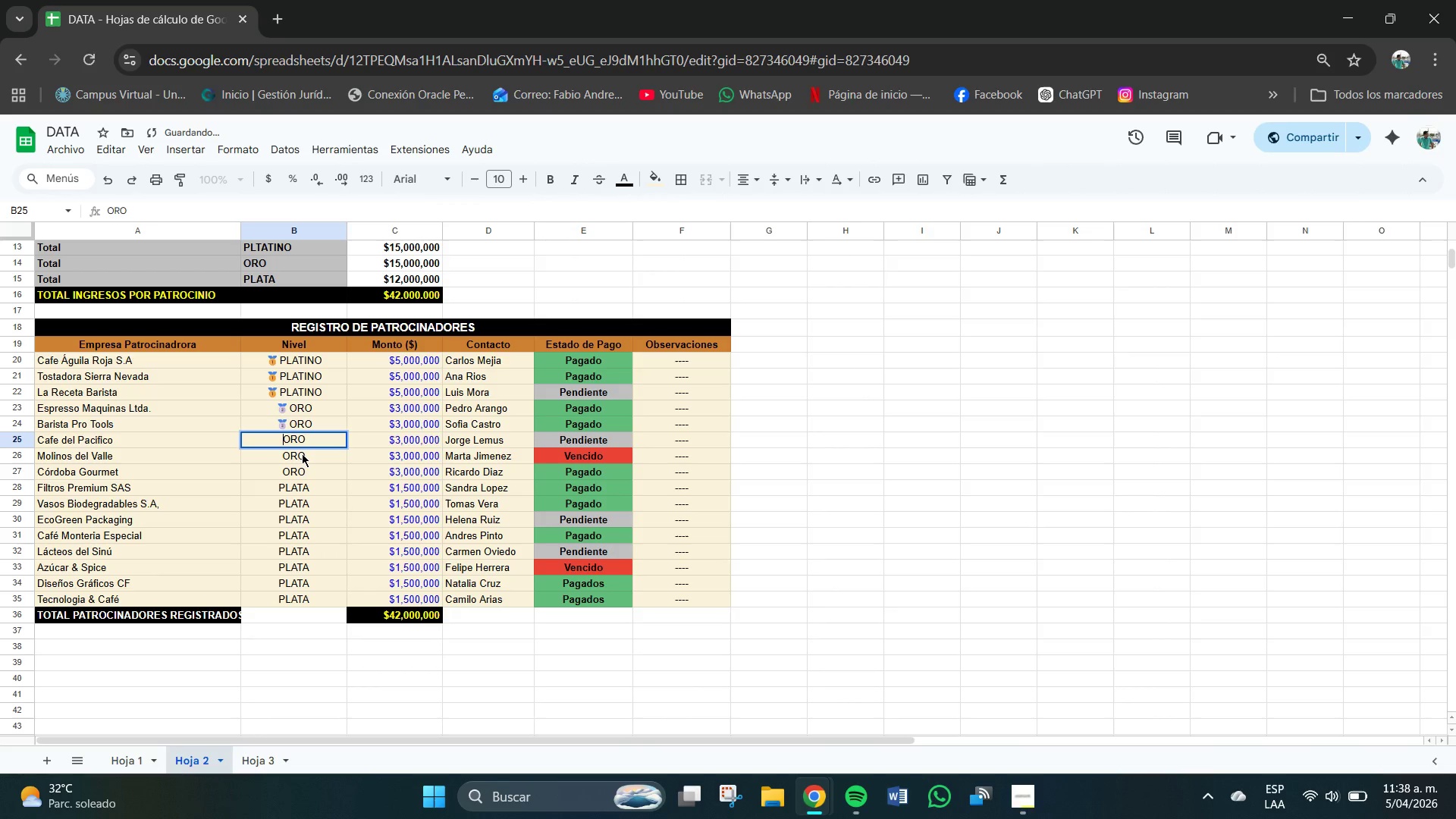 
key(Meta+V)
 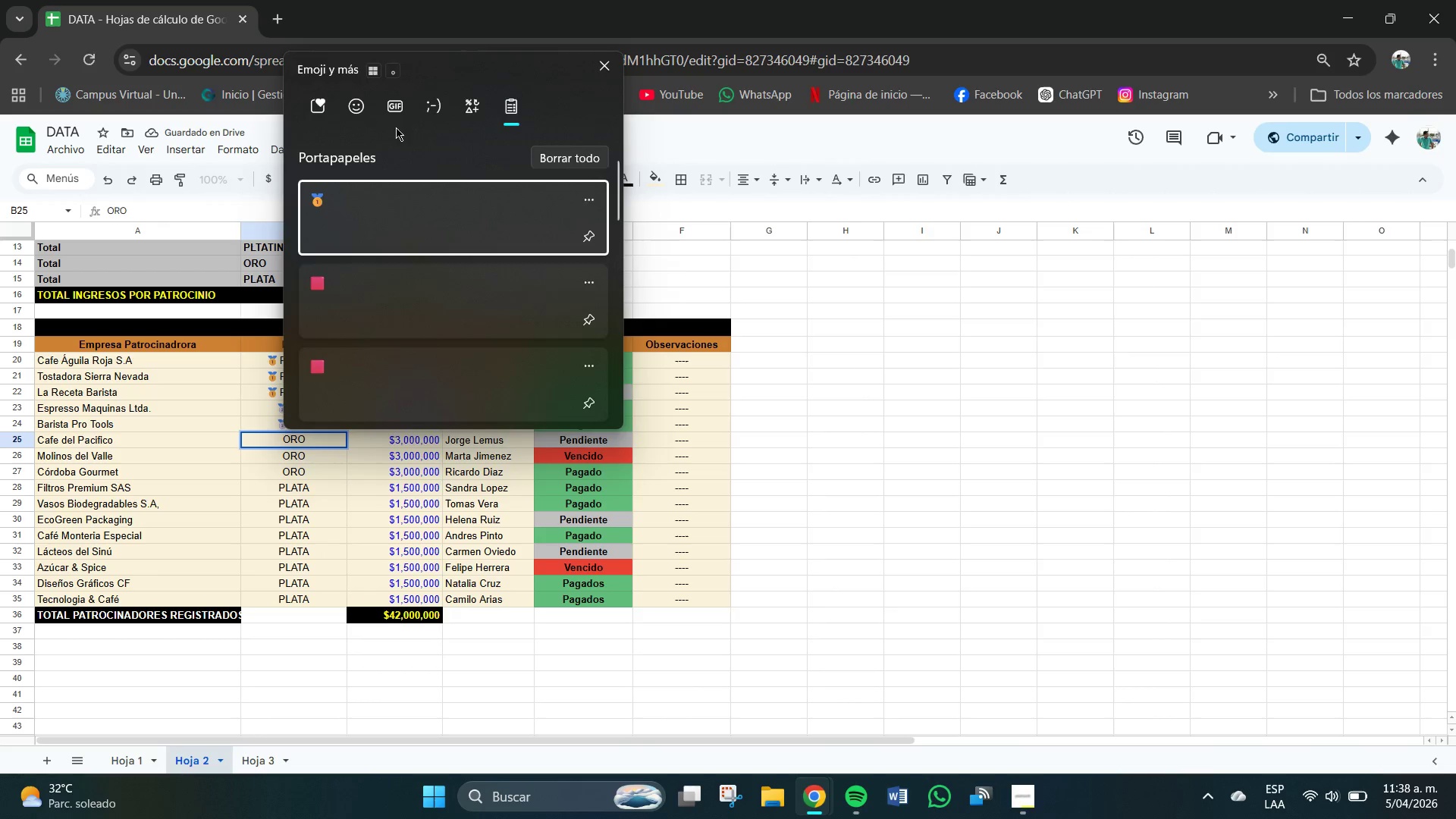 
left_click([356, 115])
 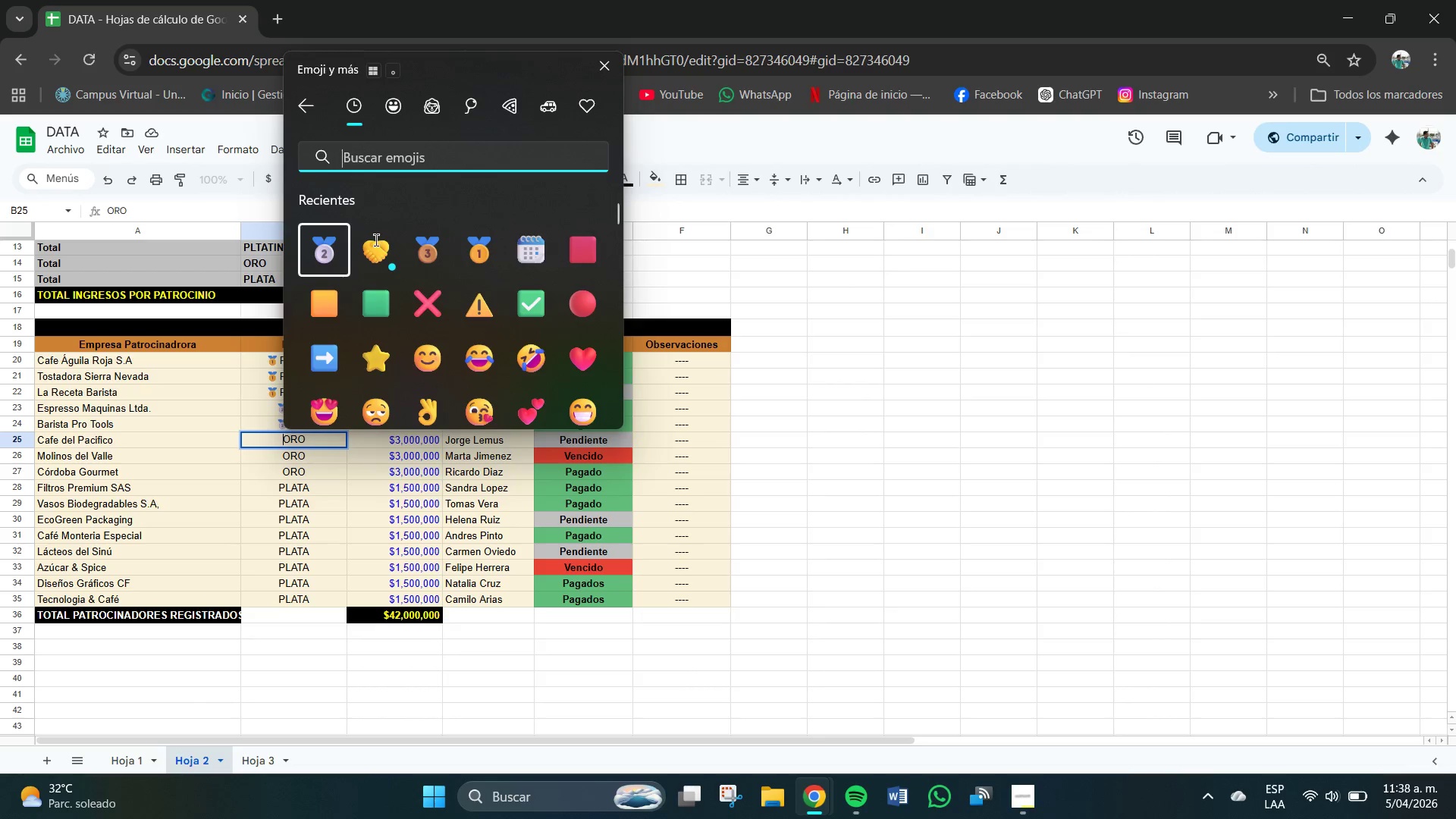 
left_click([331, 253])
 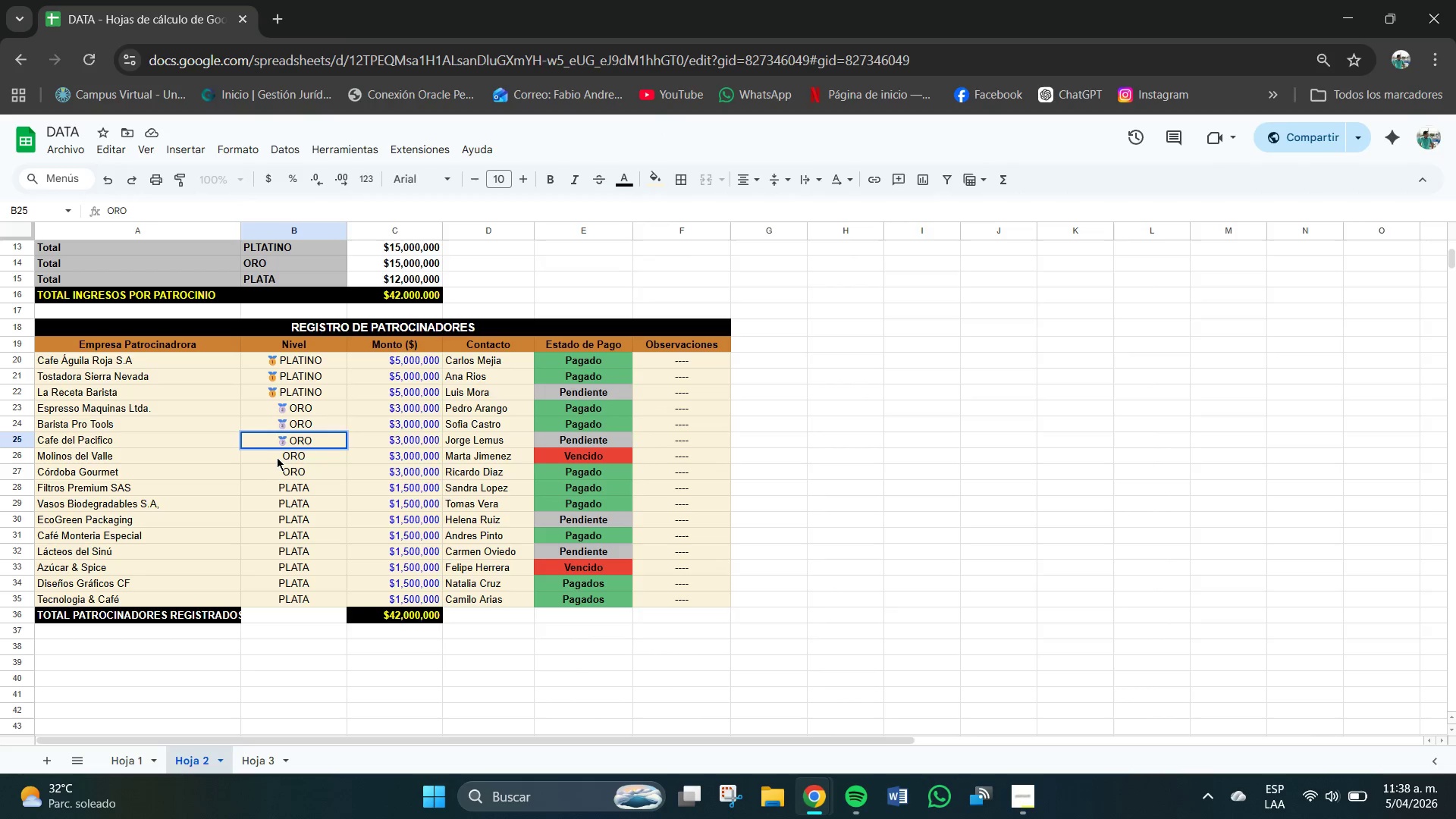 
left_click([277, 456])
 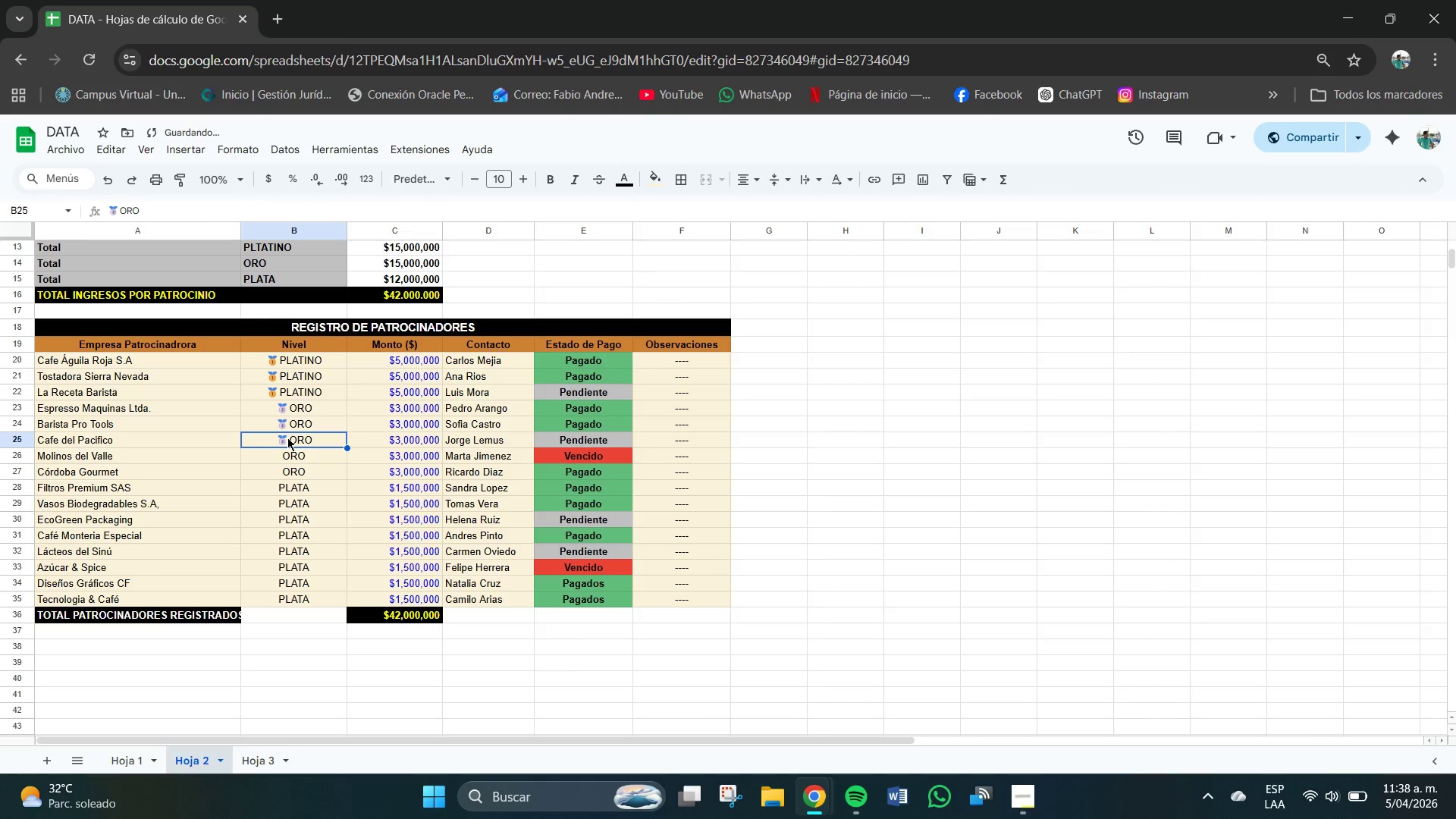 
double_click([287, 438])
 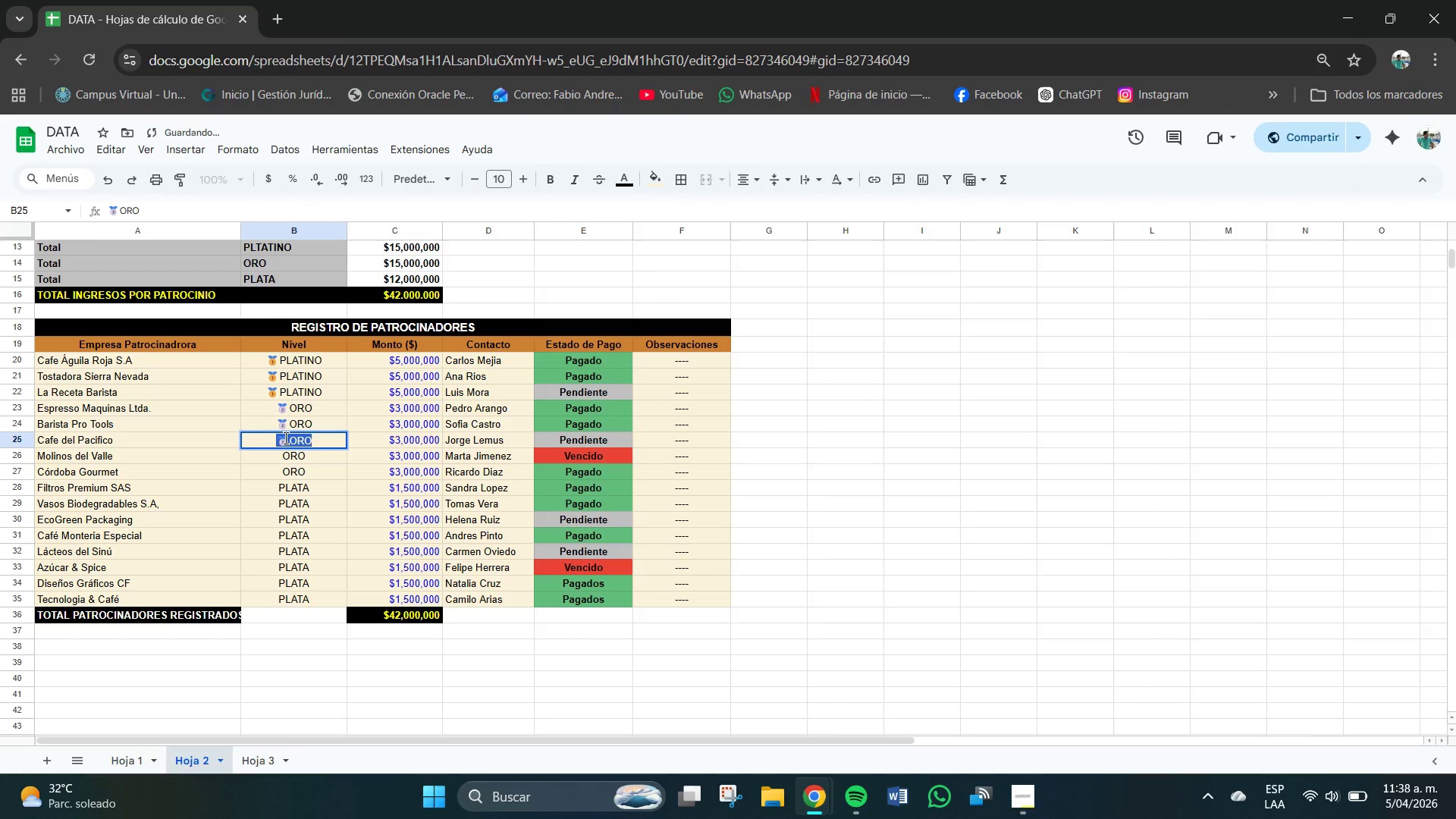 
left_click_drag(start_coordinate=[286, 438], to_coordinate=[281, 438])
 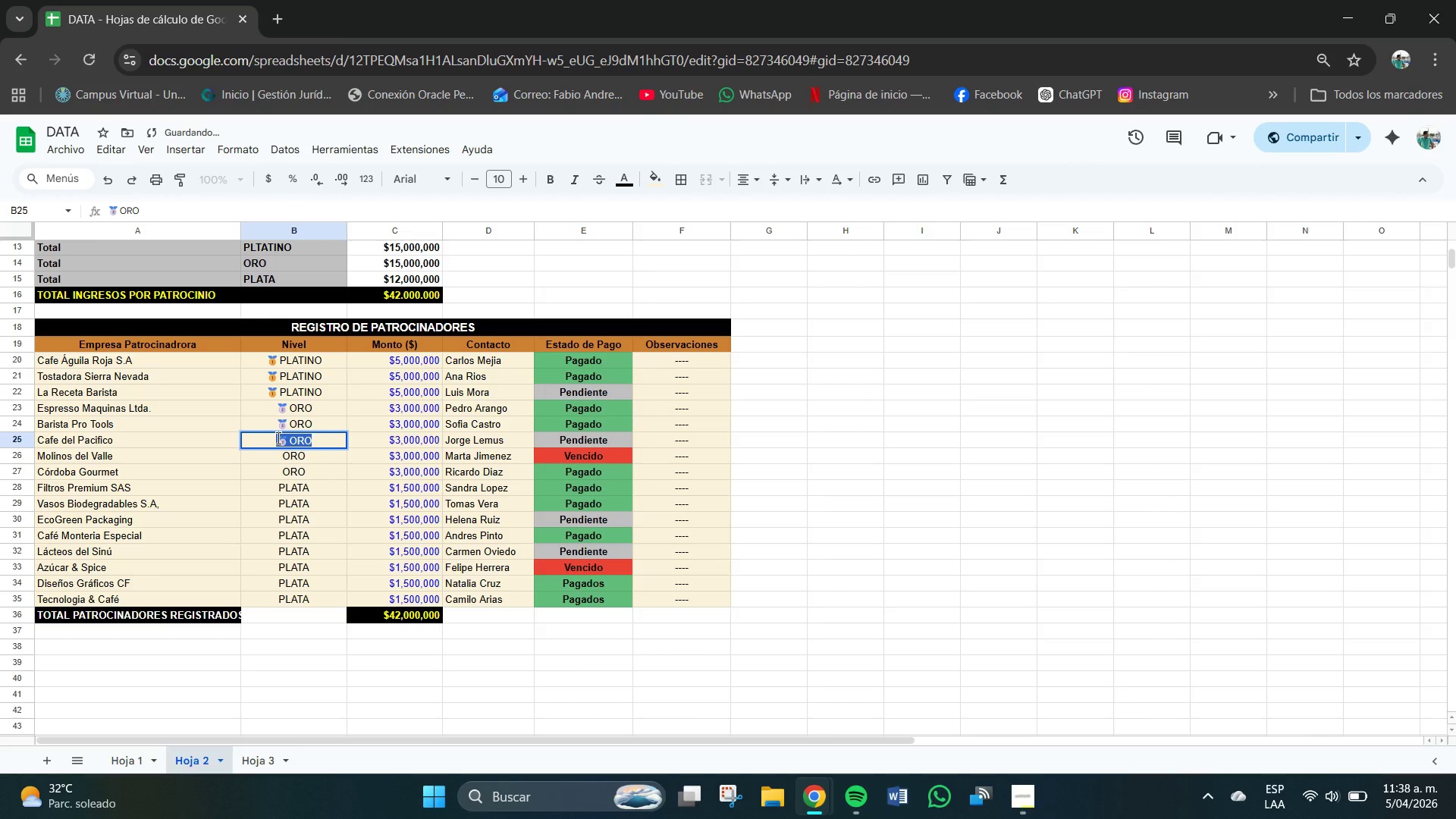 
left_click([278, 438])
 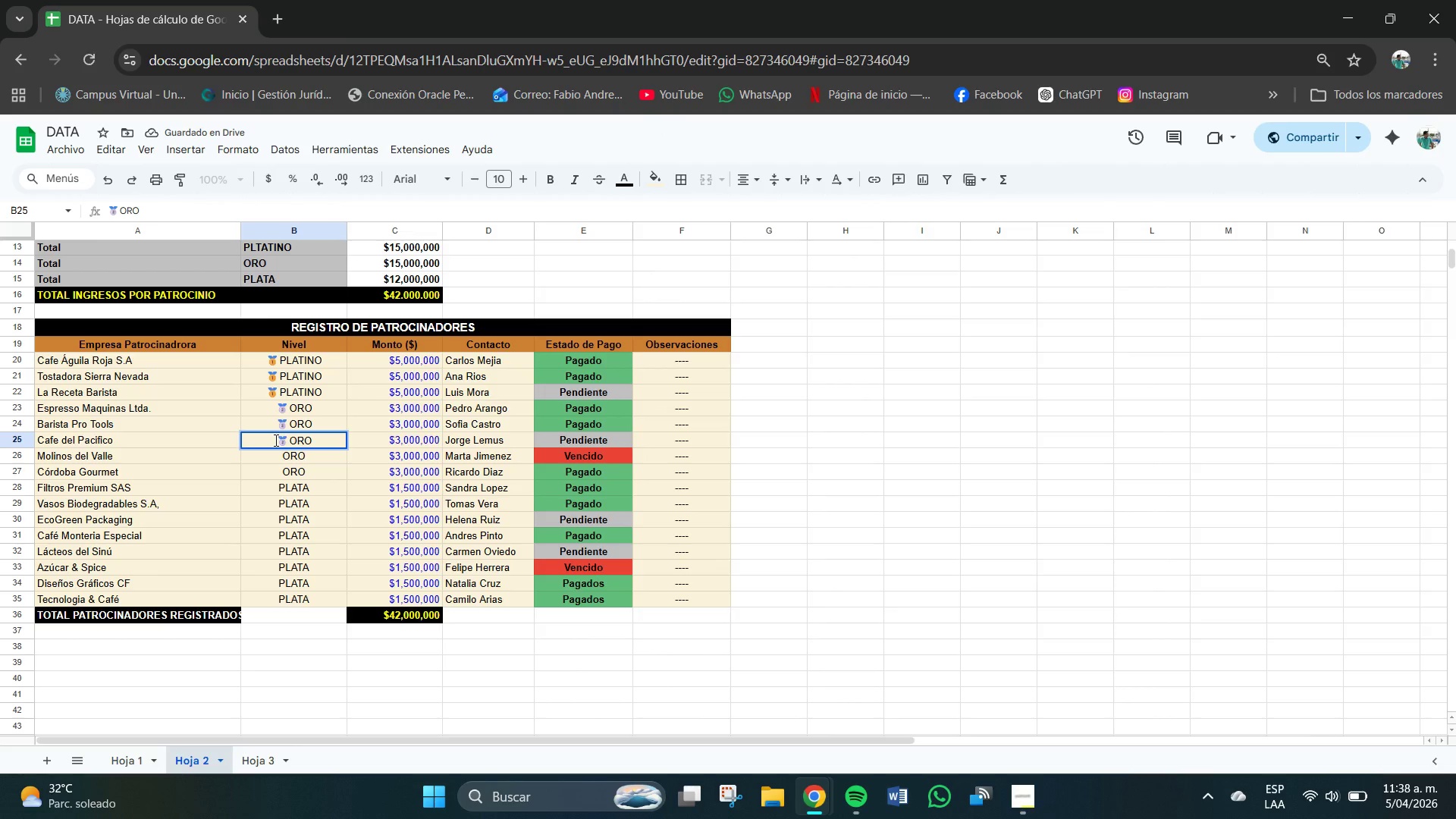 
left_click_drag(start_coordinate=[276, 441], to_coordinate=[286, 446])
 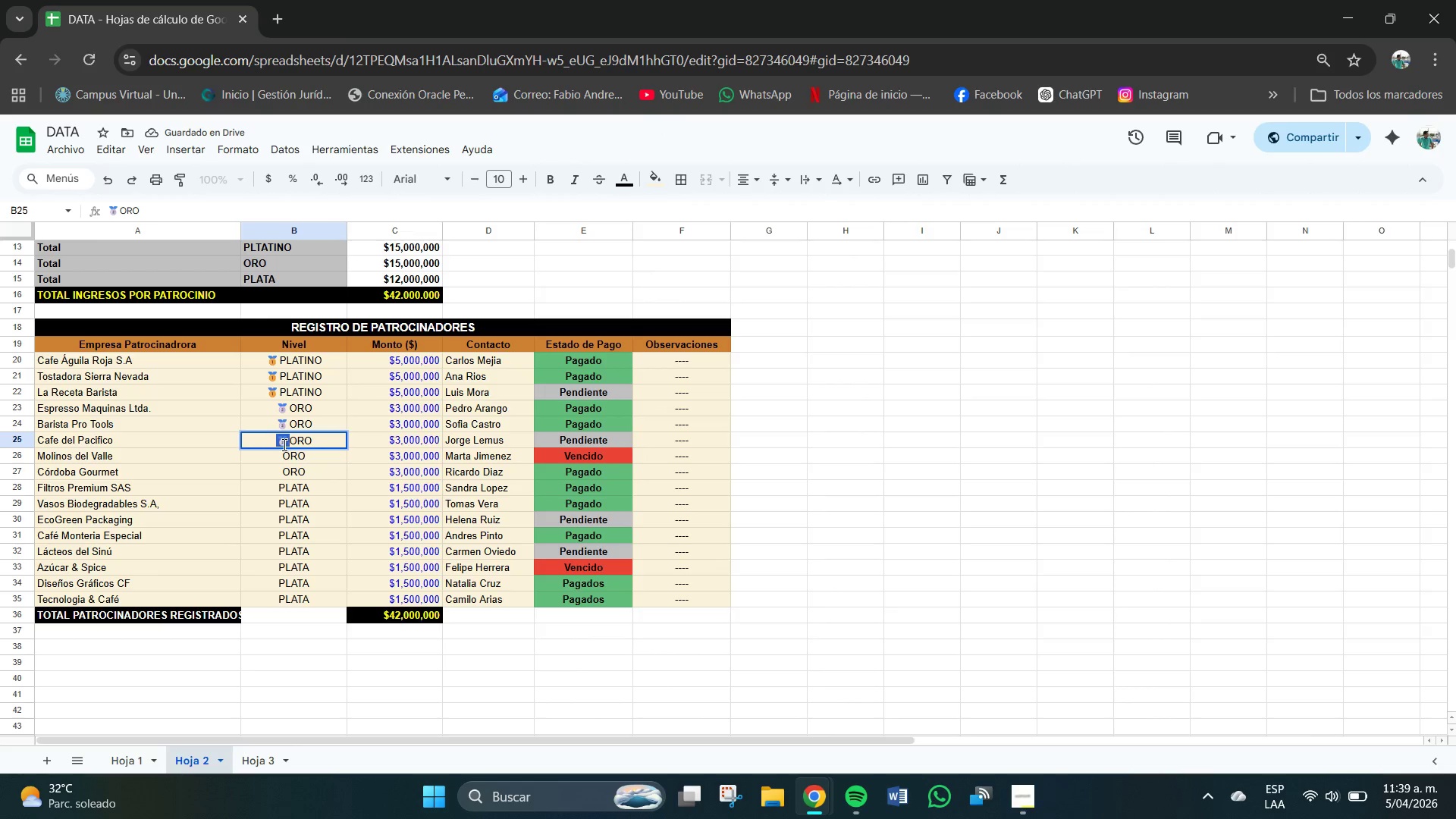 
key(Control+C)
 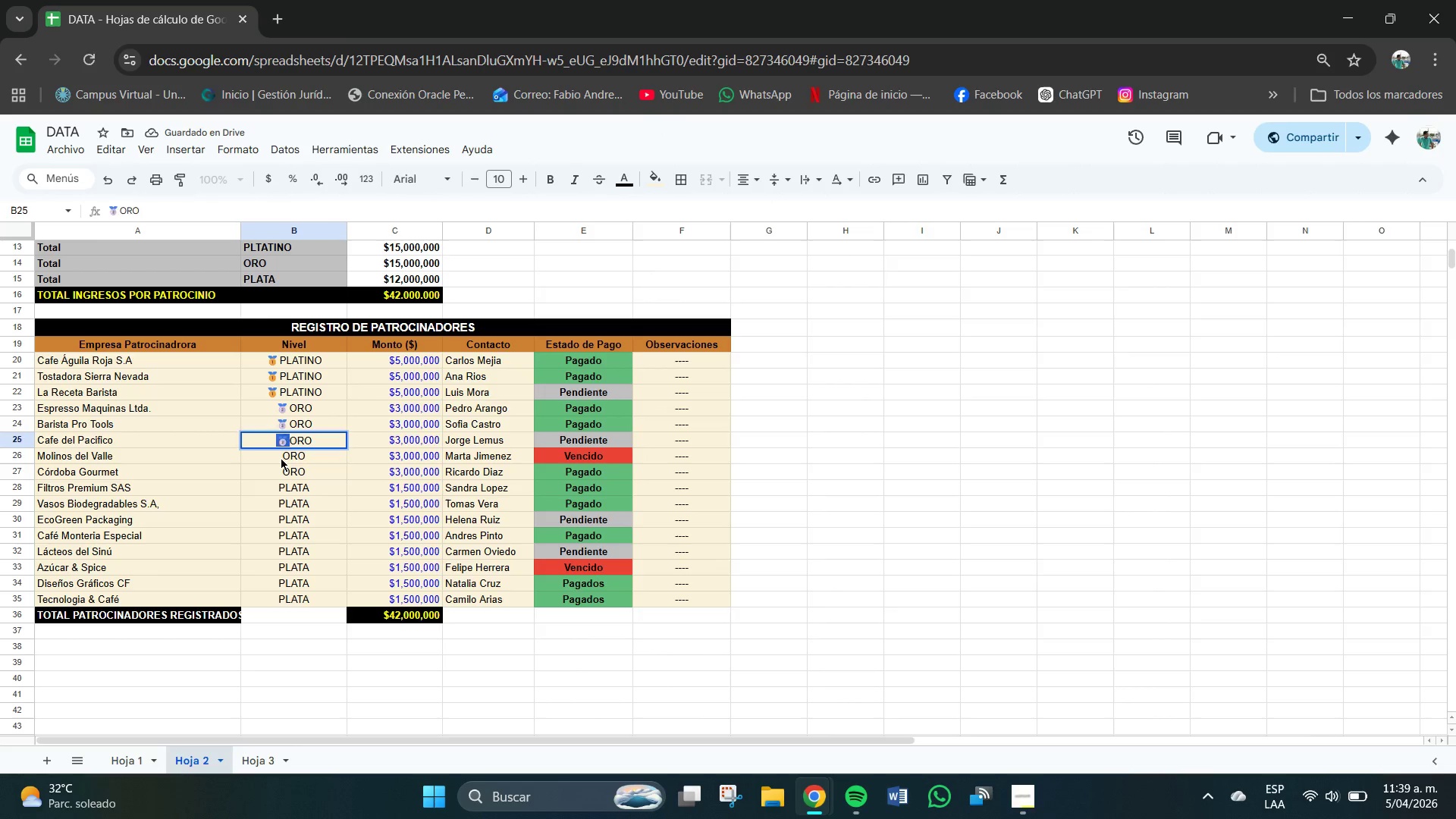 
double_click([281, 458])
 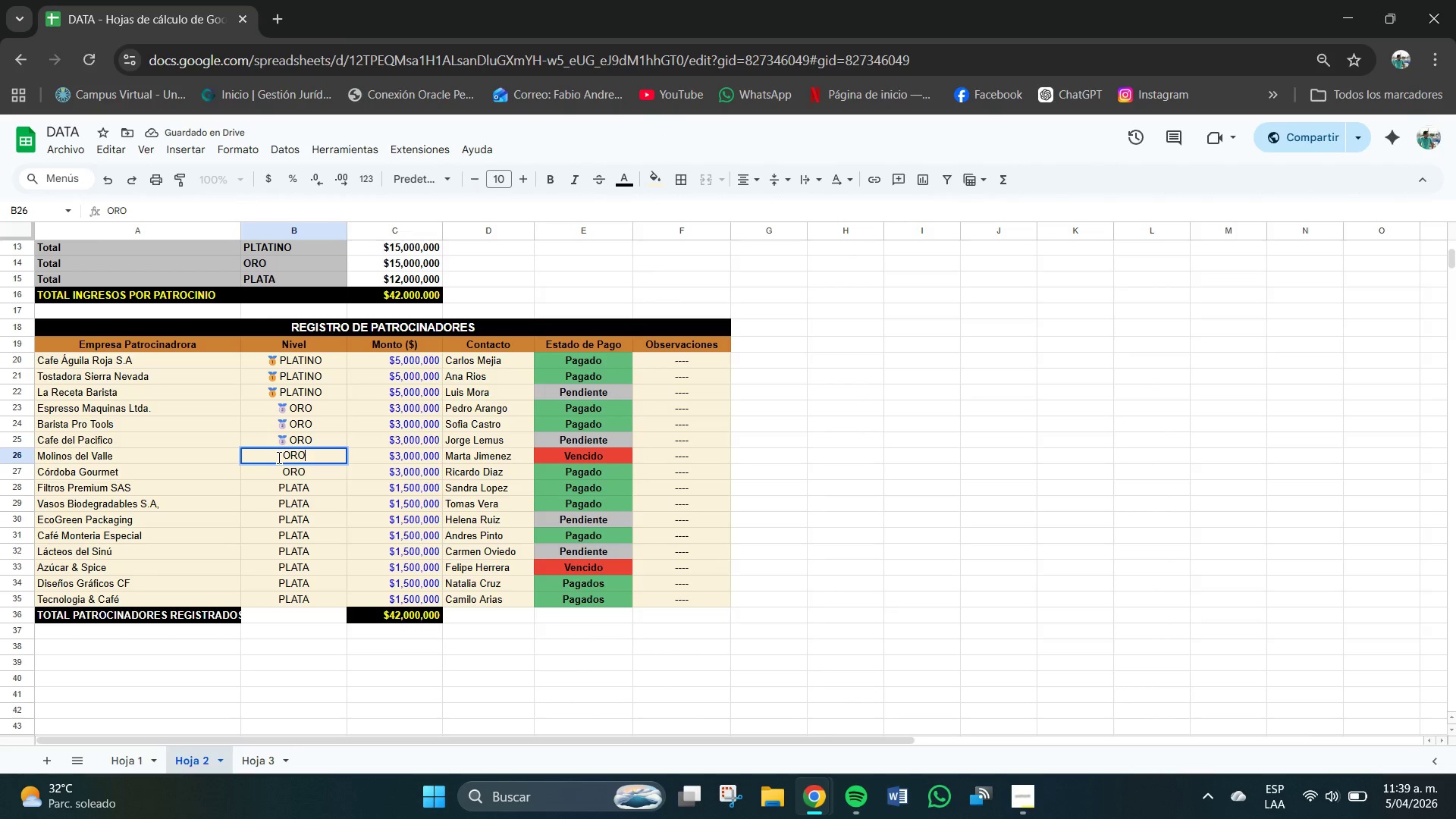 
left_click([279, 458])
 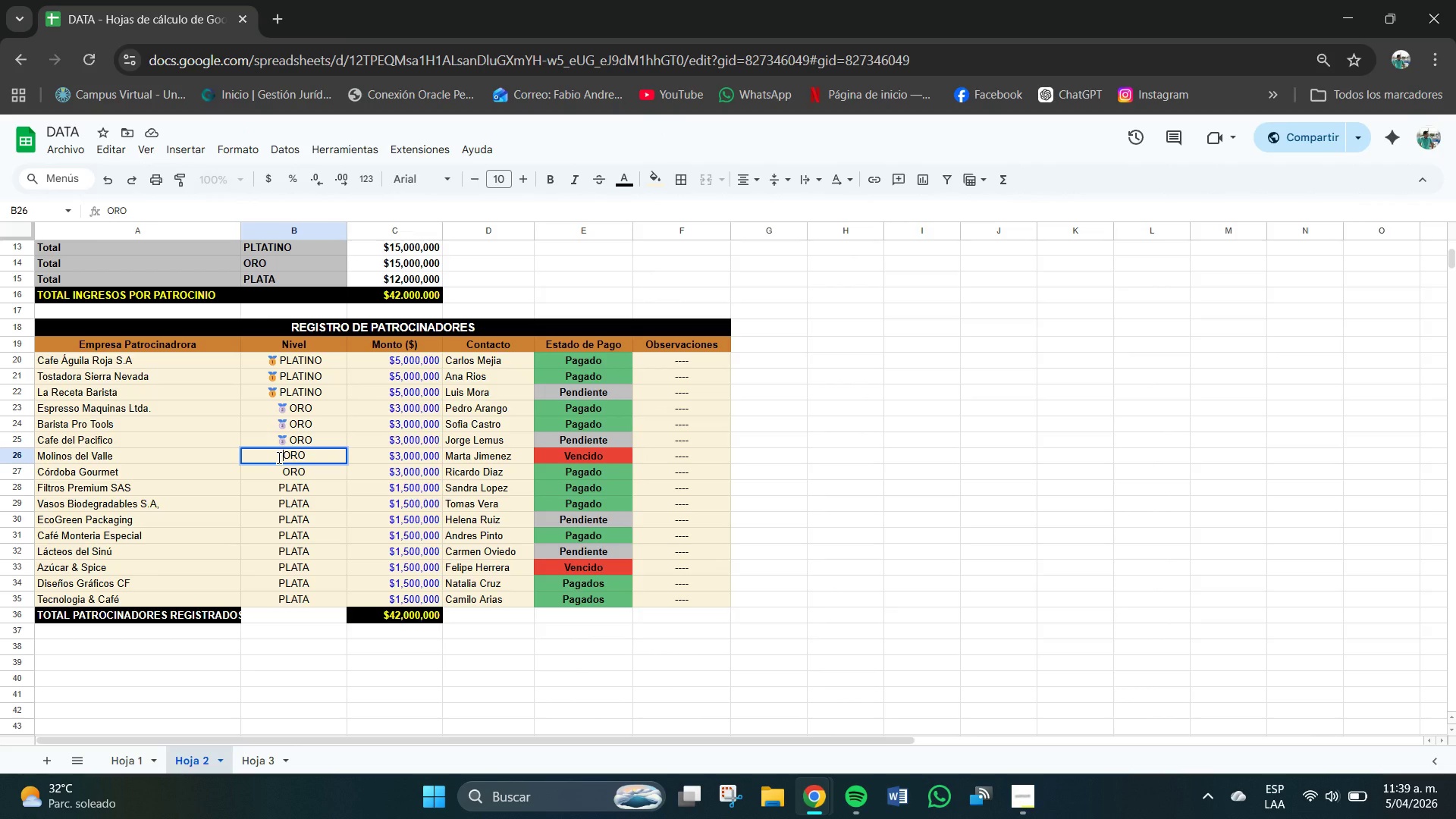 
key(Control+V)
 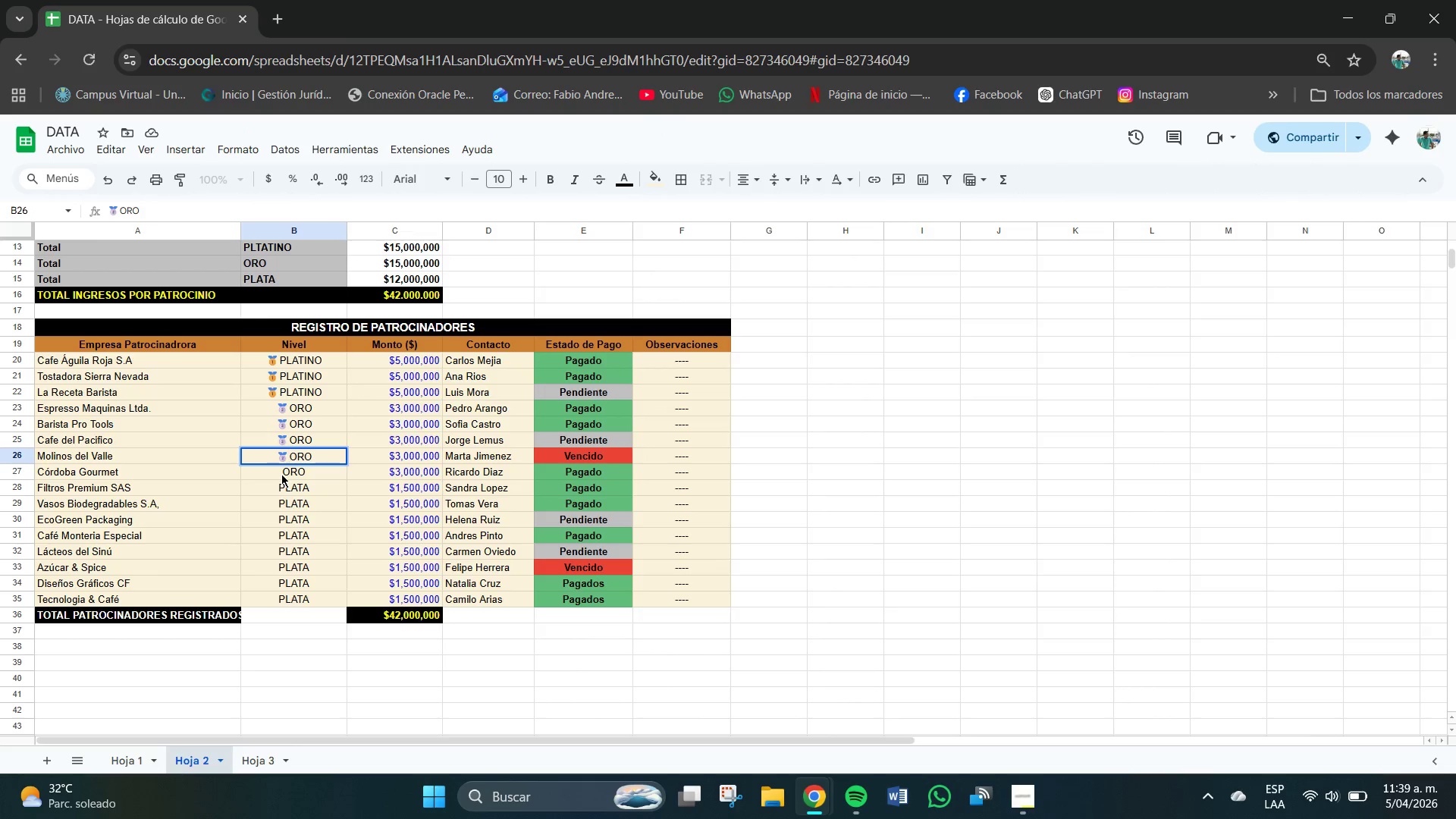 
double_click([281, 475])
 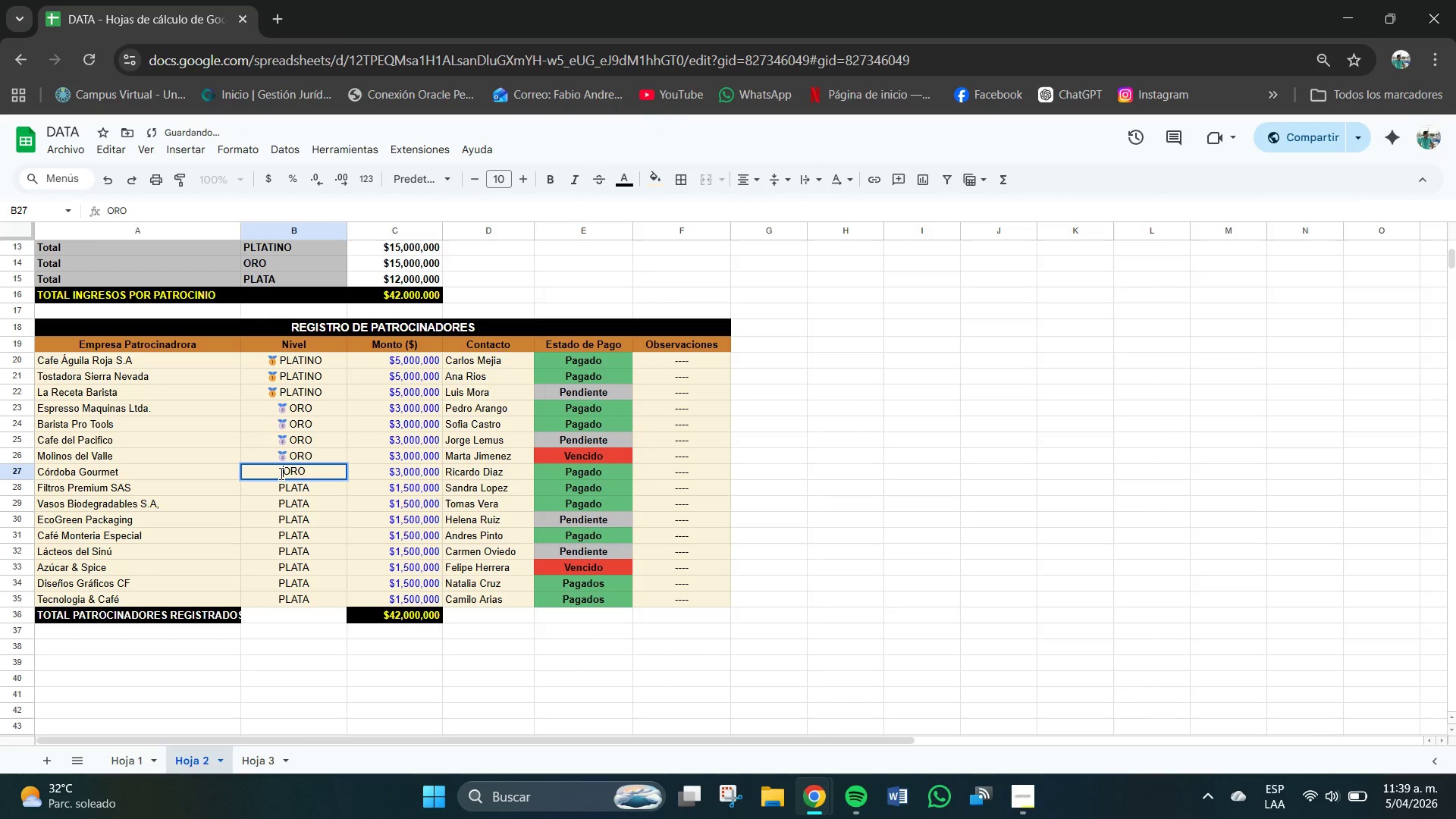 
left_click([281, 474])
 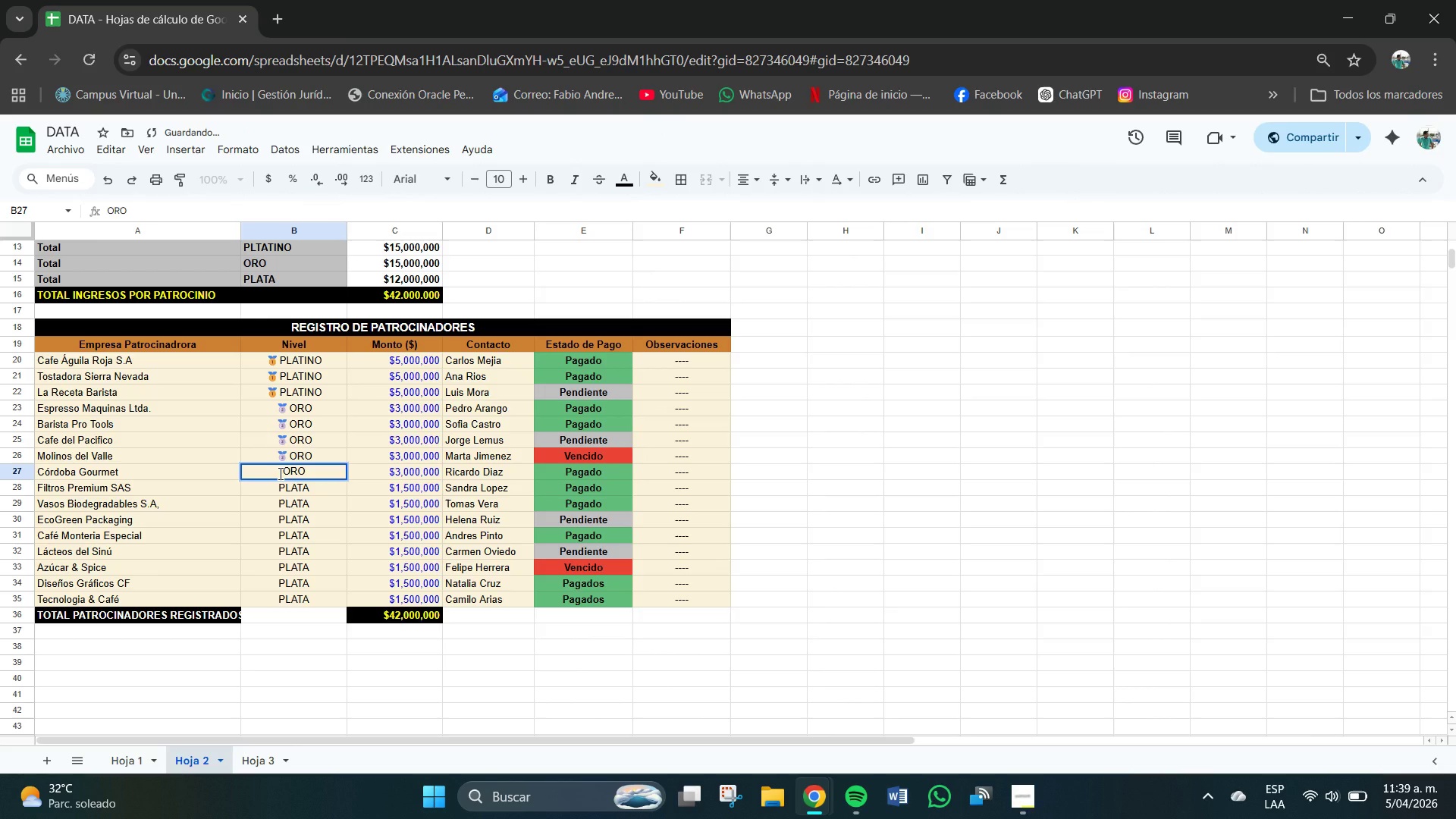 
key(Control+V)
 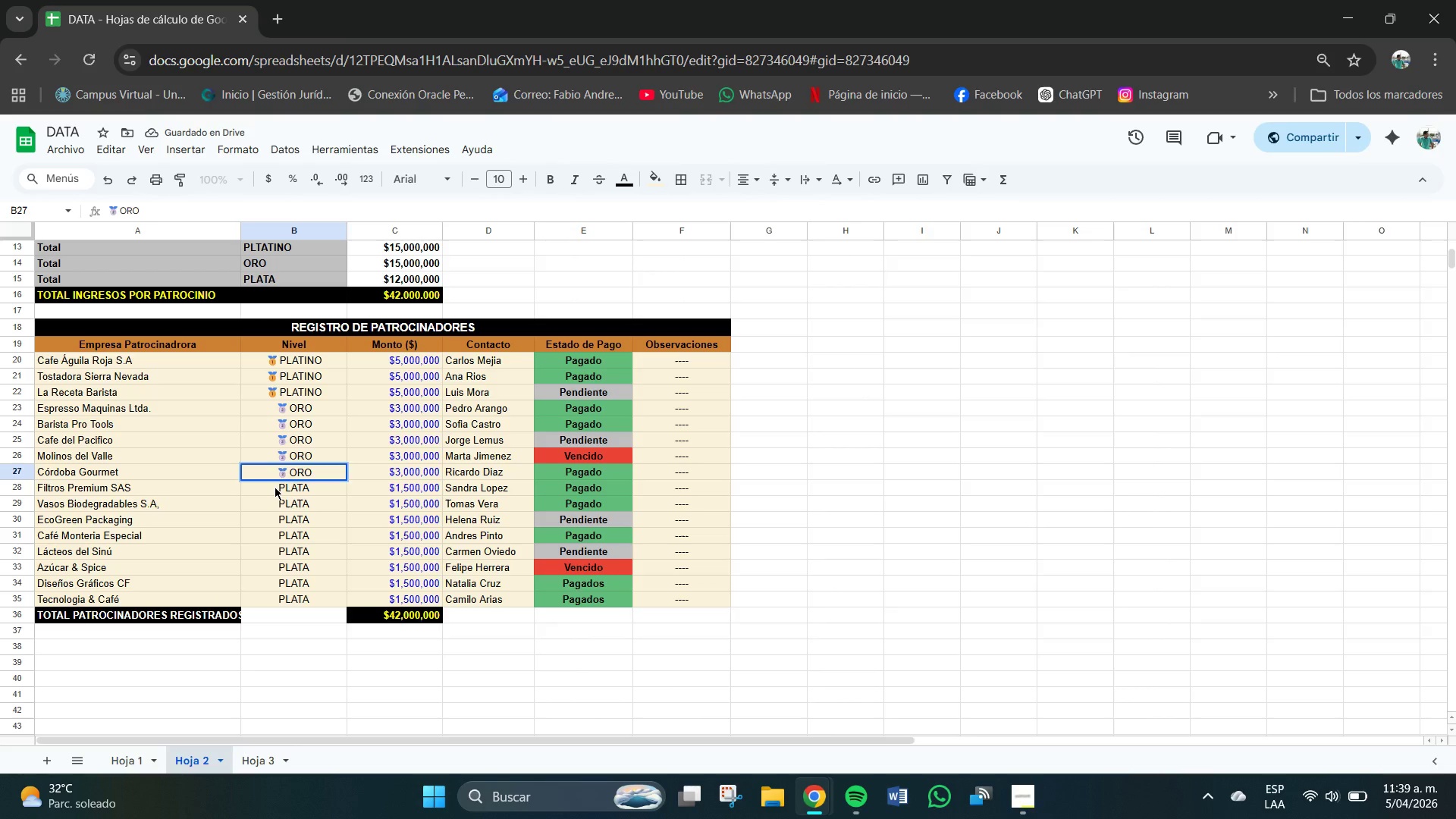 
double_click([275, 487])
 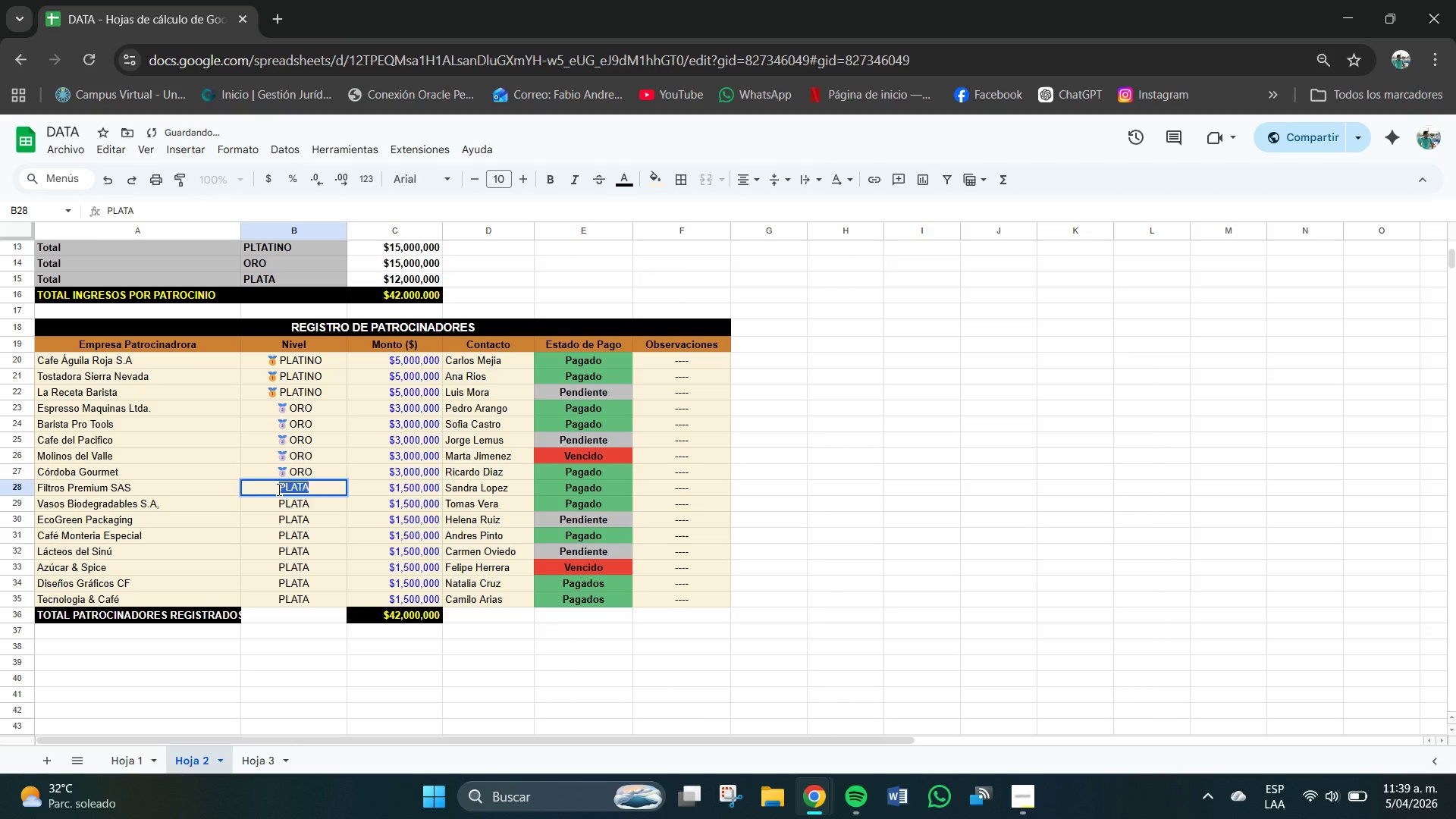 
triple_click([279, 490])
 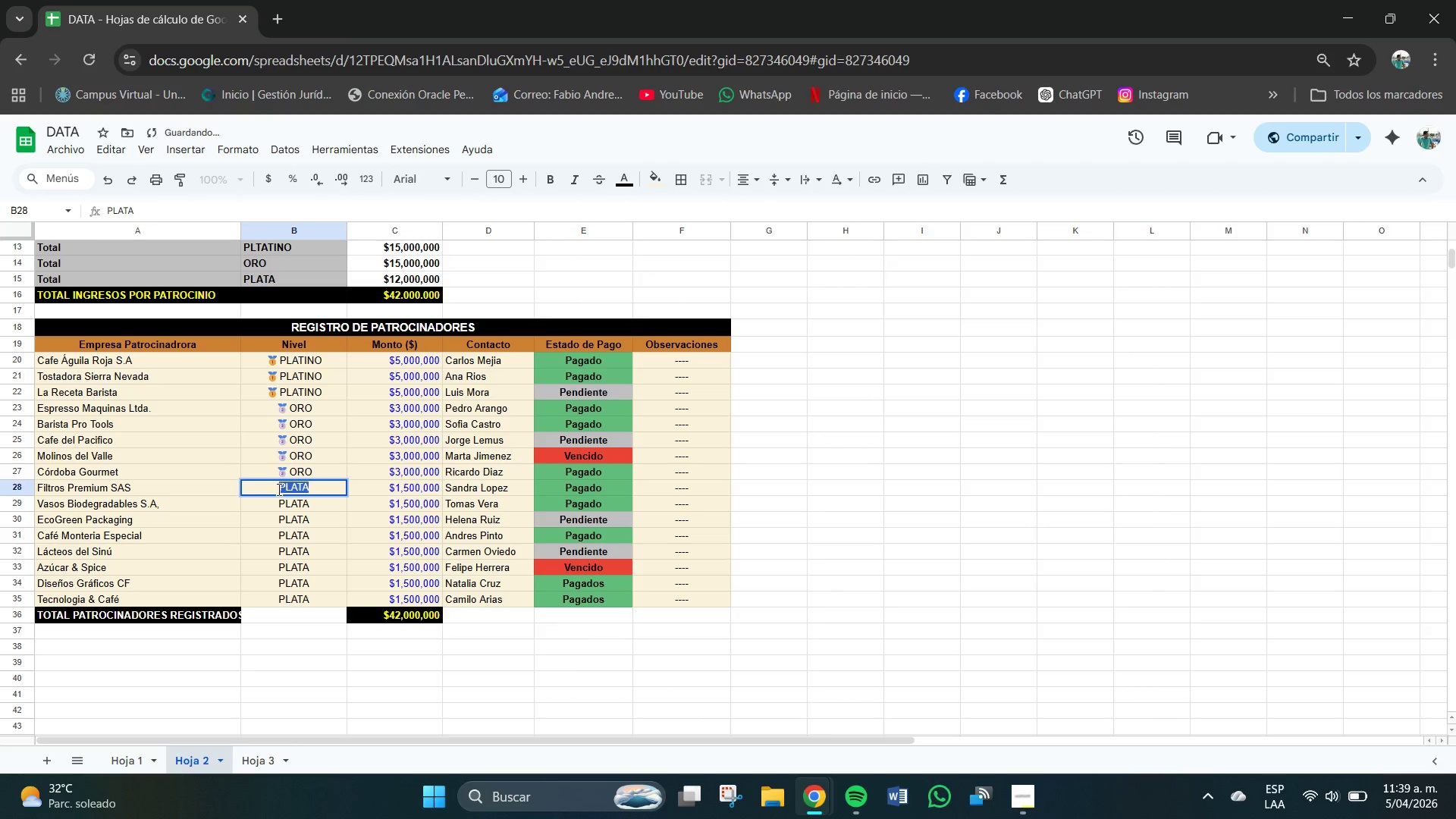 
triple_click([279, 490])
 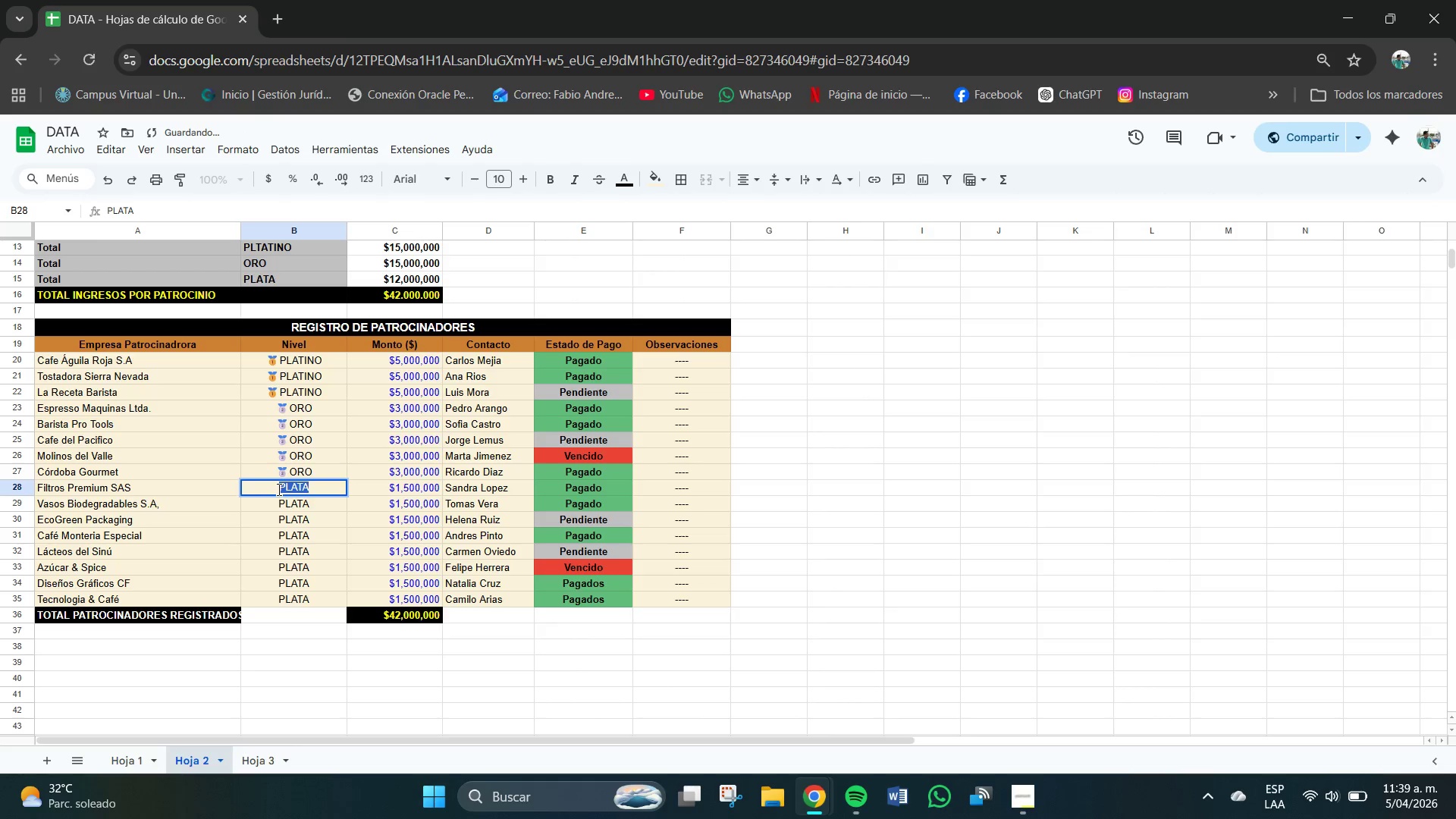 
triple_click([279, 490])
 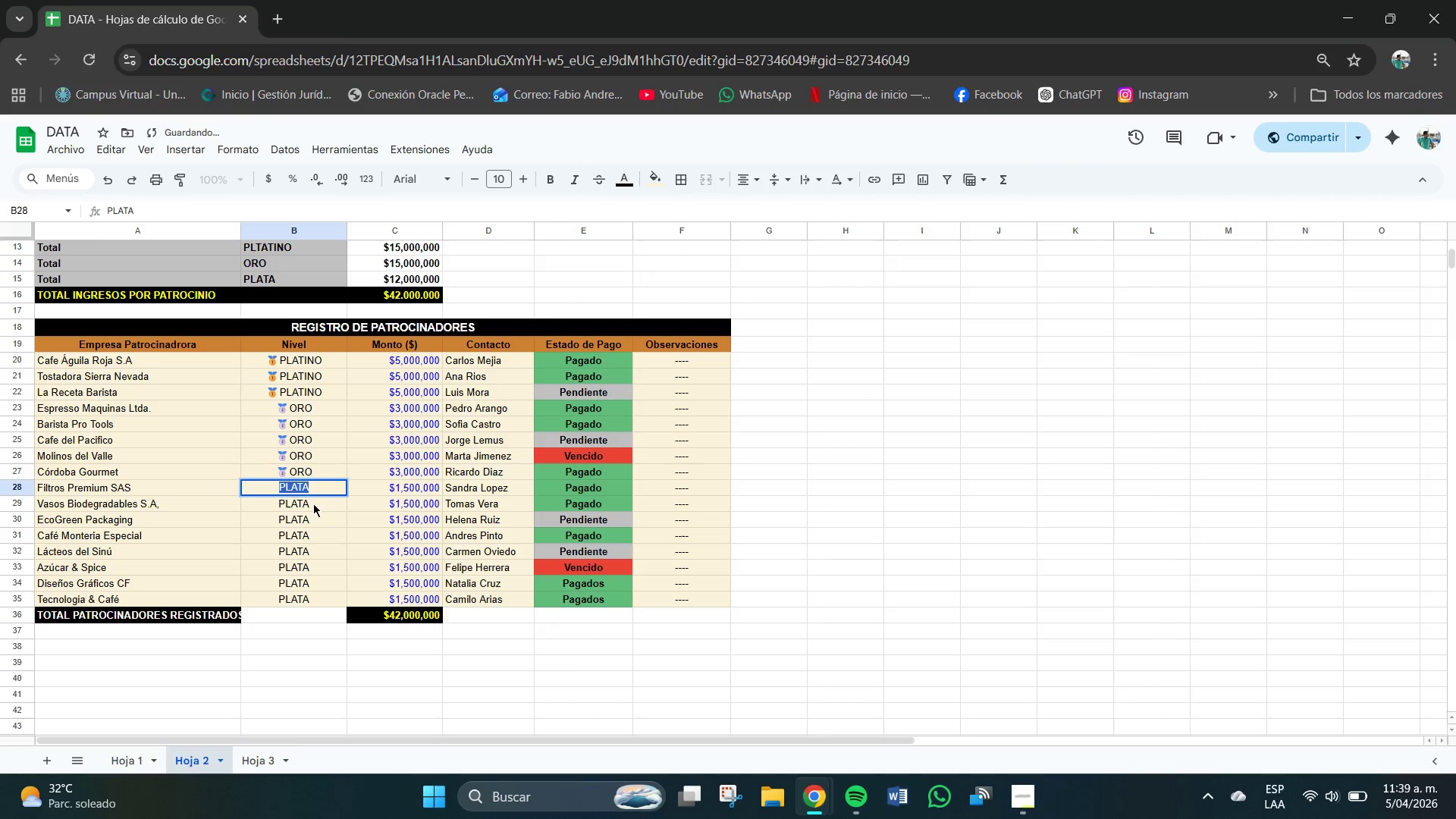 
left_click([319, 502])
 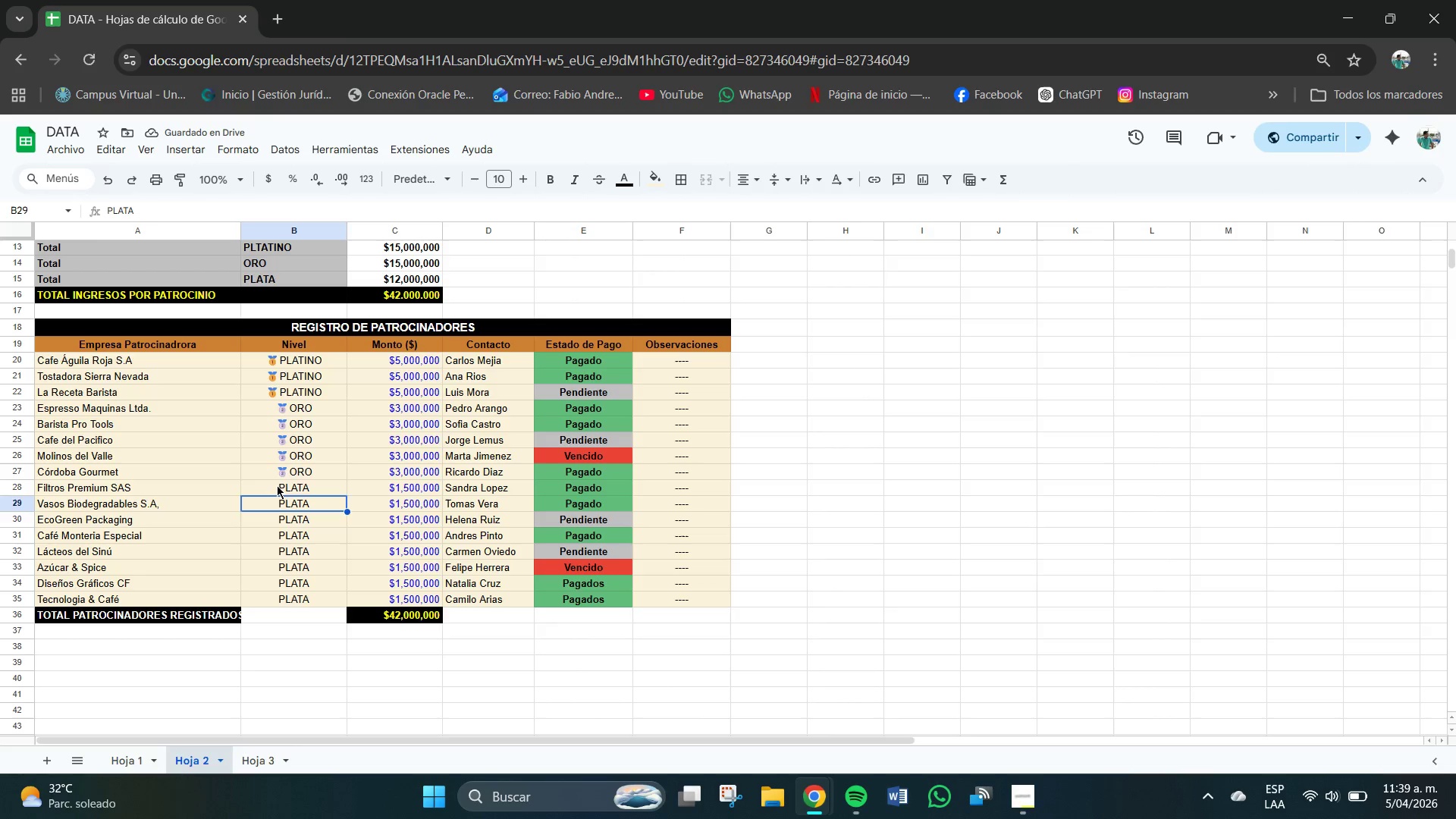 
double_click([277, 485])
 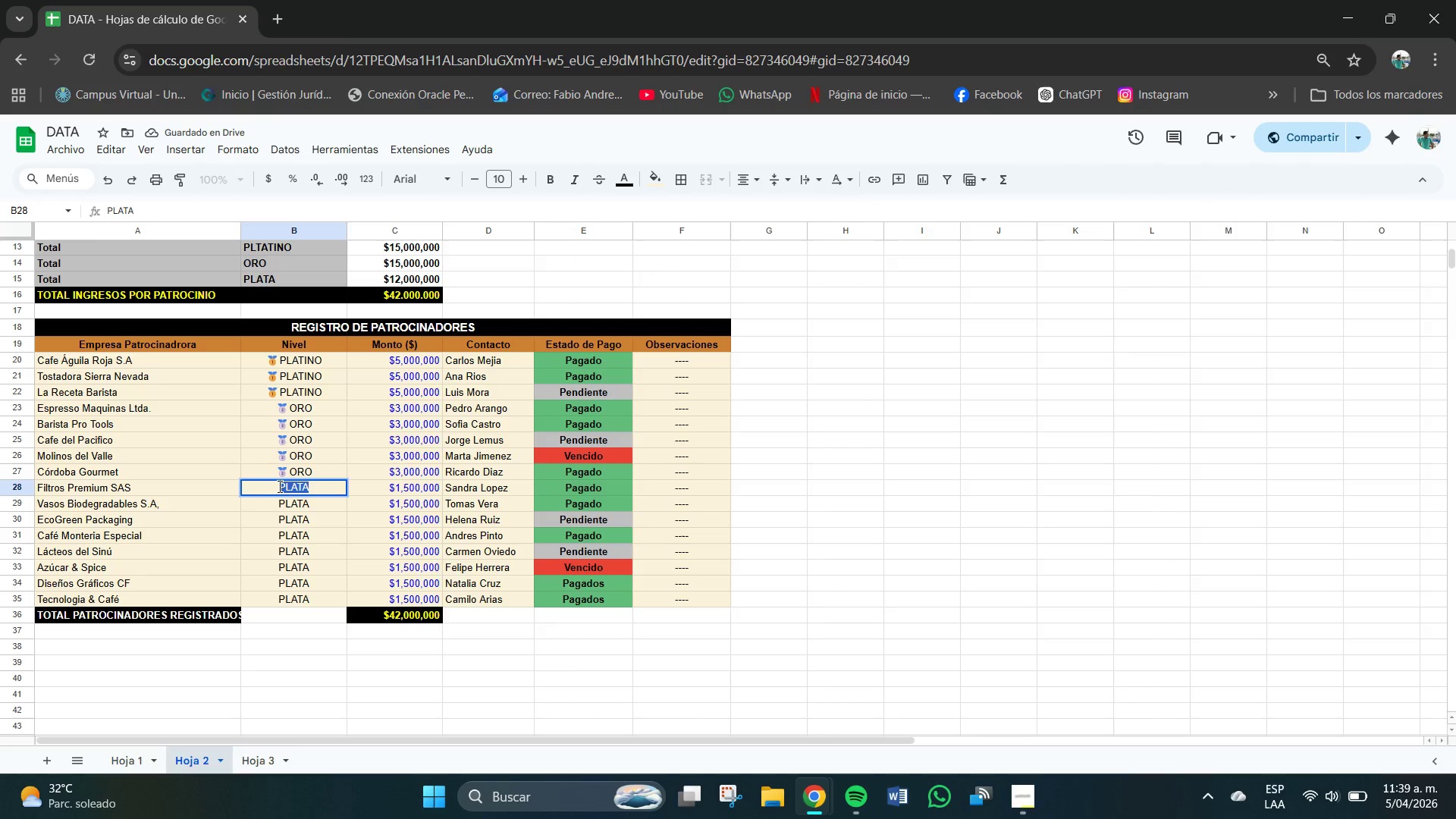 
triple_click([280, 487])
 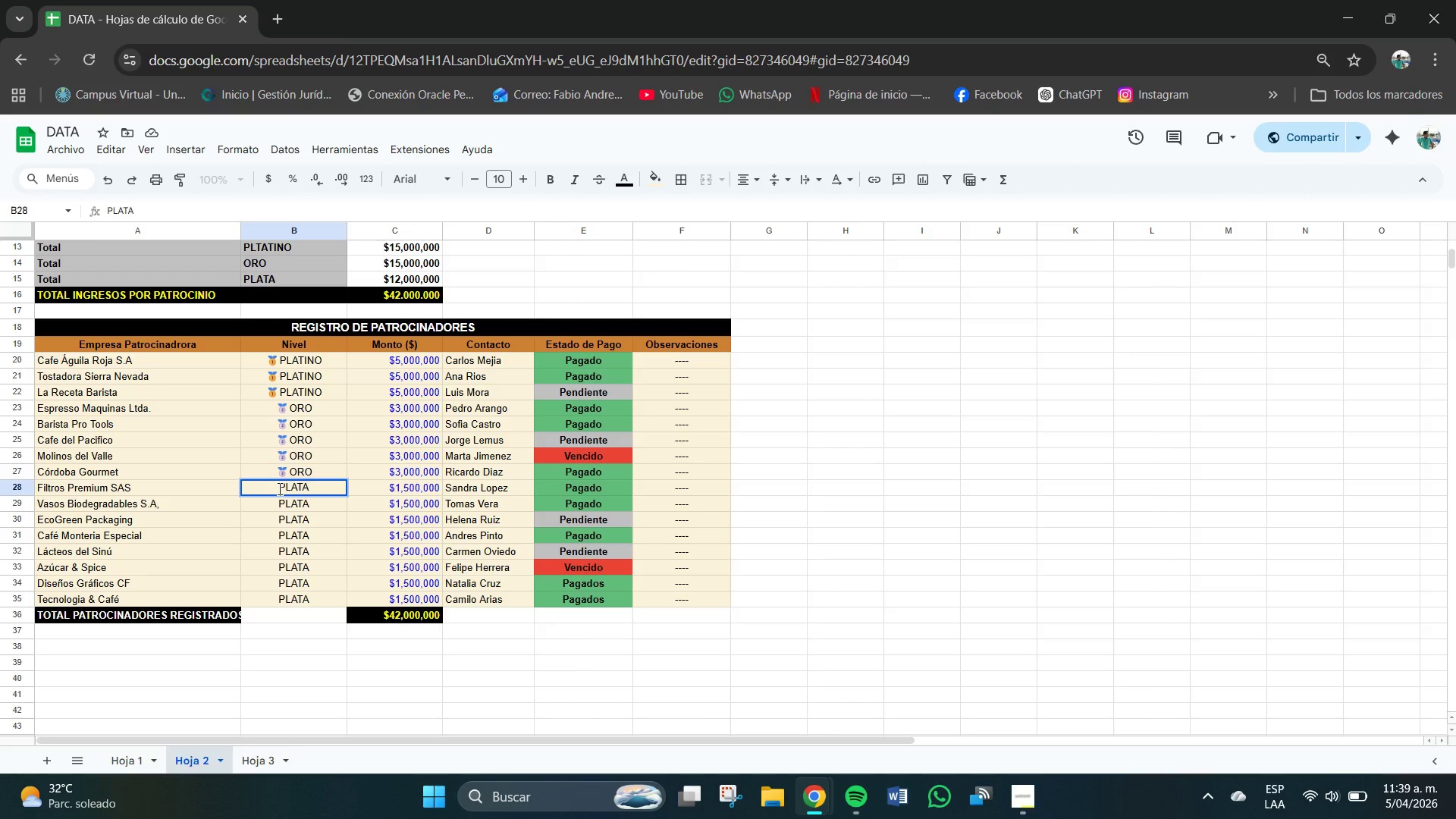 
key(Meta+V)
 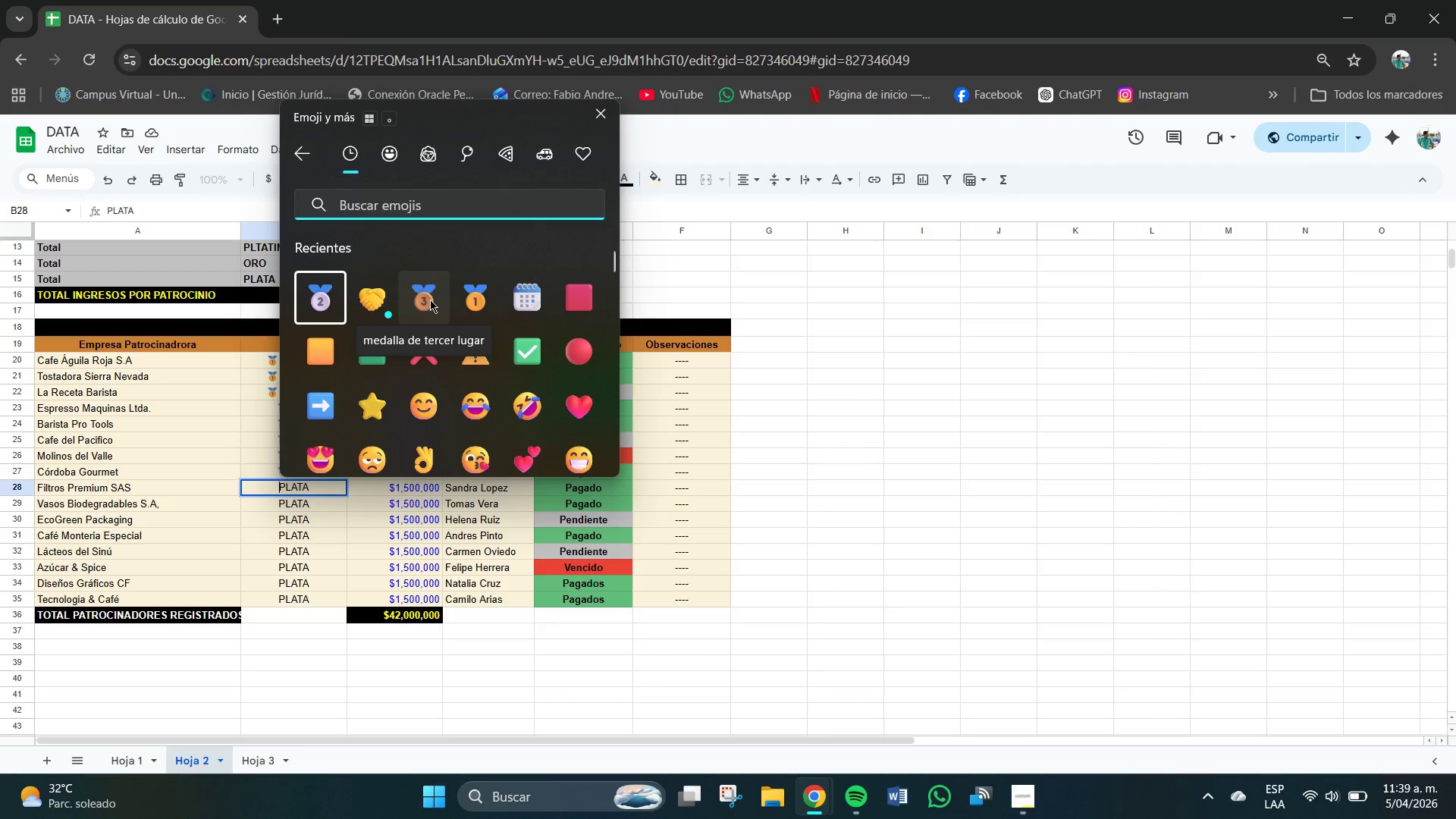 
wait(5.72)
 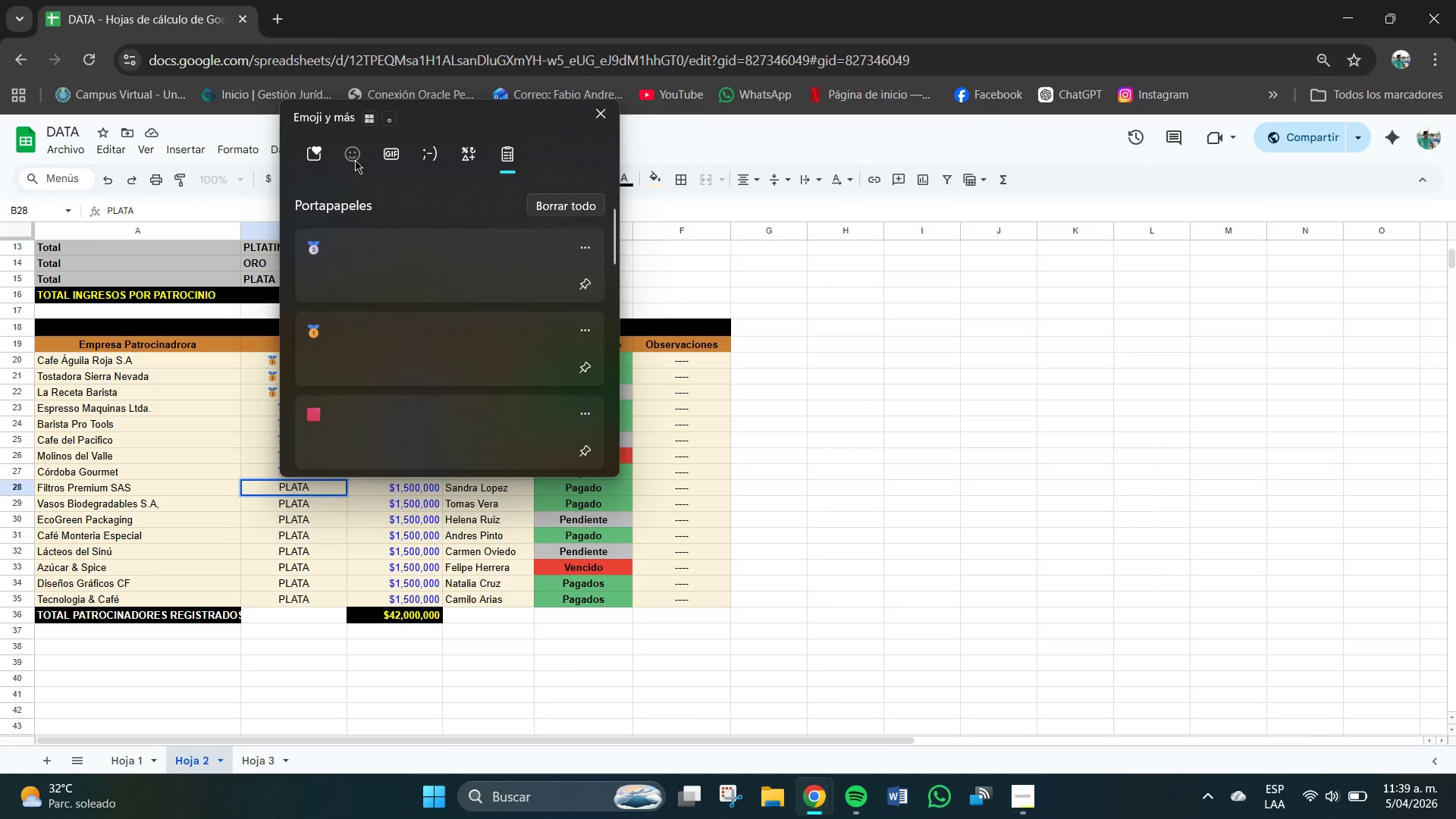 
left_click([428, 301])
 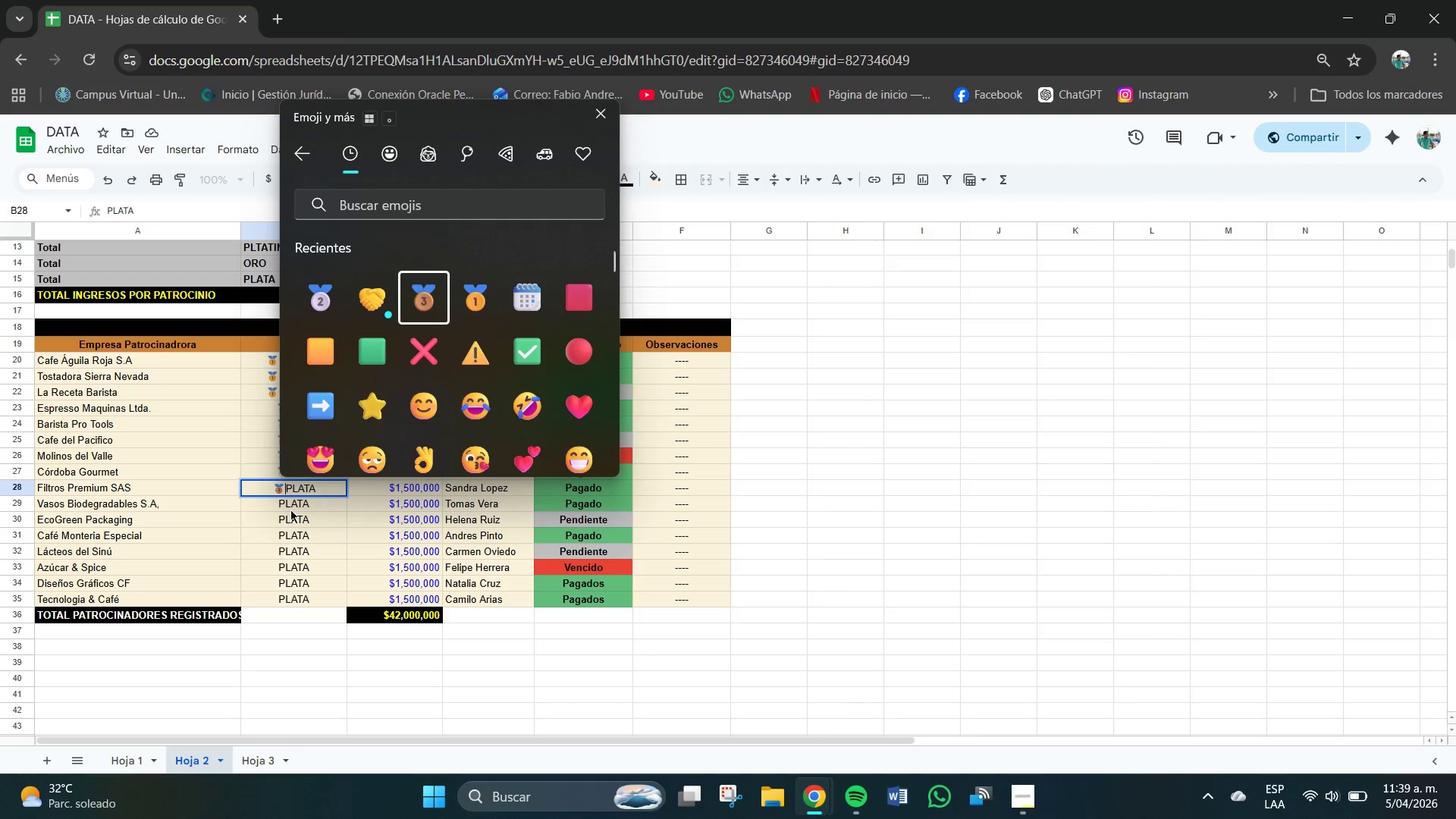 
left_click([290, 510])
 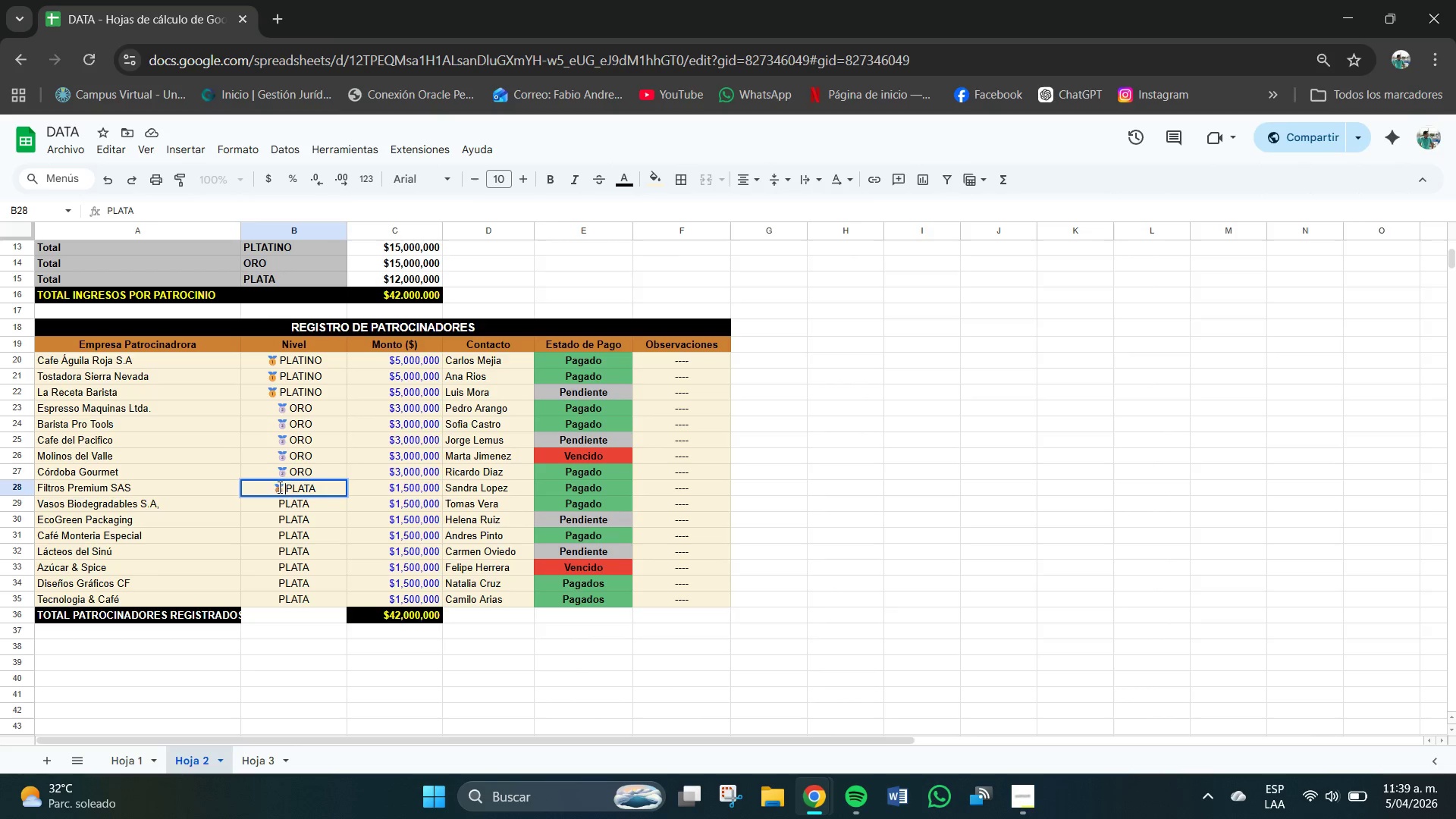 
left_click_drag(start_coordinate=[280, 489], to_coordinate=[274, 491])
 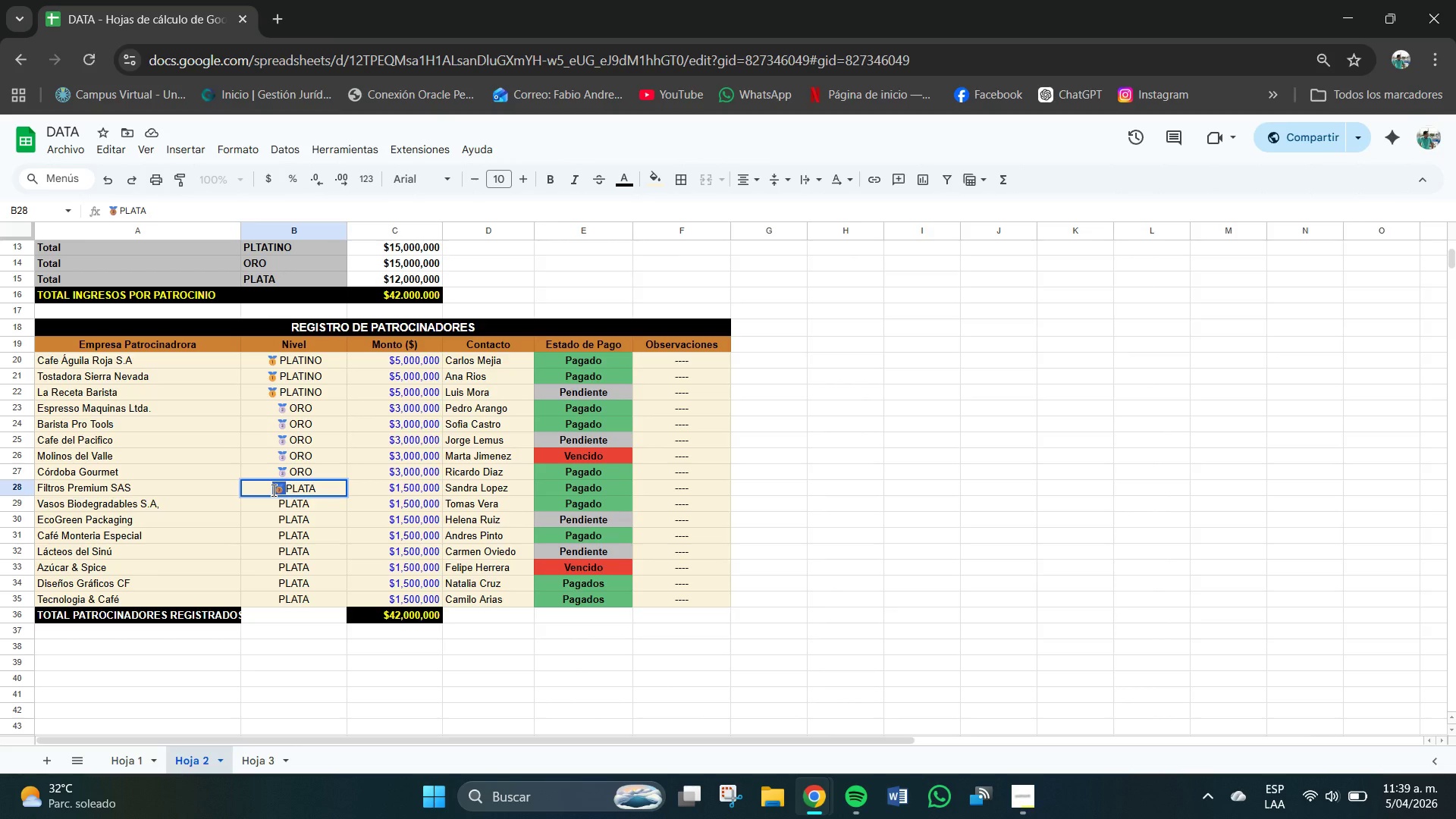 
key(Control+C)
 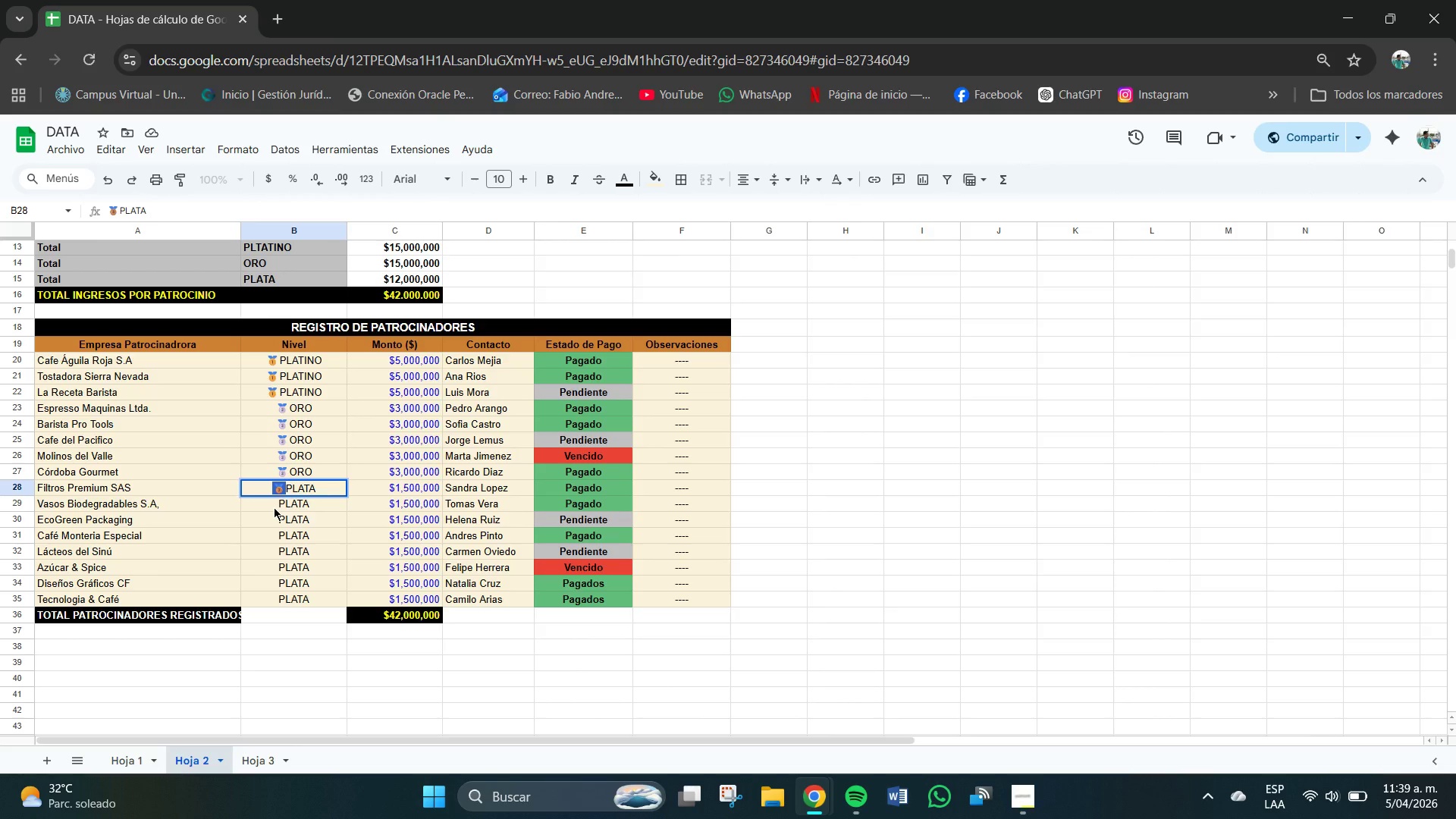 
left_click([274, 507])
 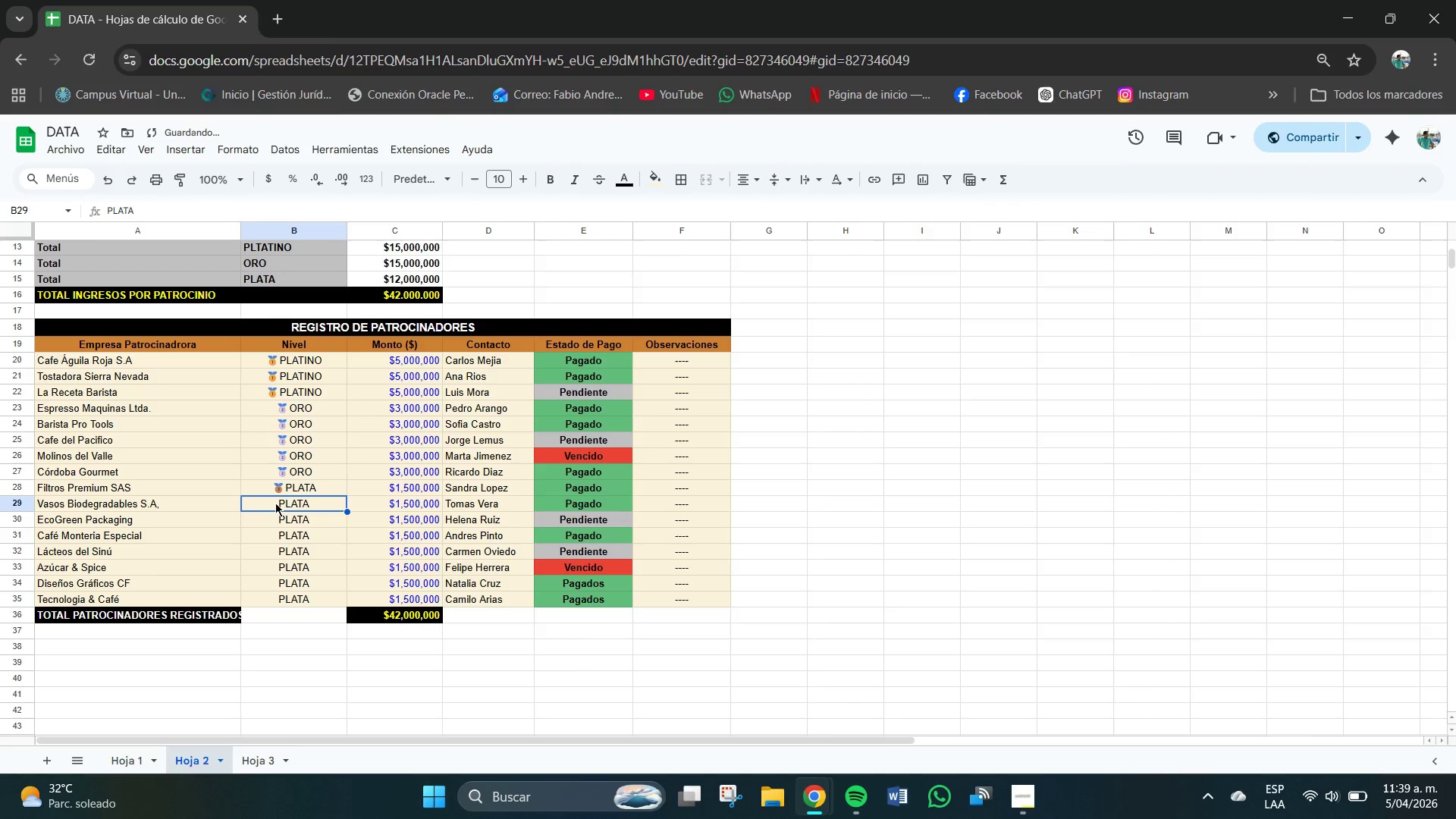 
double_click([275, 503])
 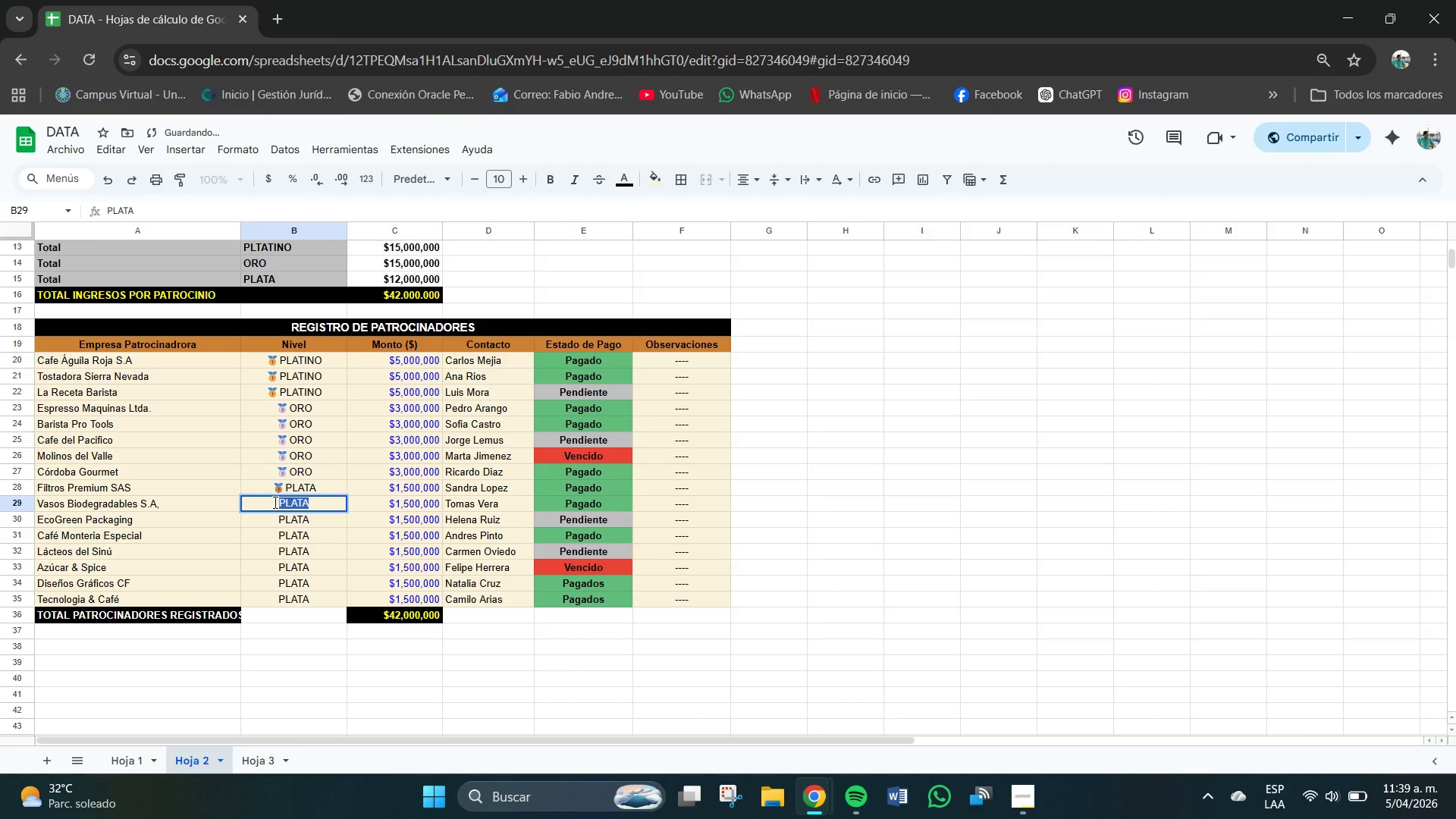 
triple_click([275, 503])
 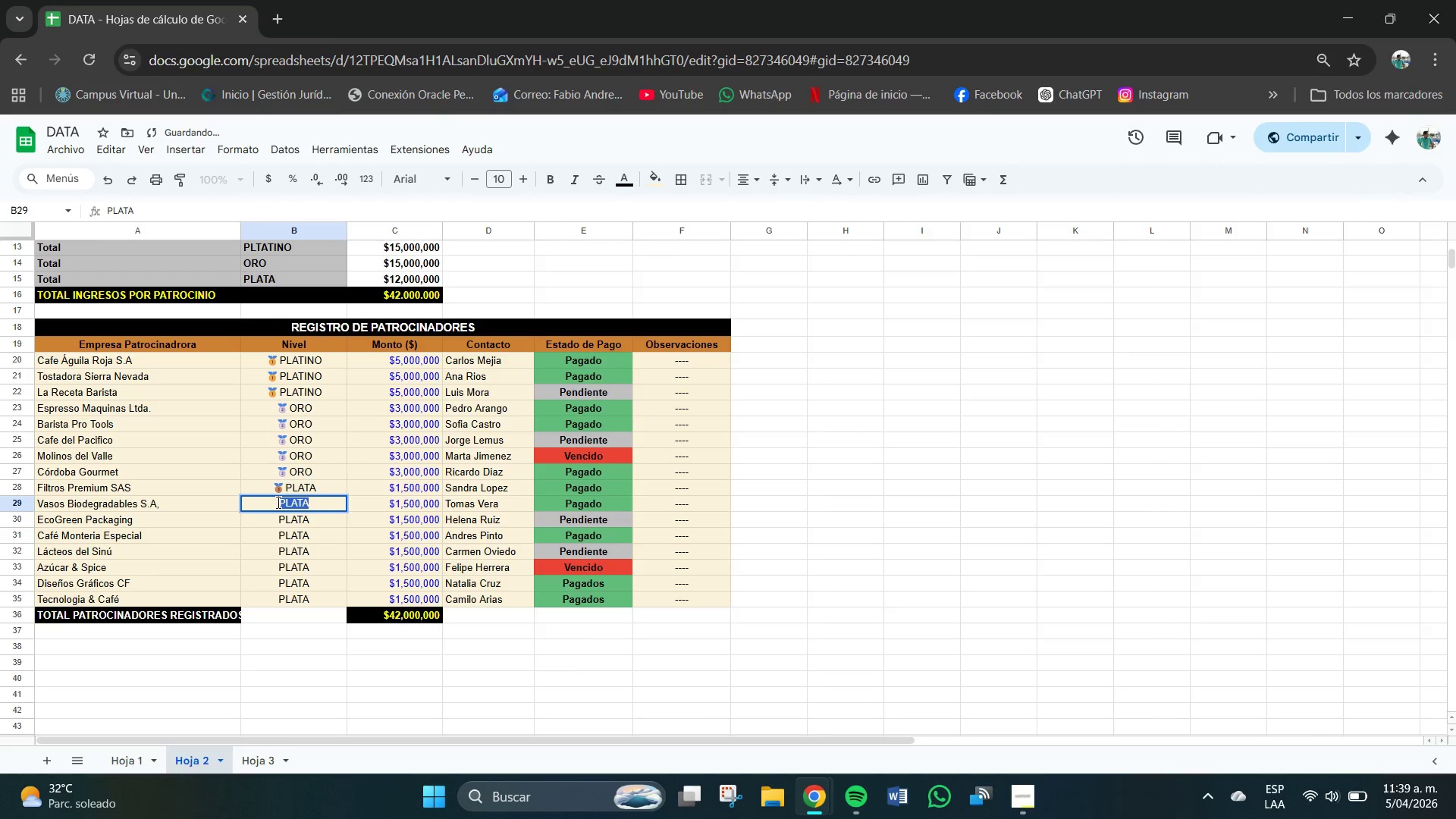 
triple_click([278, 503])
 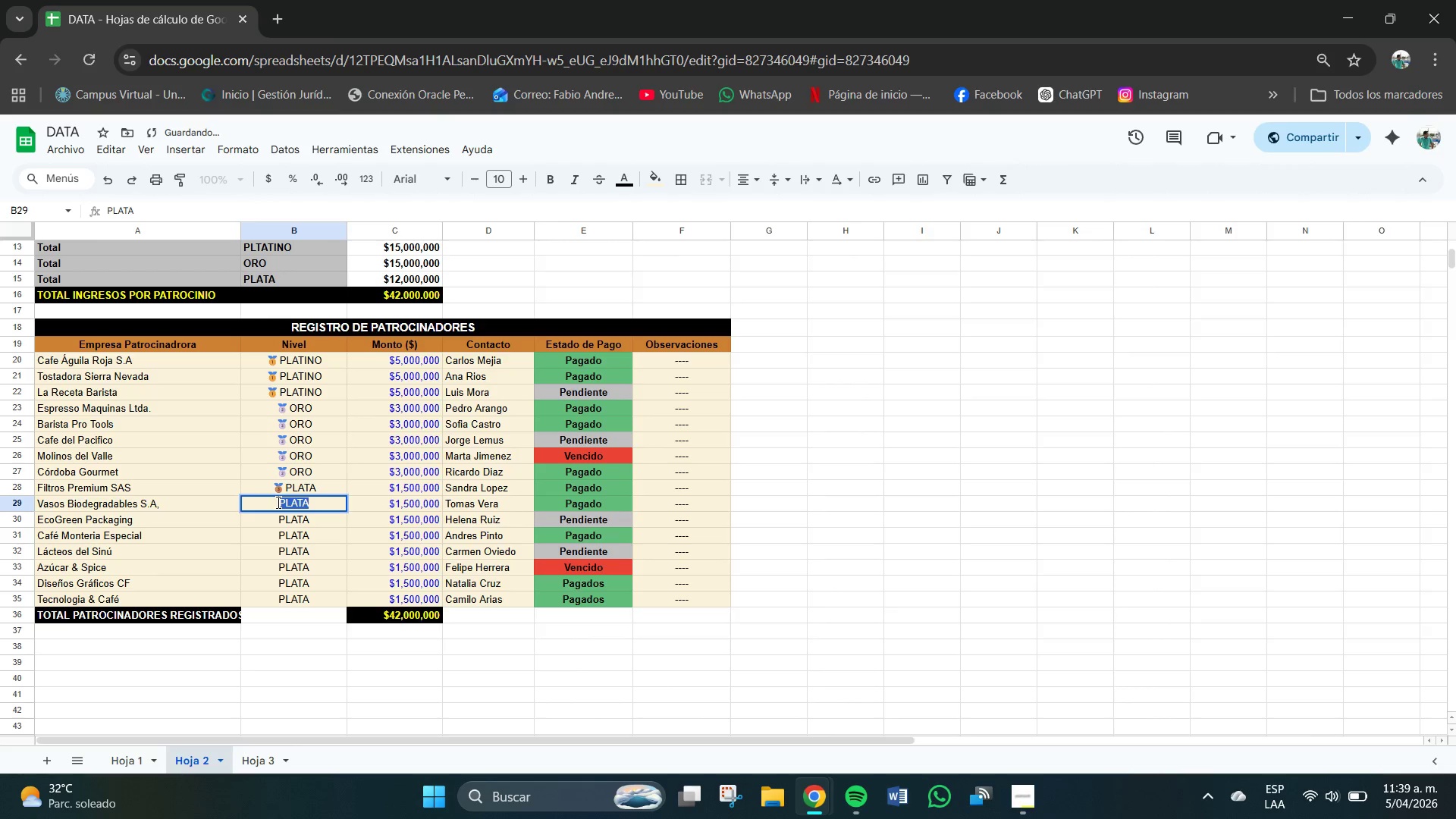 
triple_click([278, 503])
 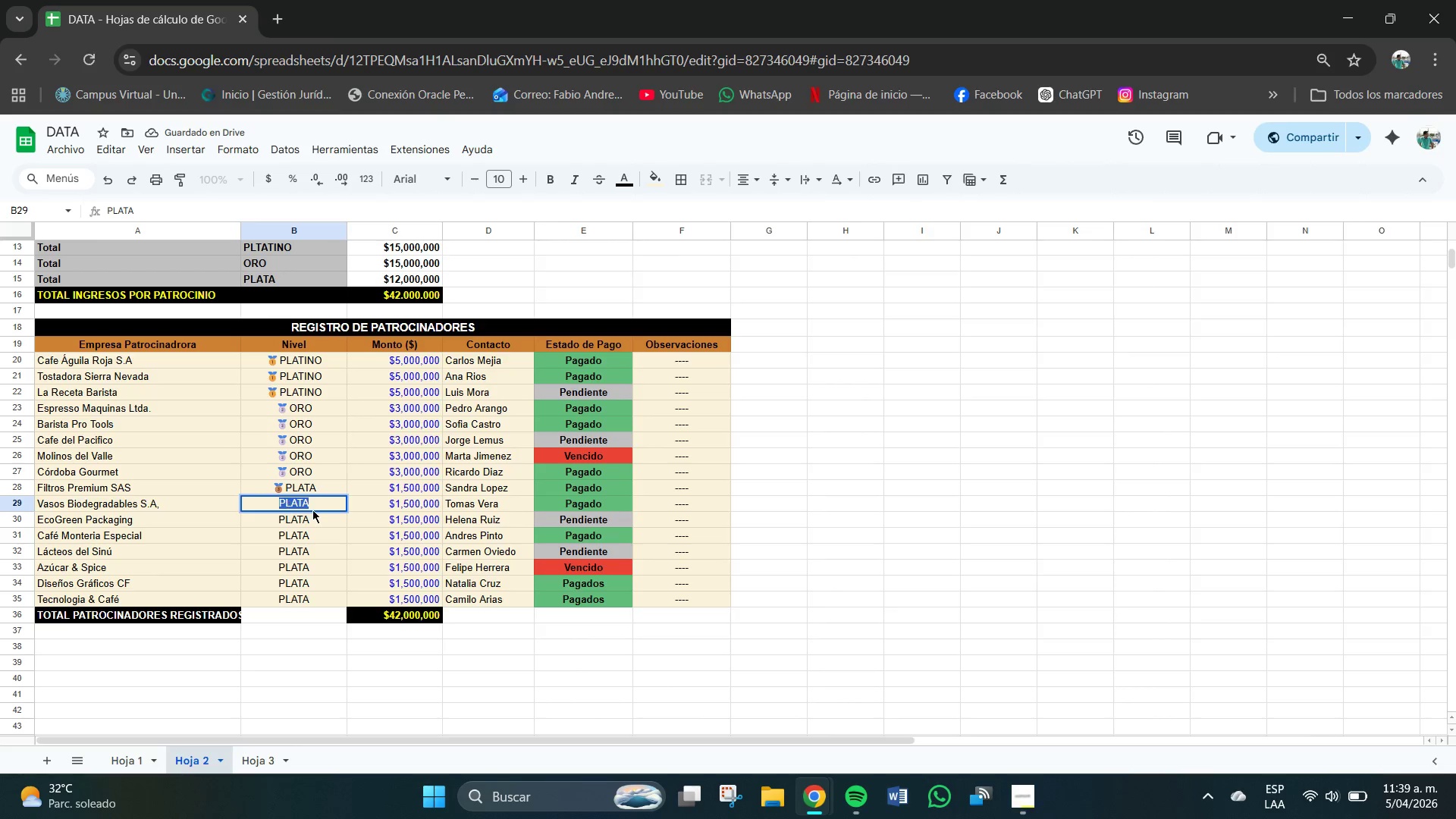 
left_click([316, 510])
 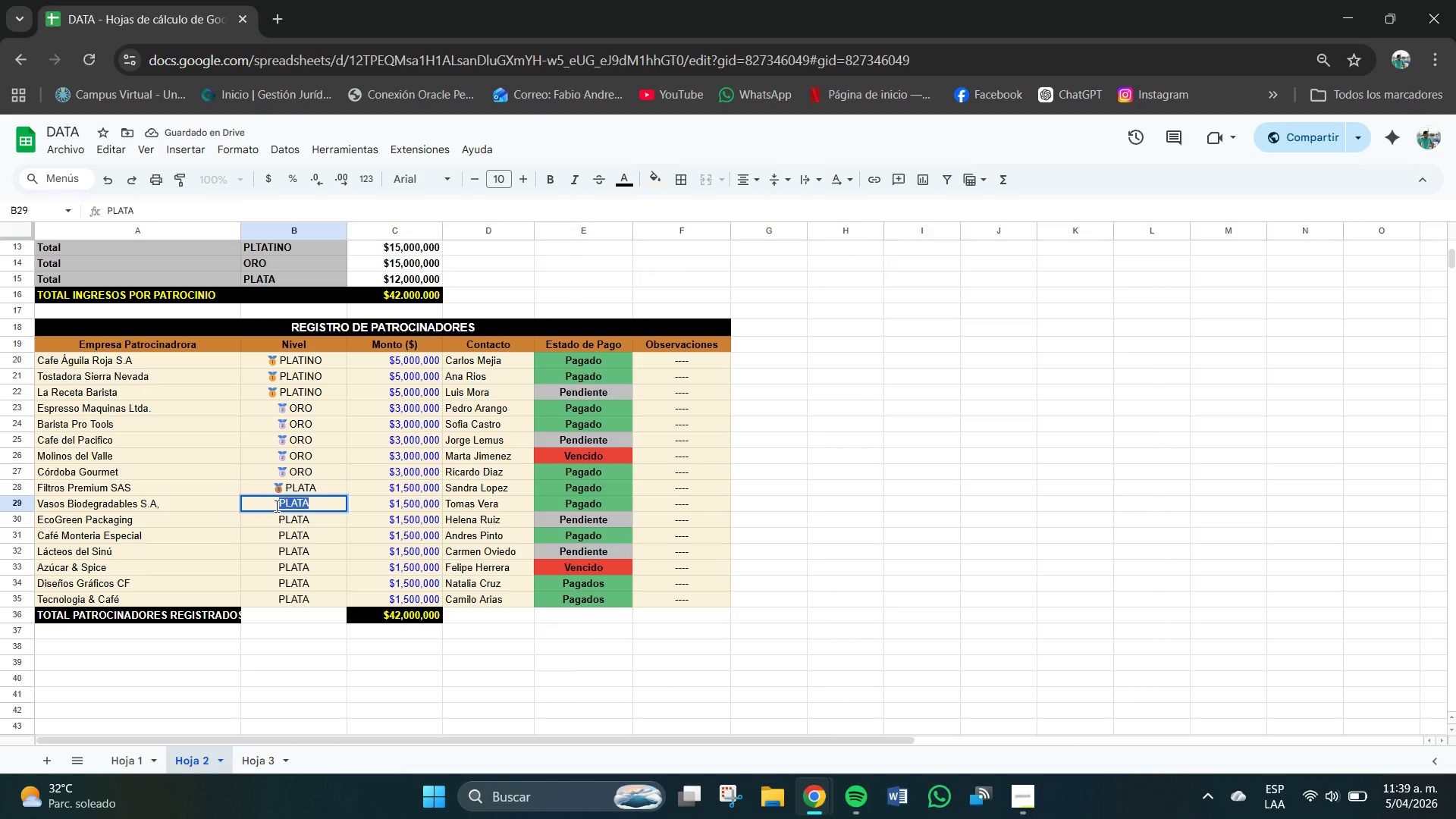 
double_click([281, 505])
 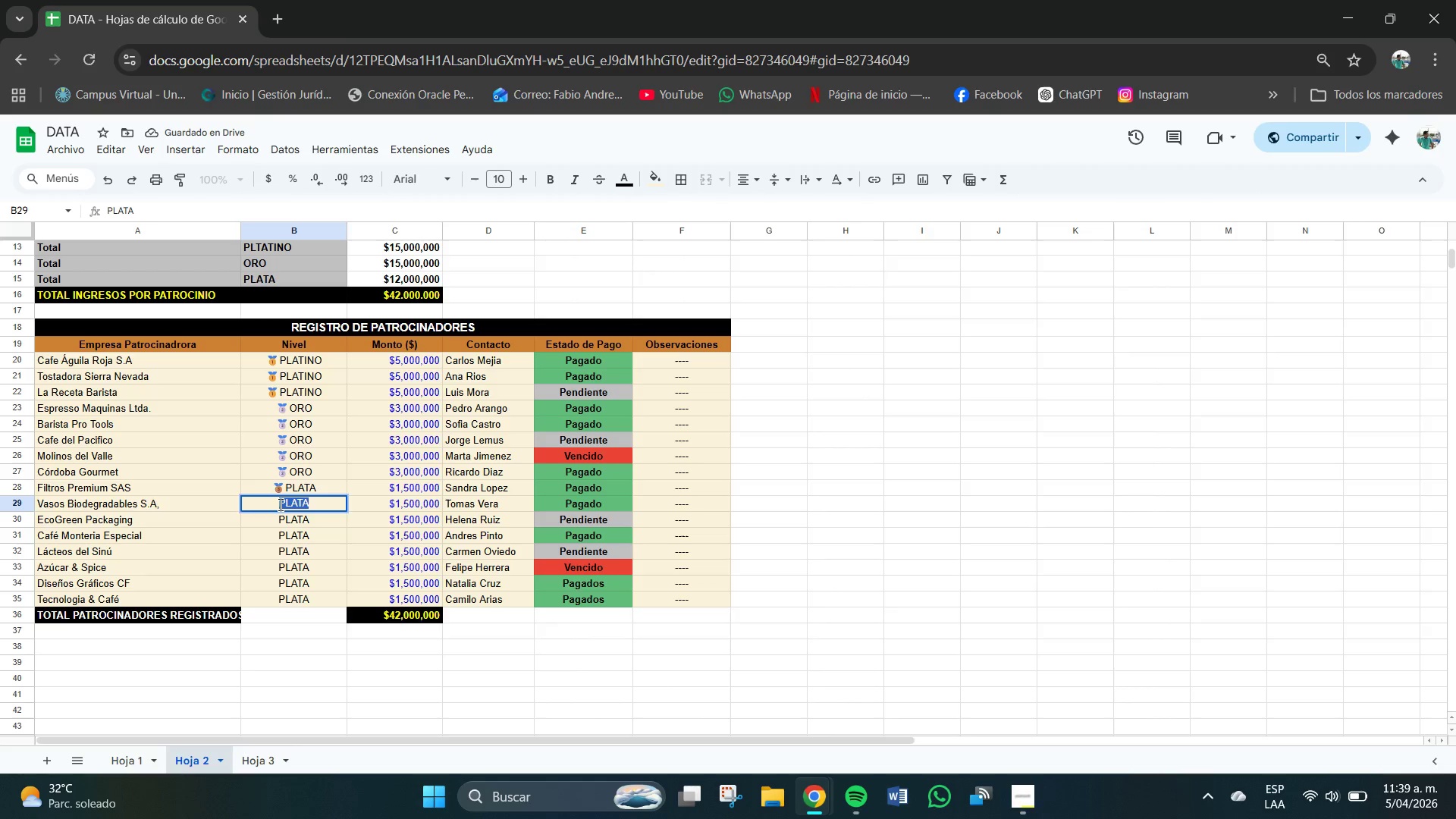 
triple_click([281, 505])
 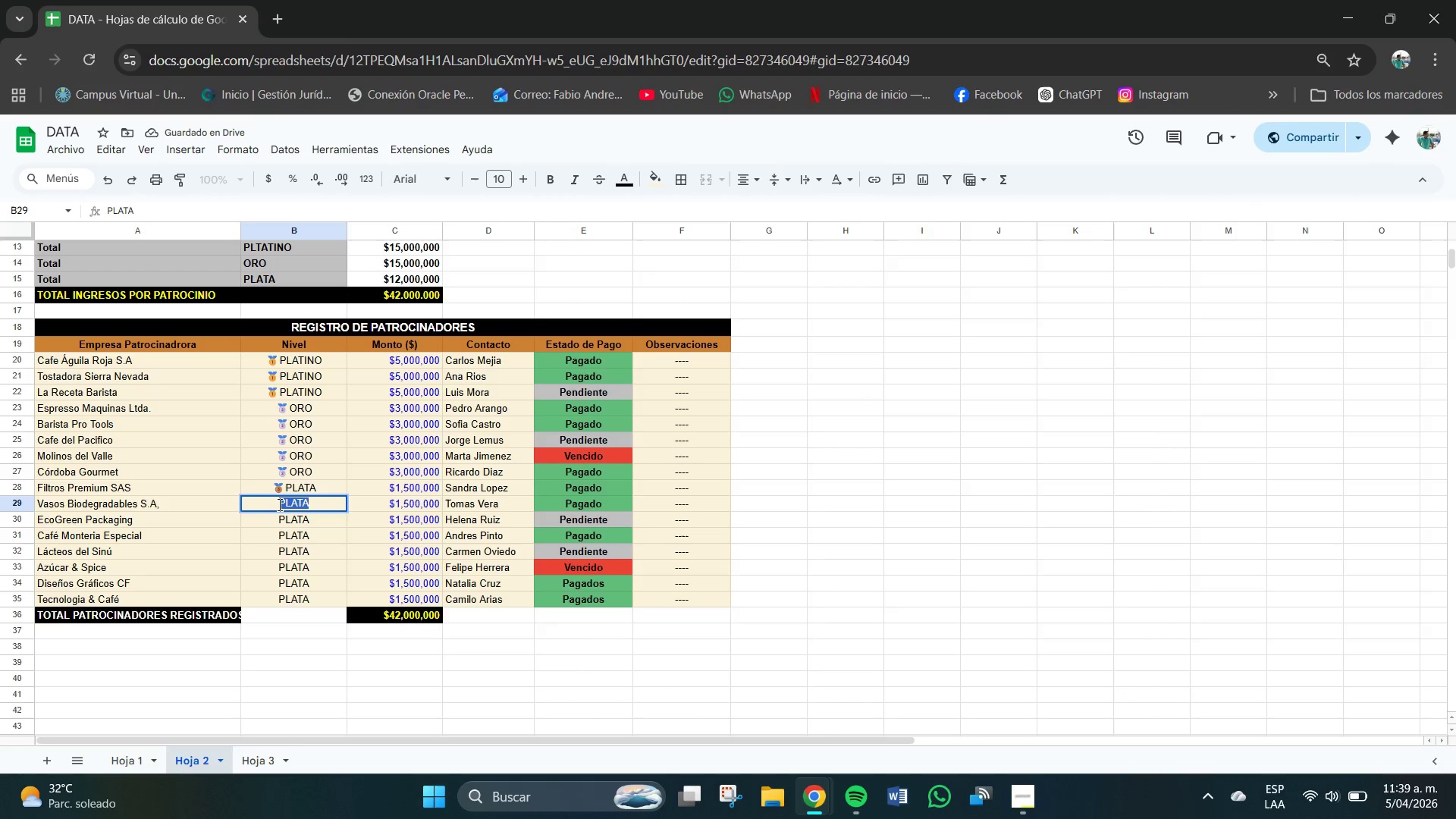 
triple_click([280, 505])
 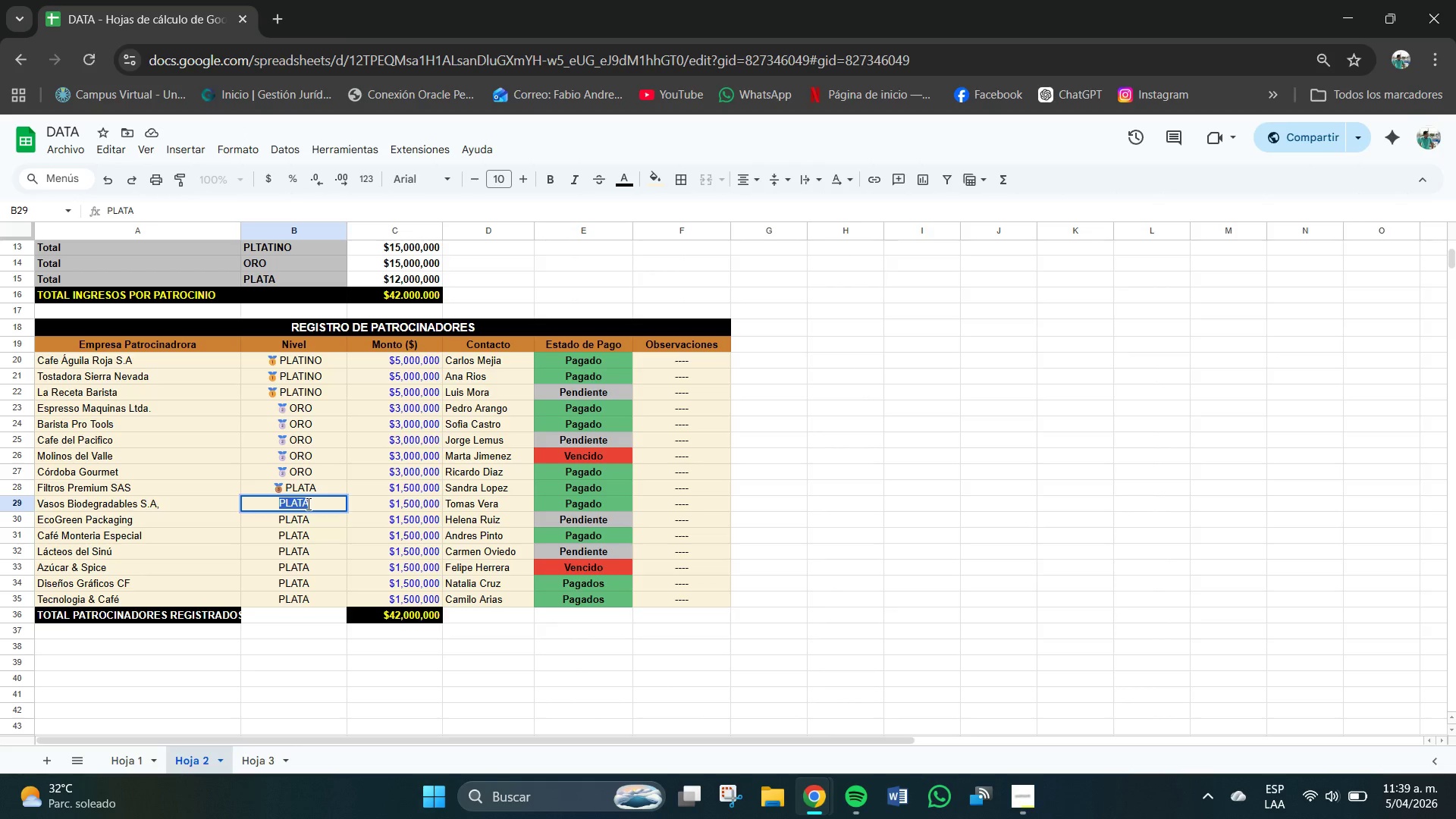 
triple_click([315, 507])
 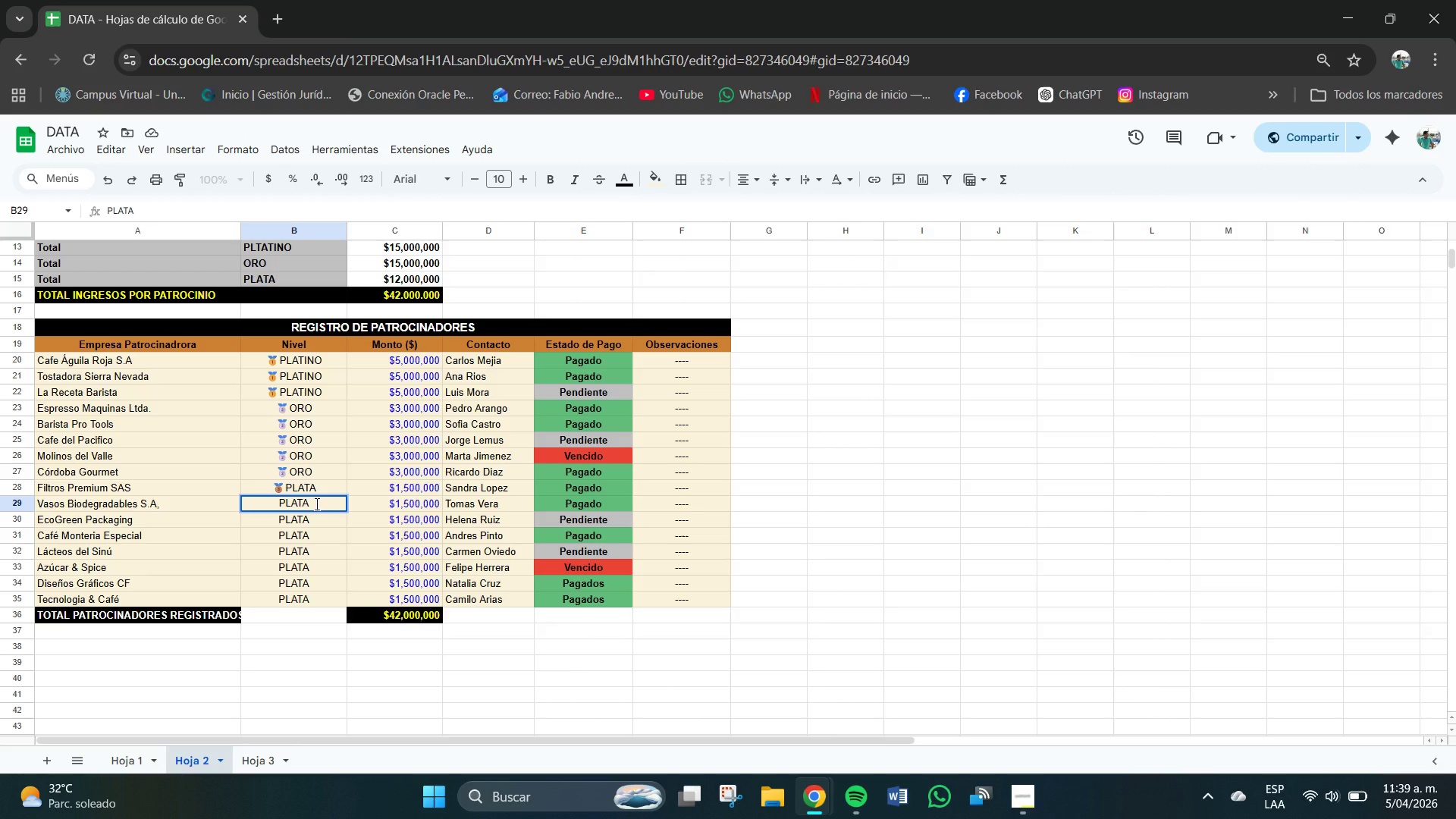 
key(ArrowLeft)
 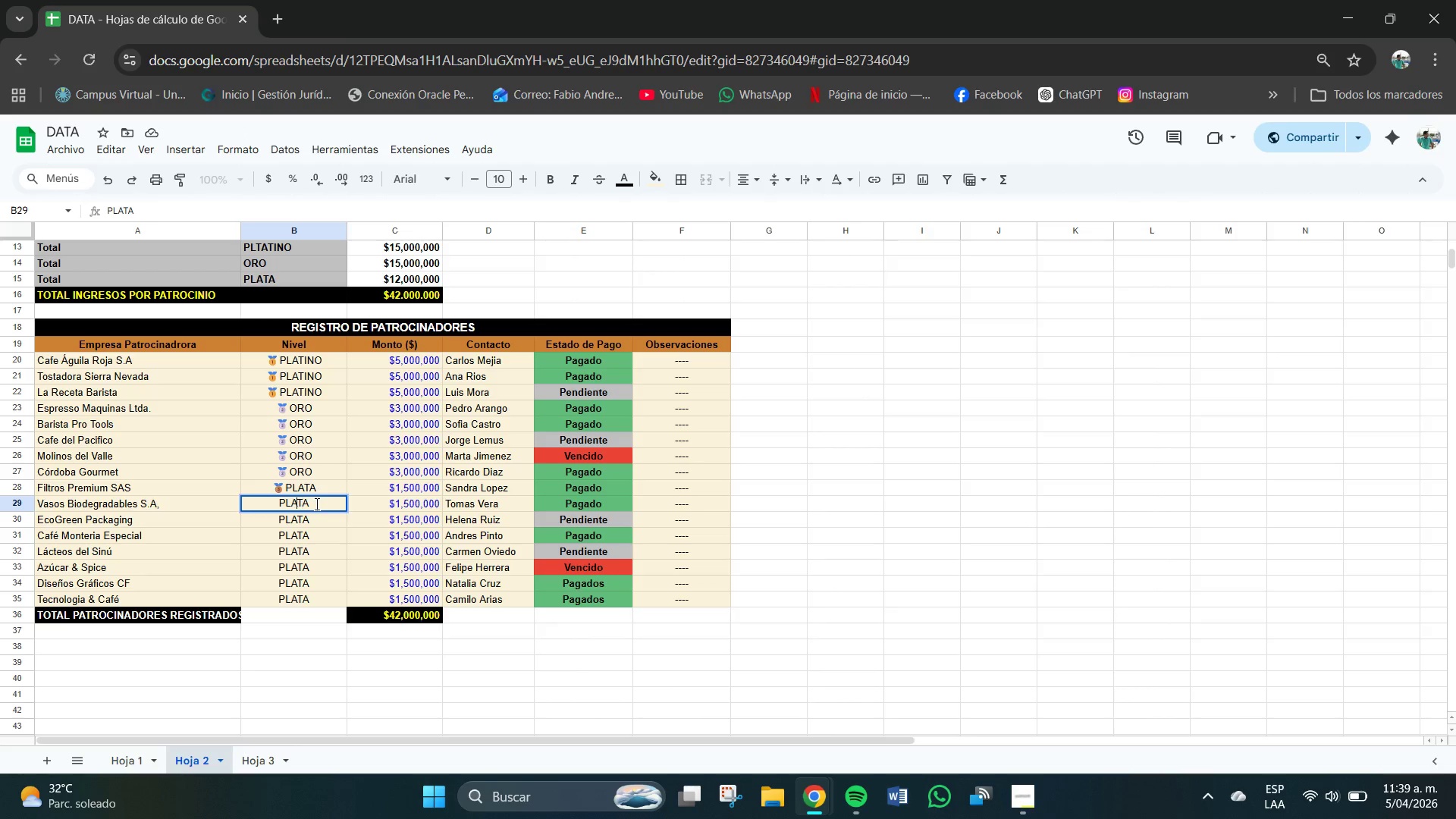 
key(ArrowLeft)
 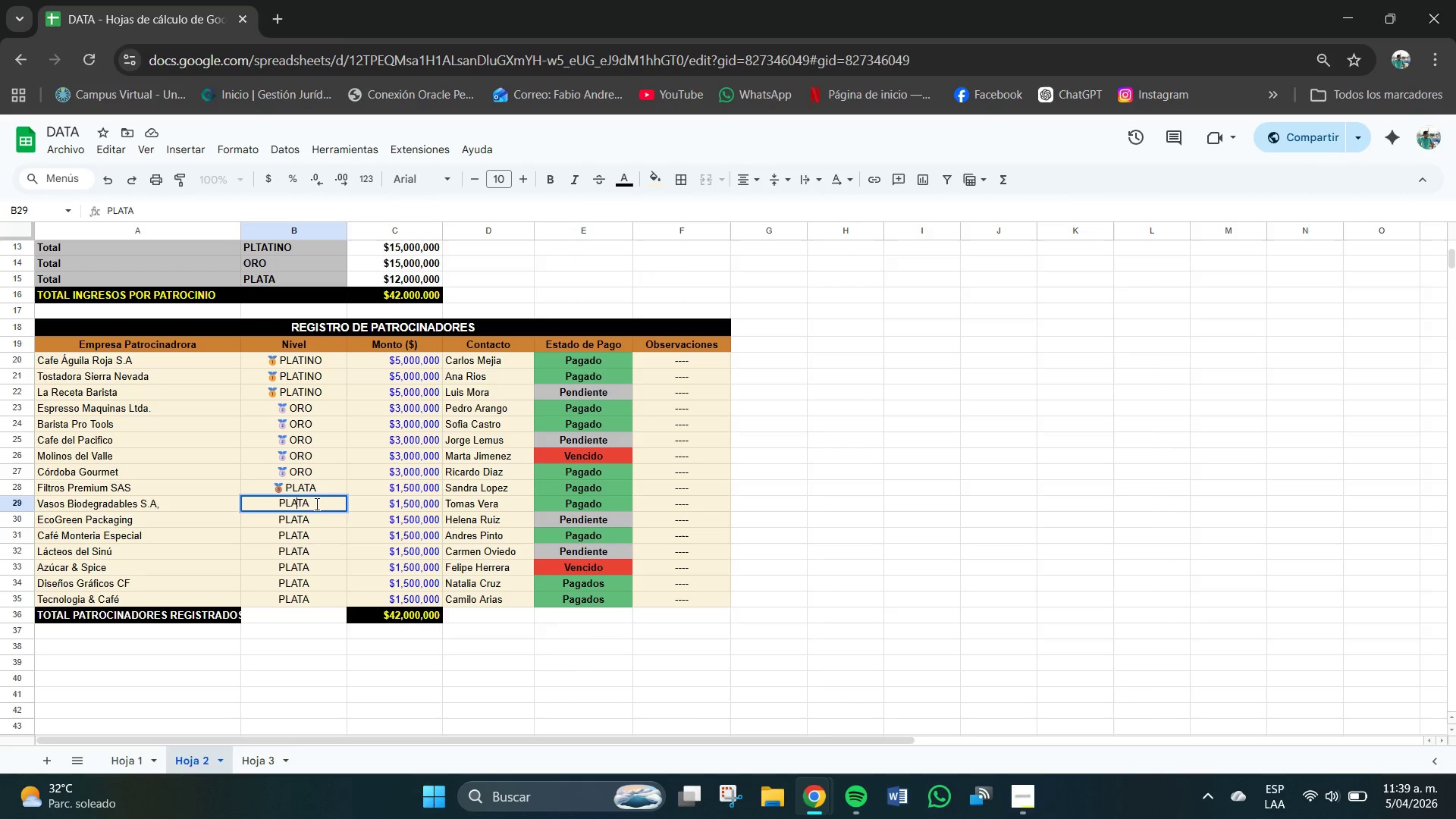 
key(ArrowLeft)
 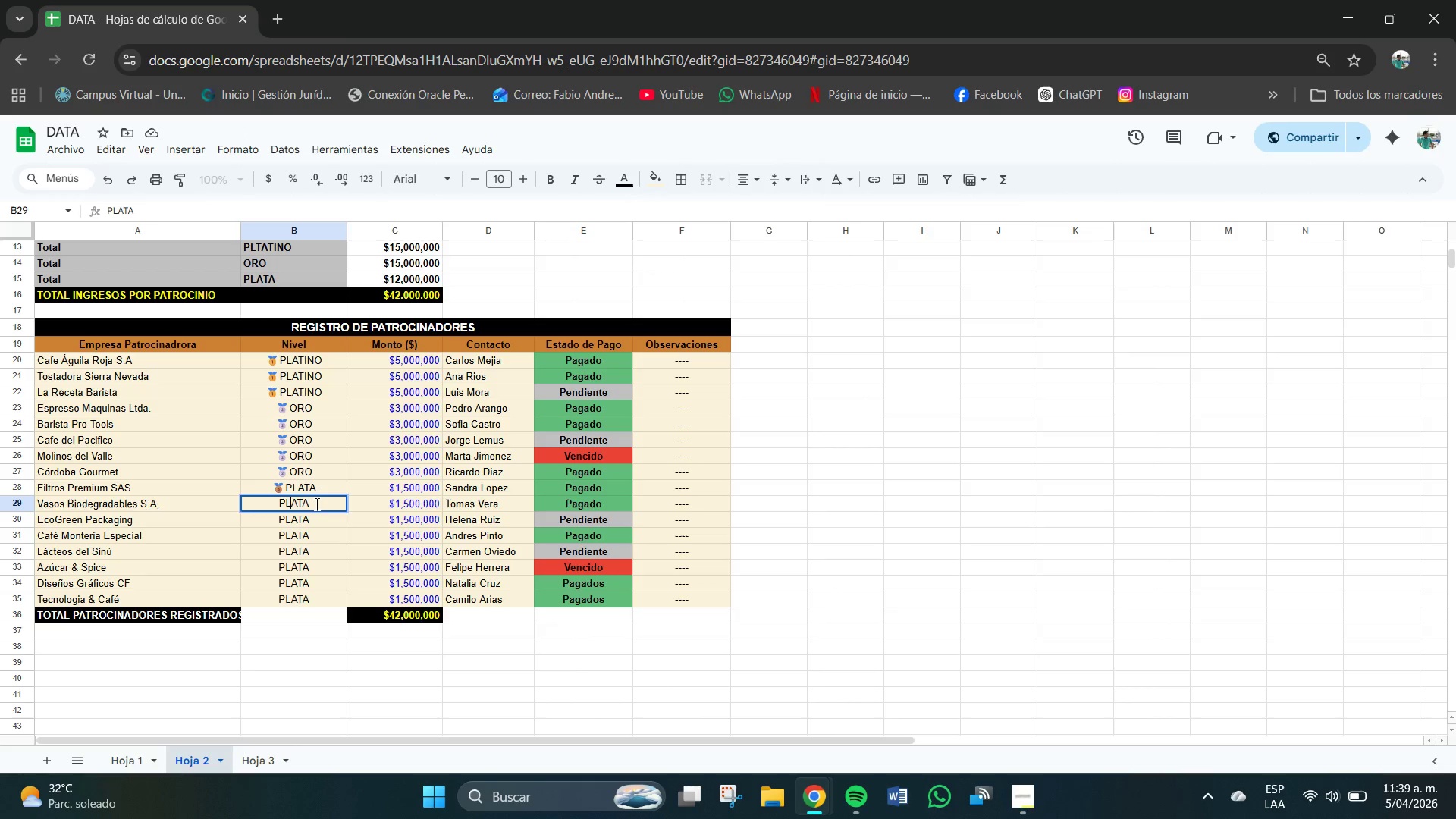 
key(ArrowLeft)
 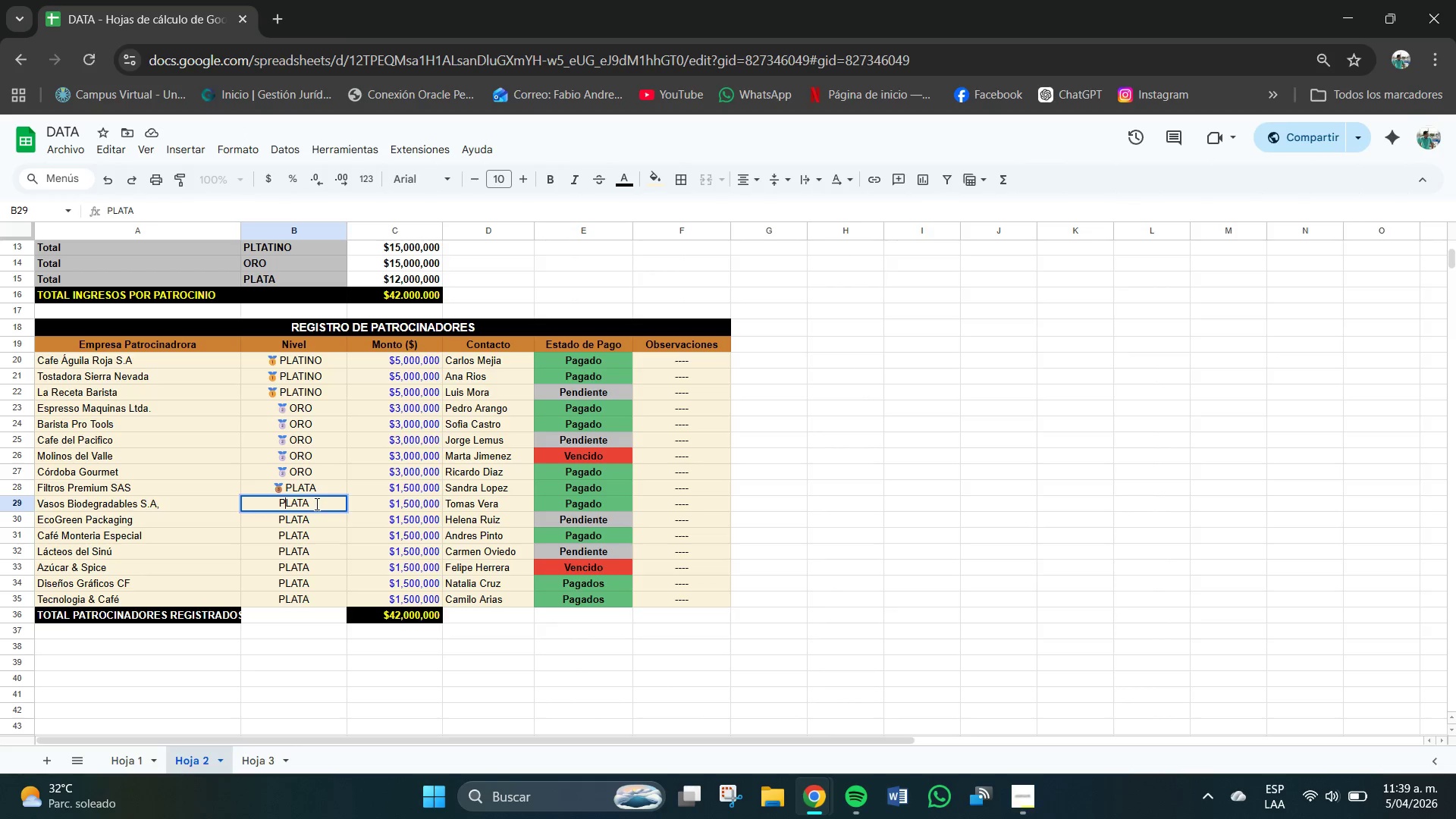 
key(ArrowLeft)
 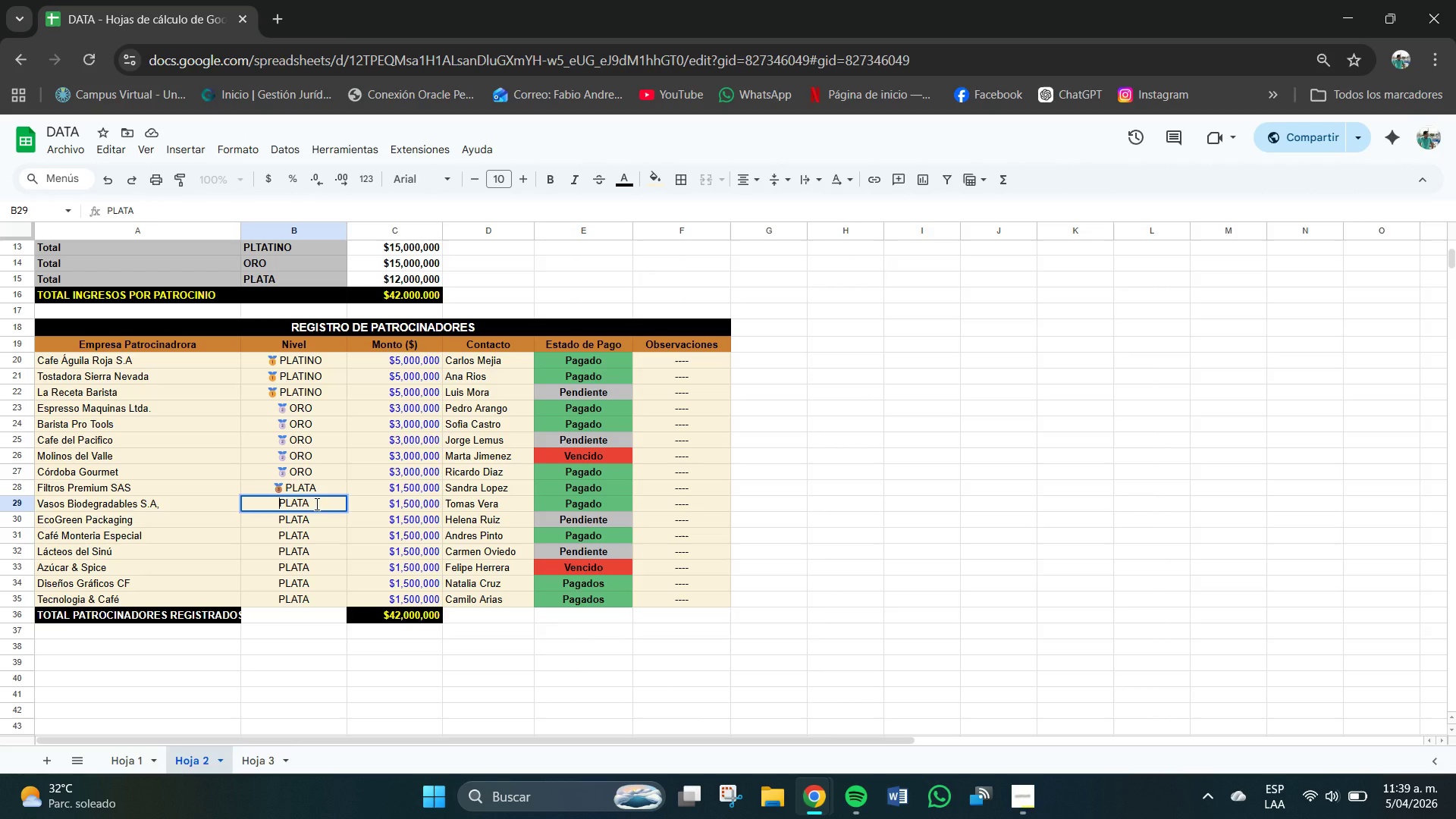 
key(Control+V)
 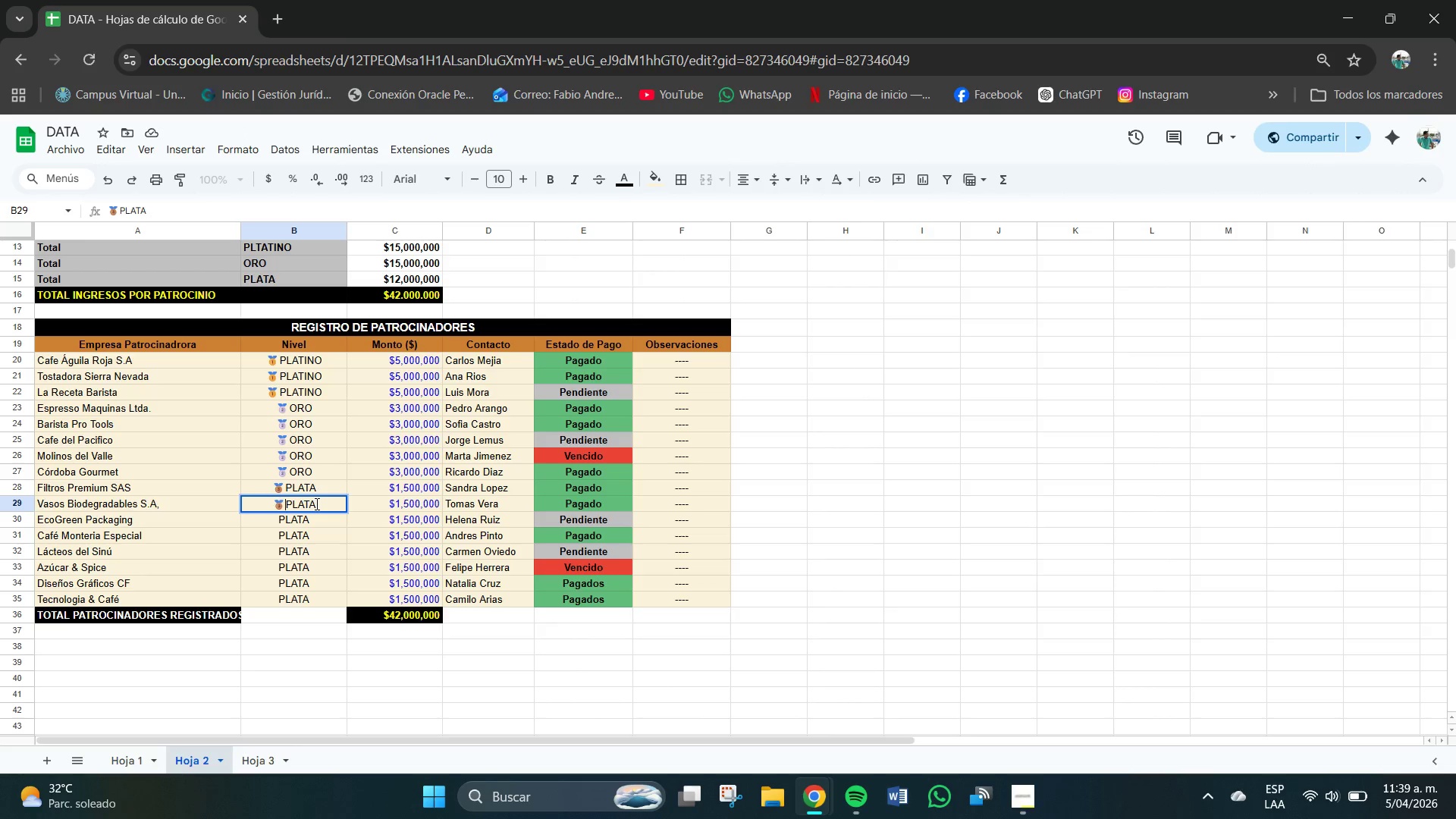 
key(ArrowDown)
 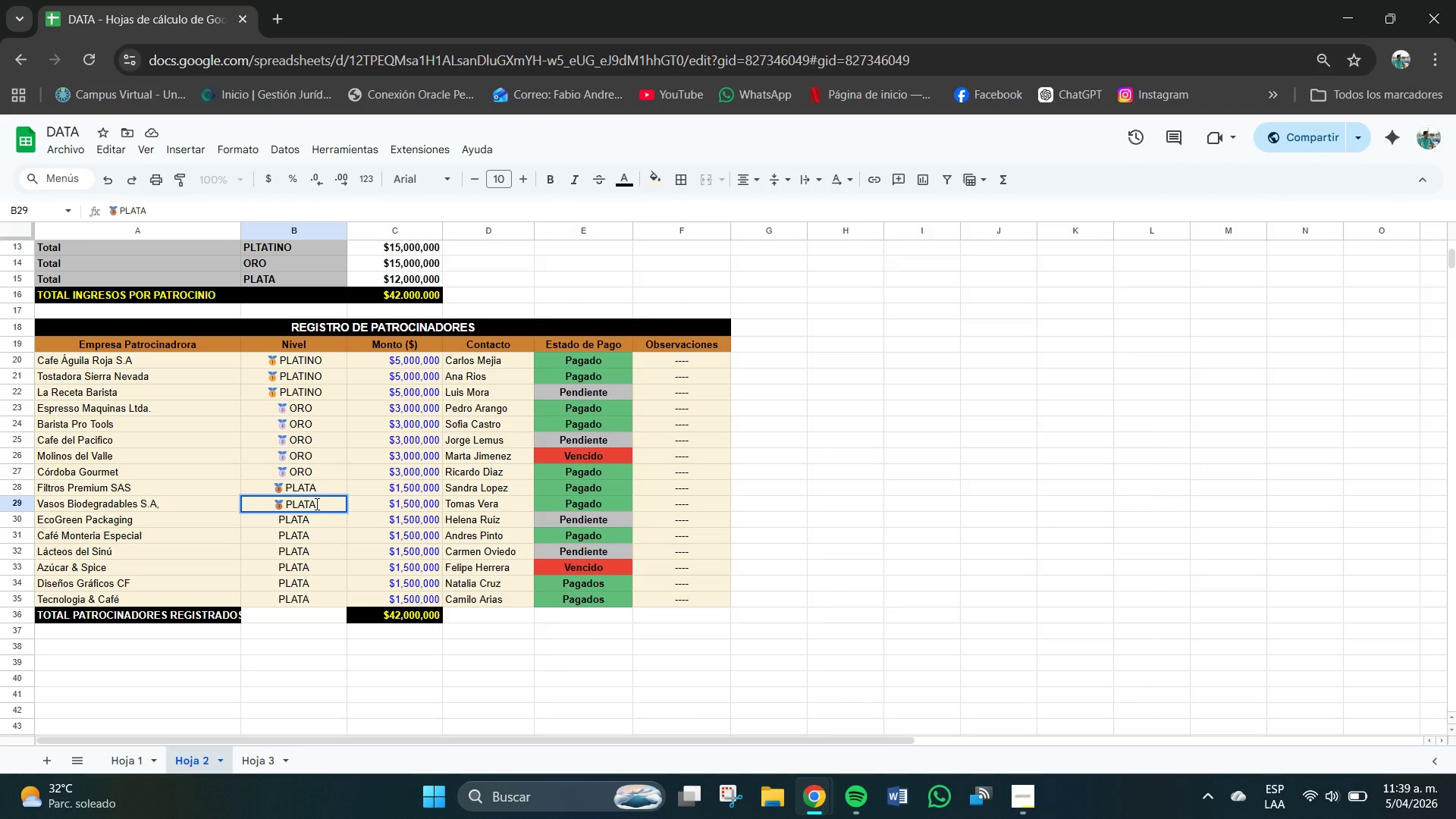 
key(Enter)
 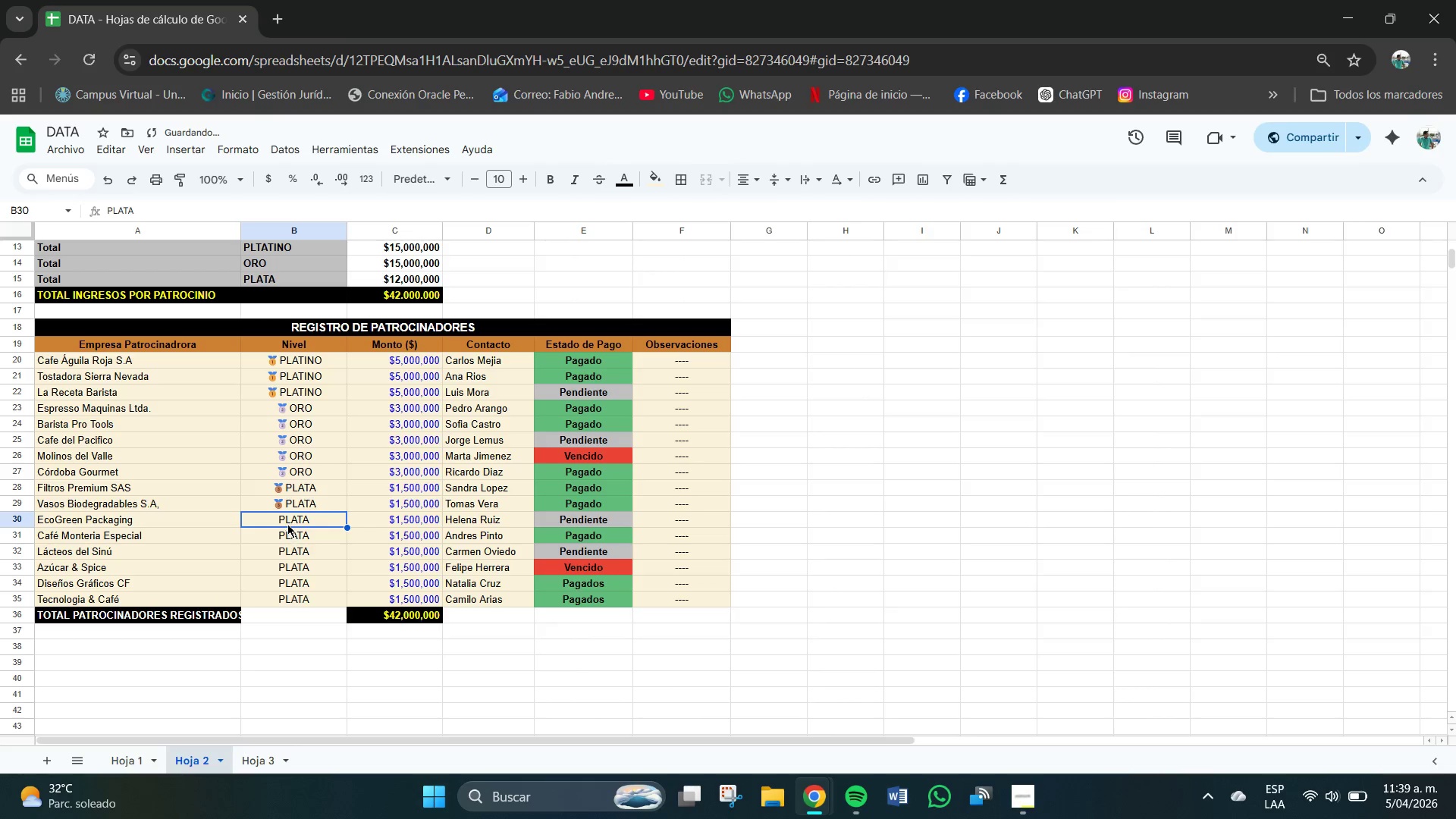 
double_click([279, 521])
 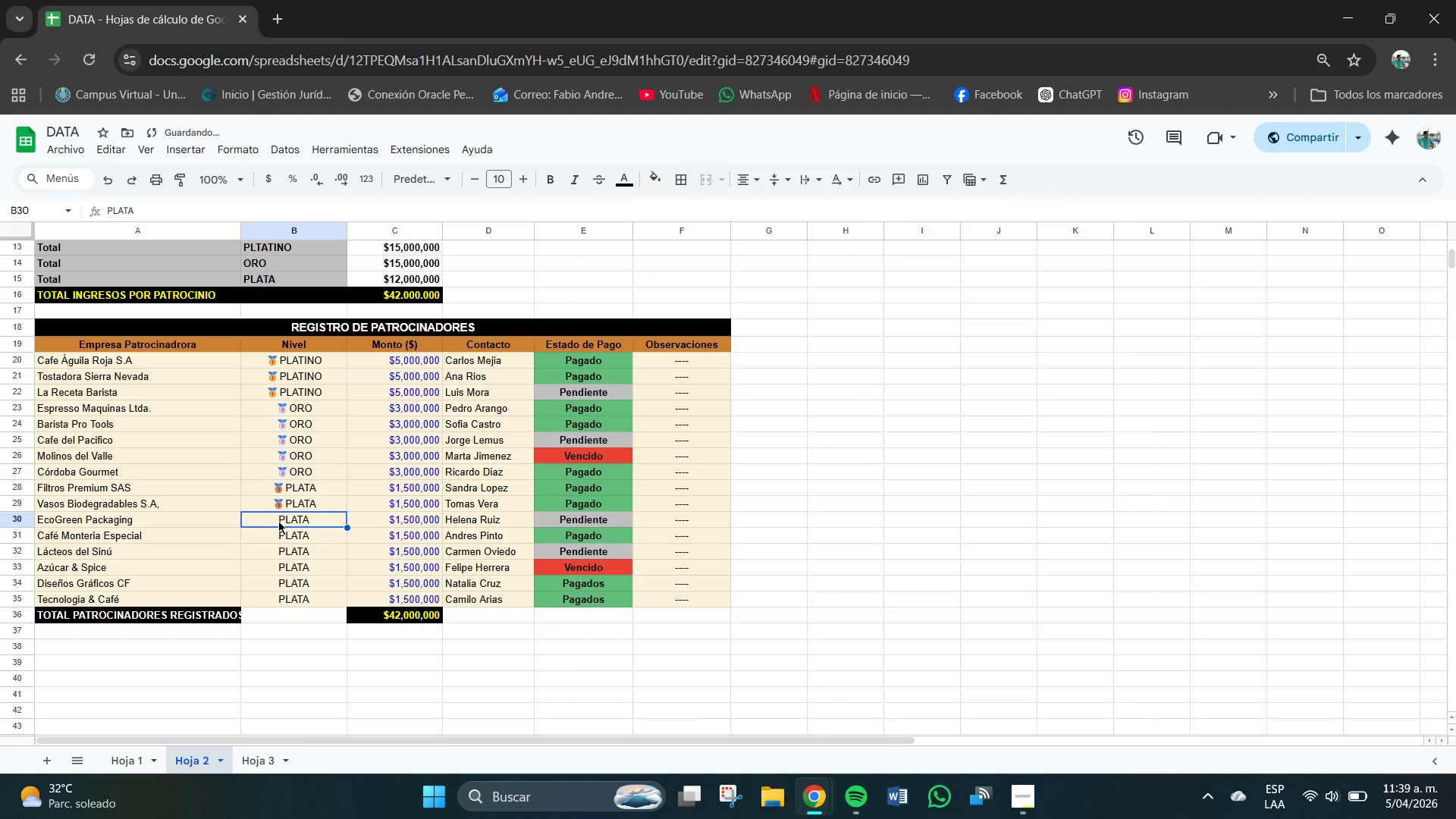 
triple_click([278, 521])
 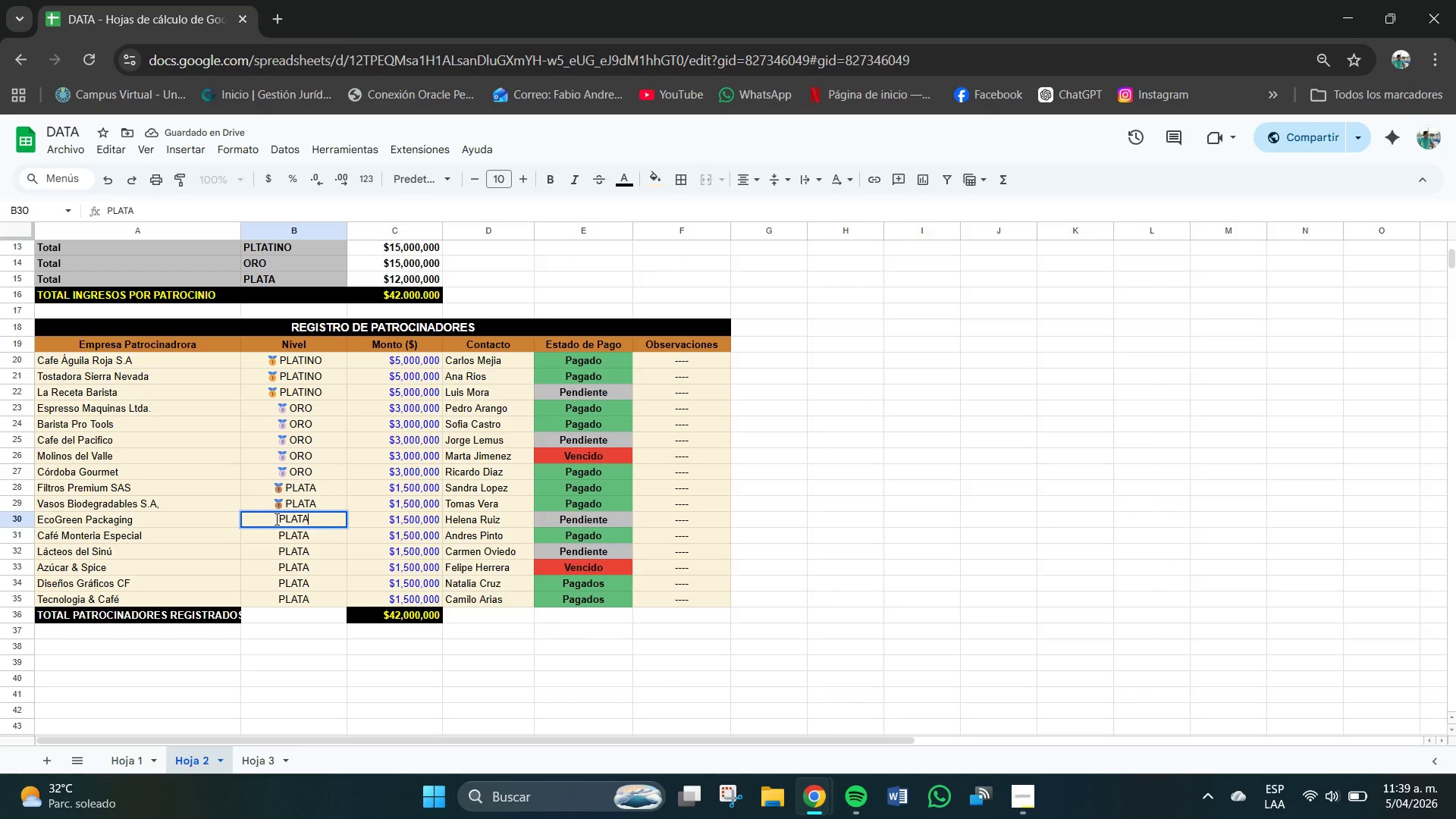 
left_click([277, 519])
 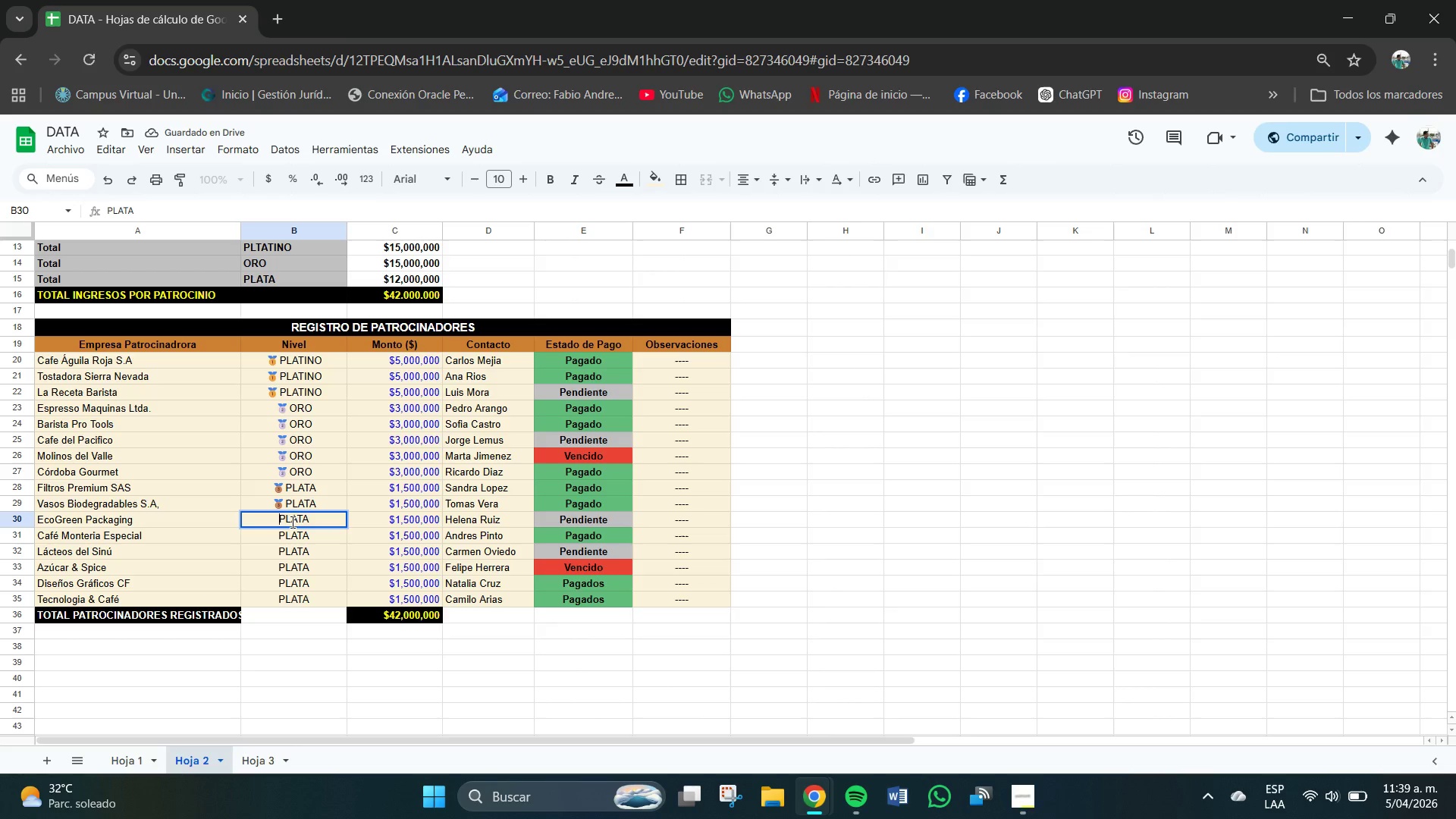 
key(Control+V)
 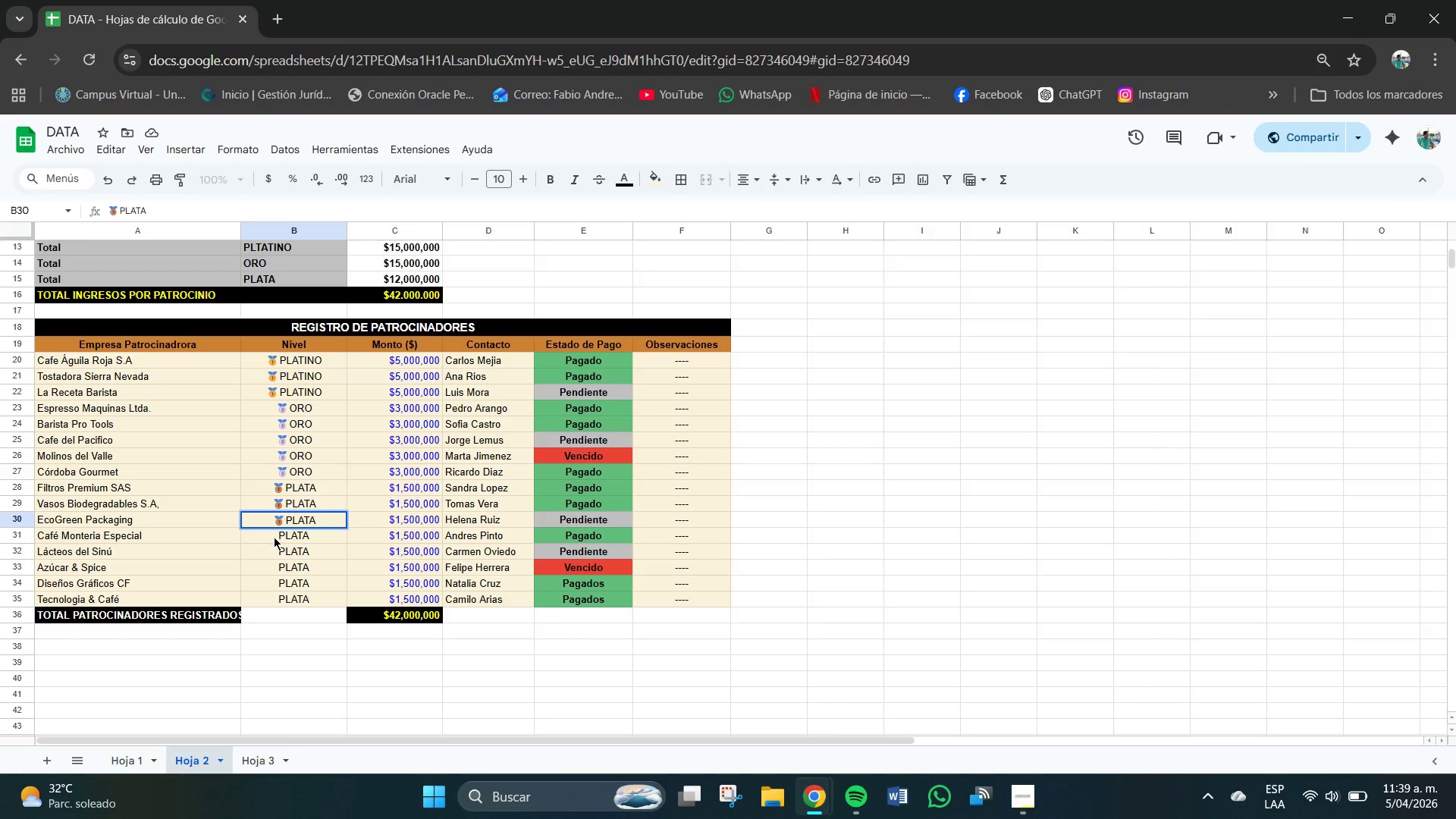 
double_click([270, 536])
 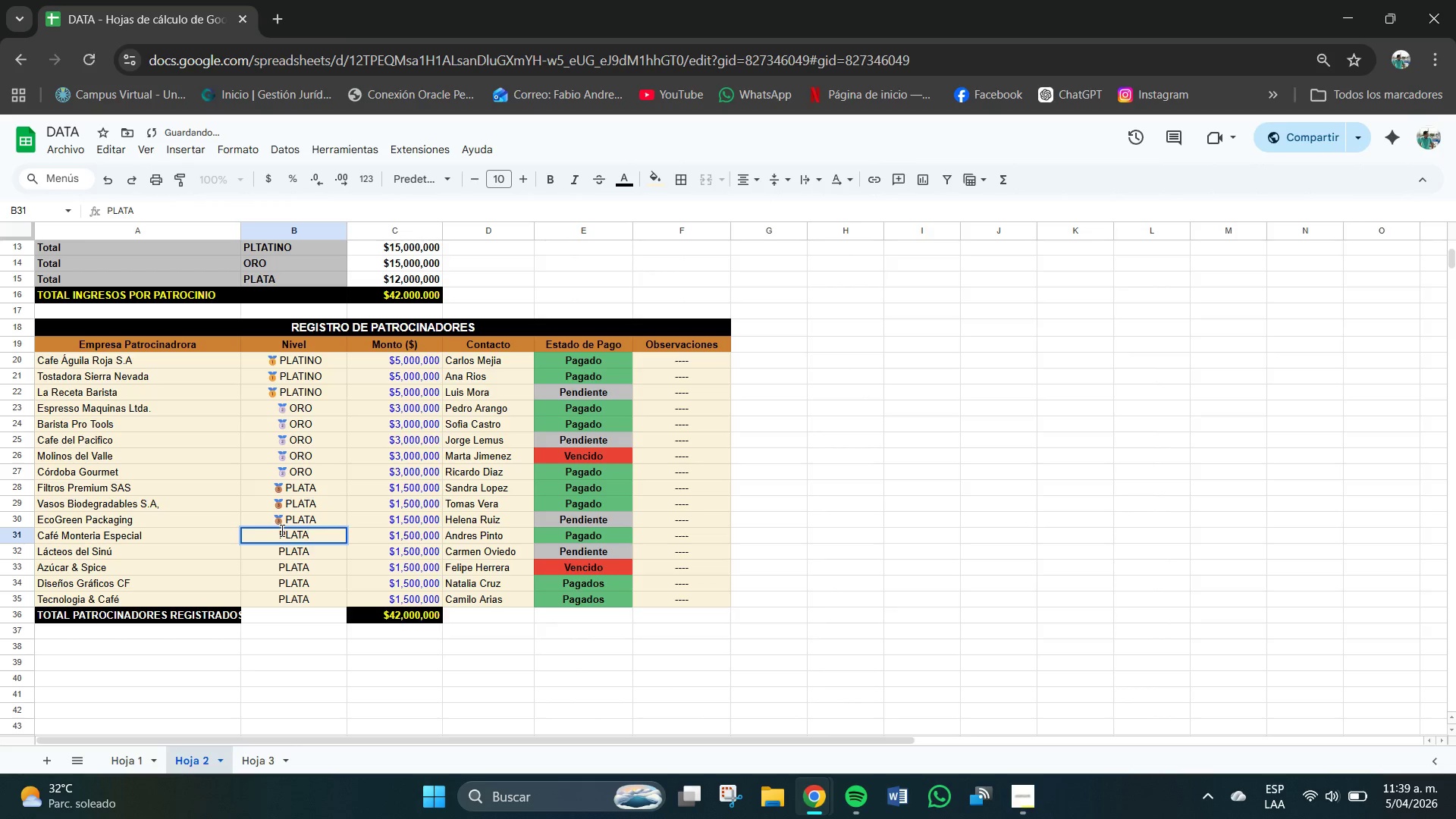 
double_click([278, 535])
 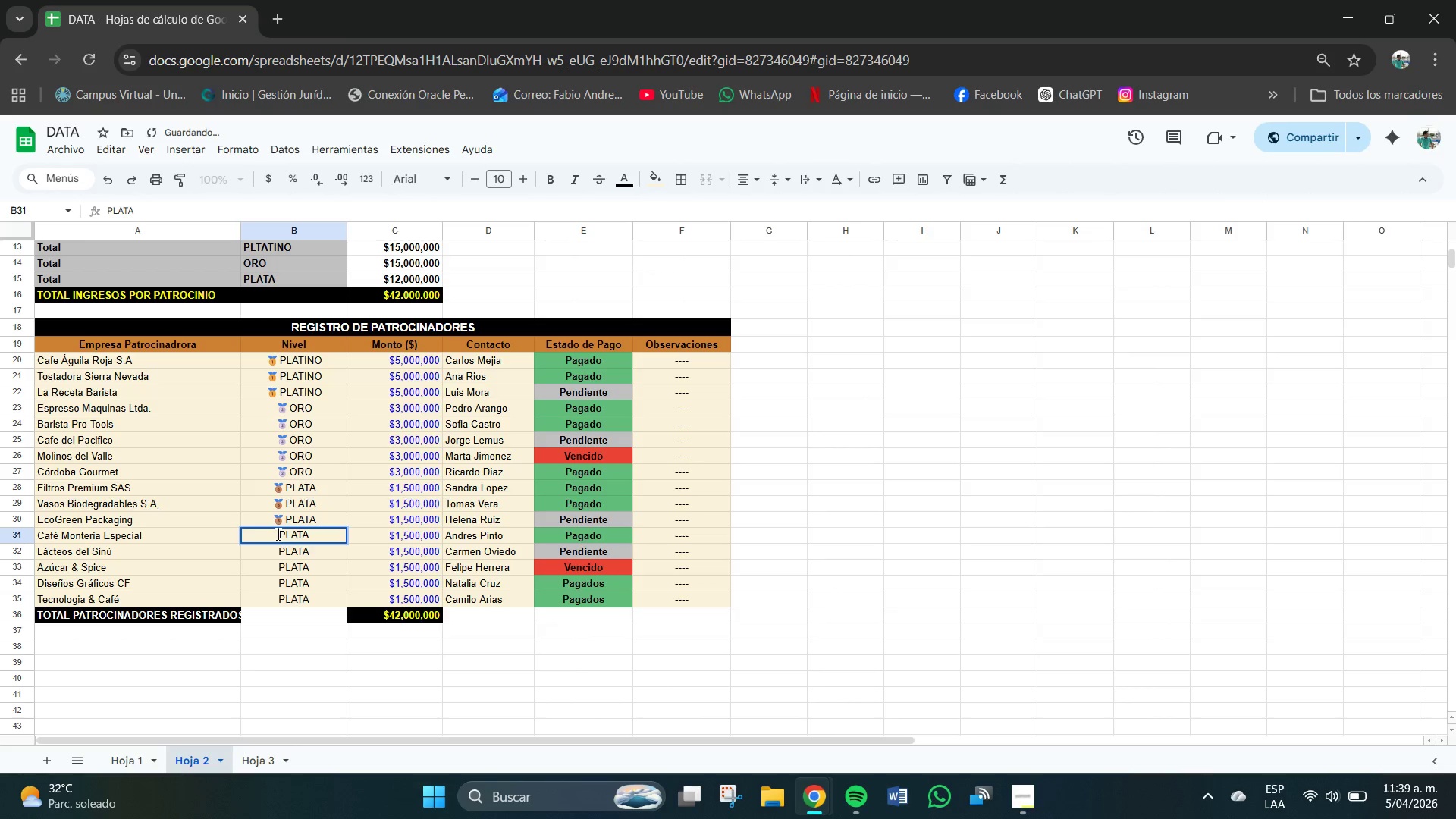 
key(Control+V)
 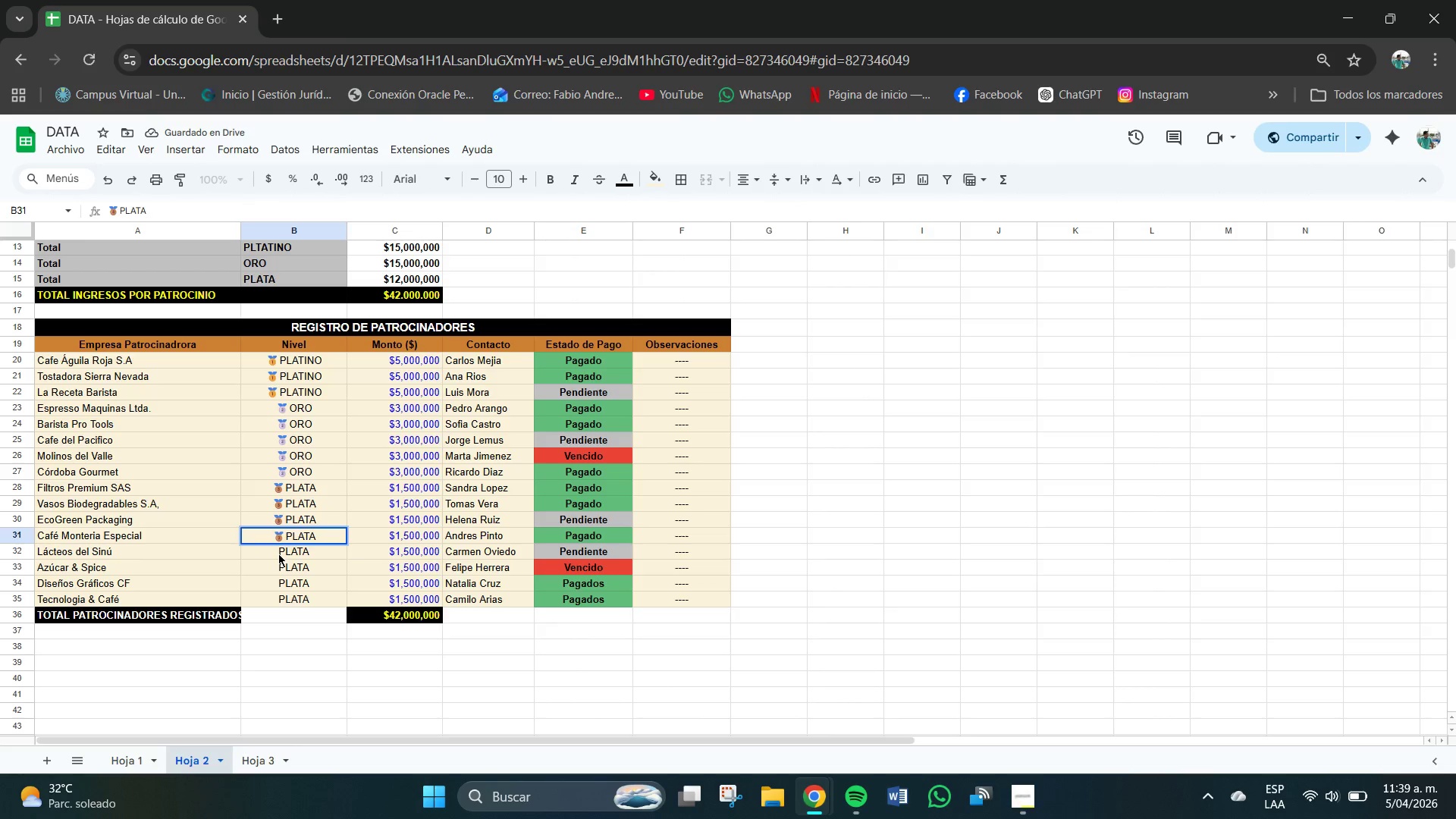 
double_click([276, 554])
 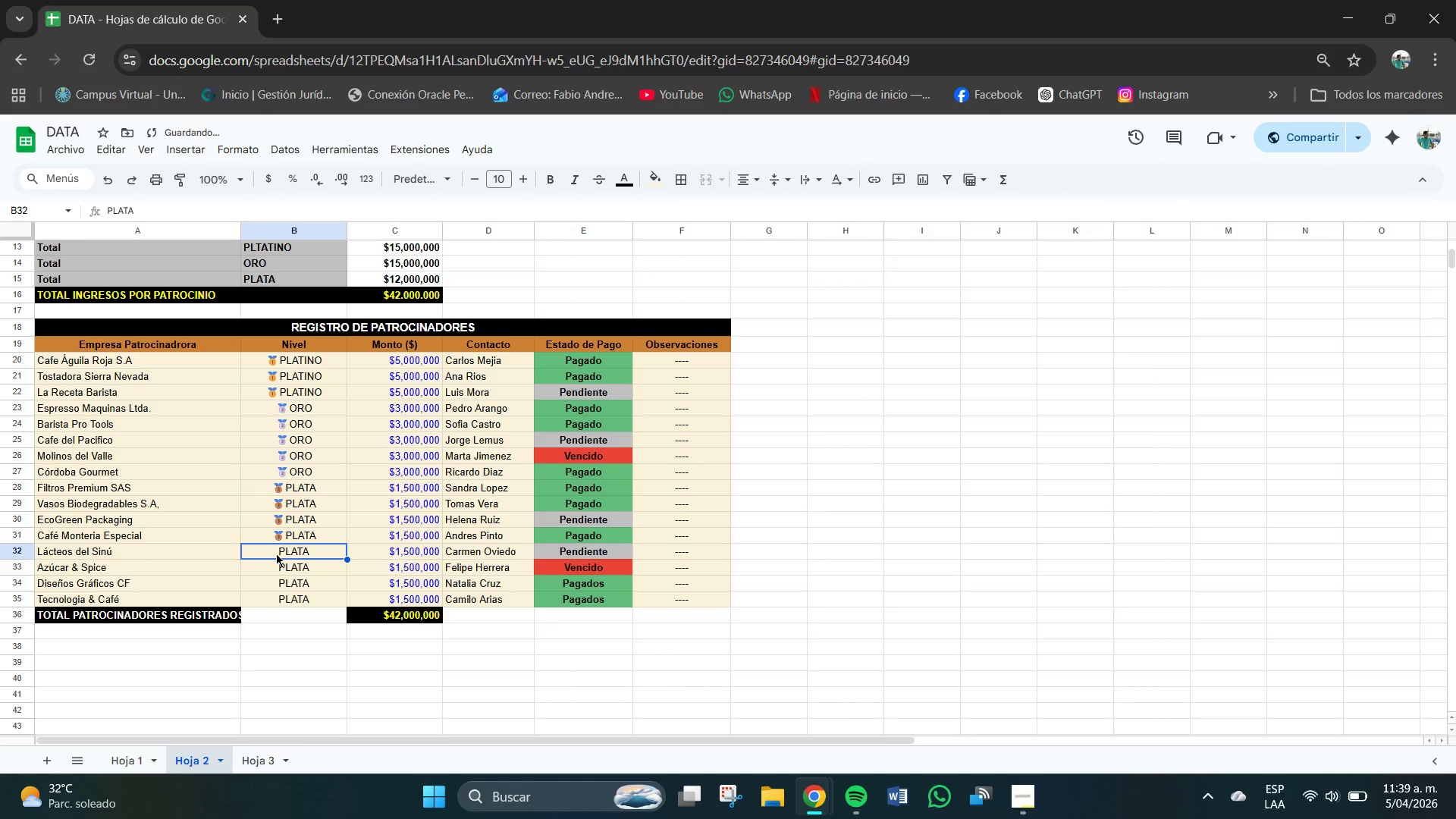 
triple_click([276, 554])
 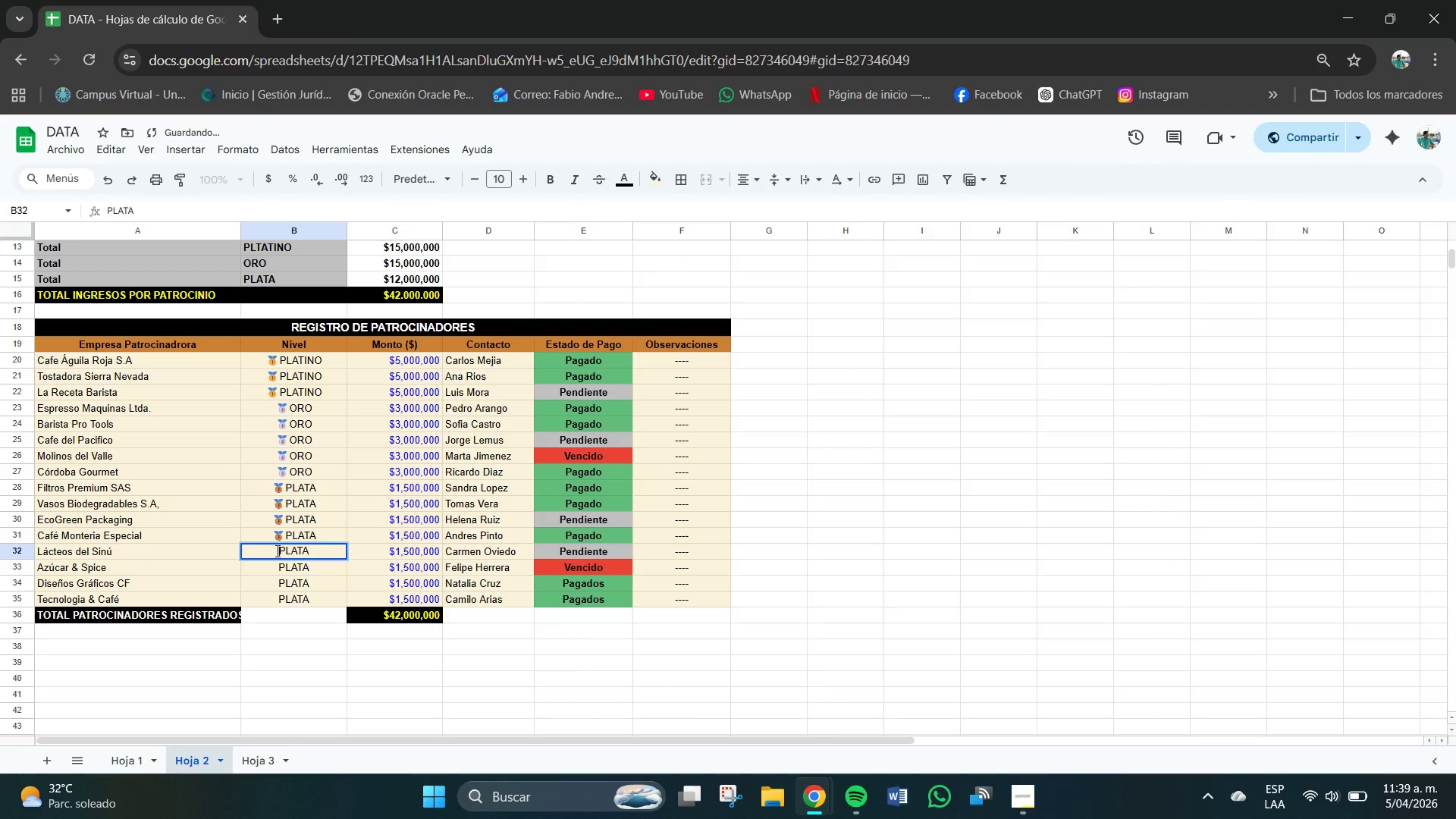 
left_click([278, 551])
 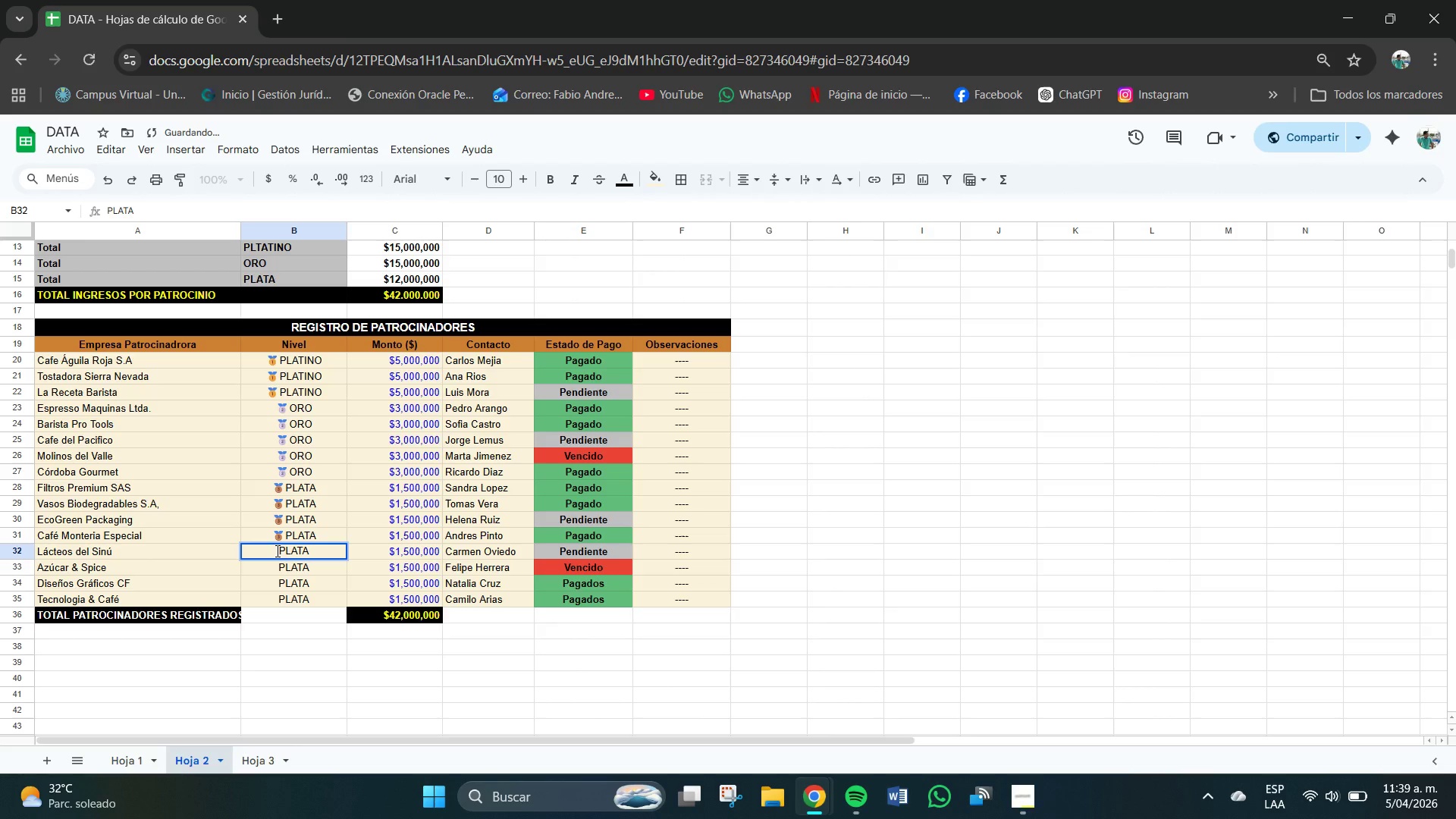 
key(Control+V)
 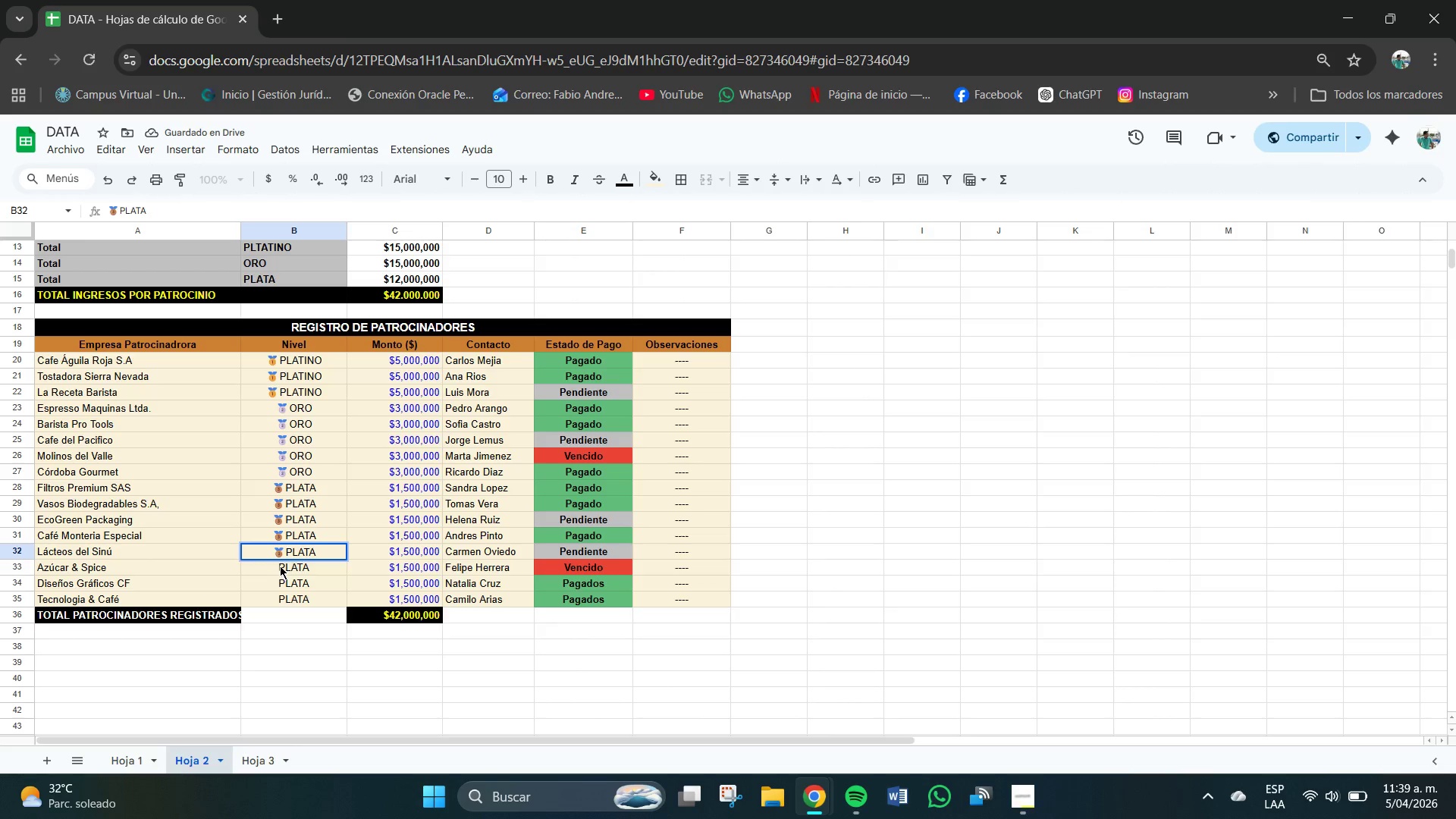 
double_click([277, 566])
 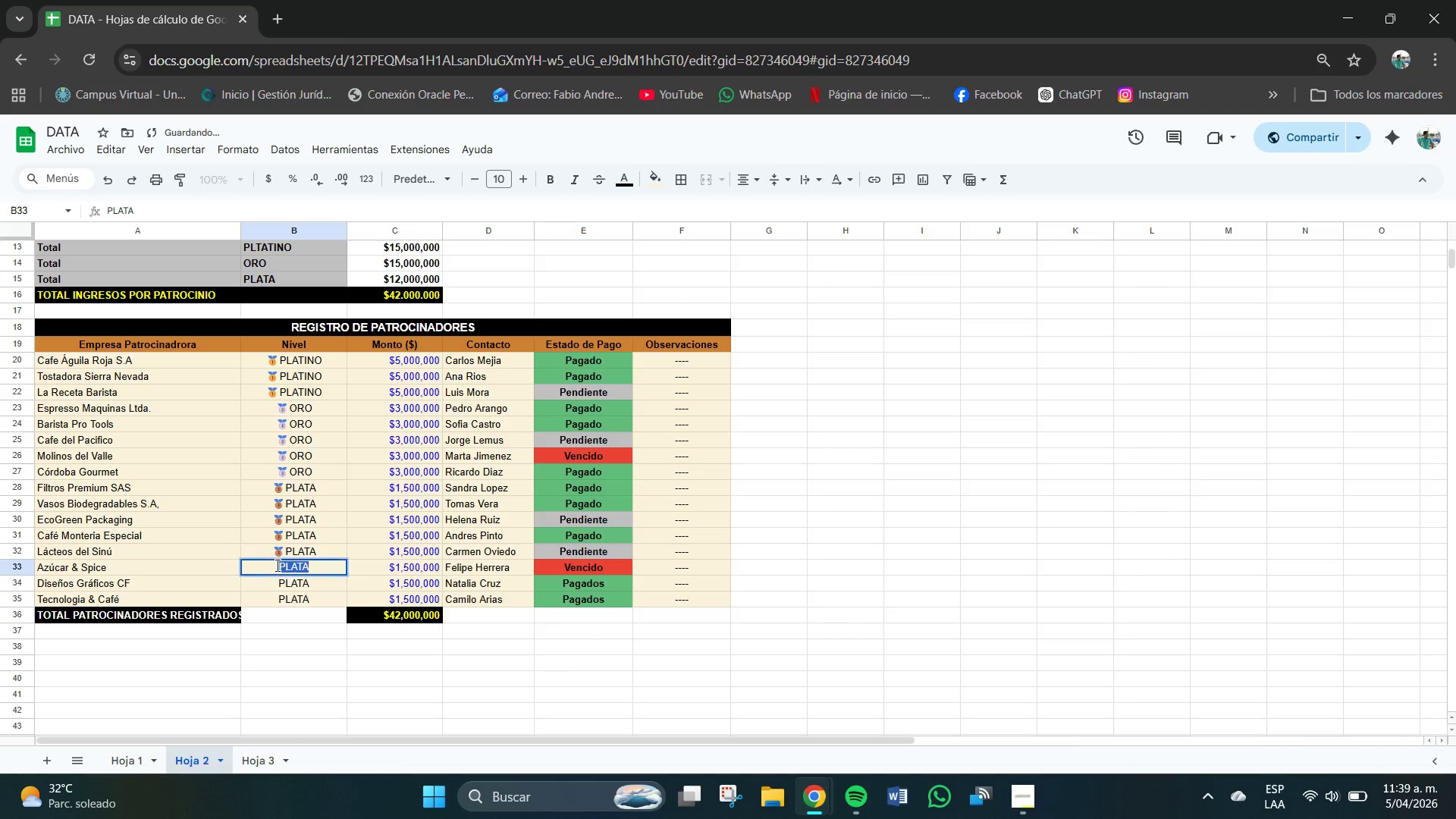 
triple_click([278, 566])
 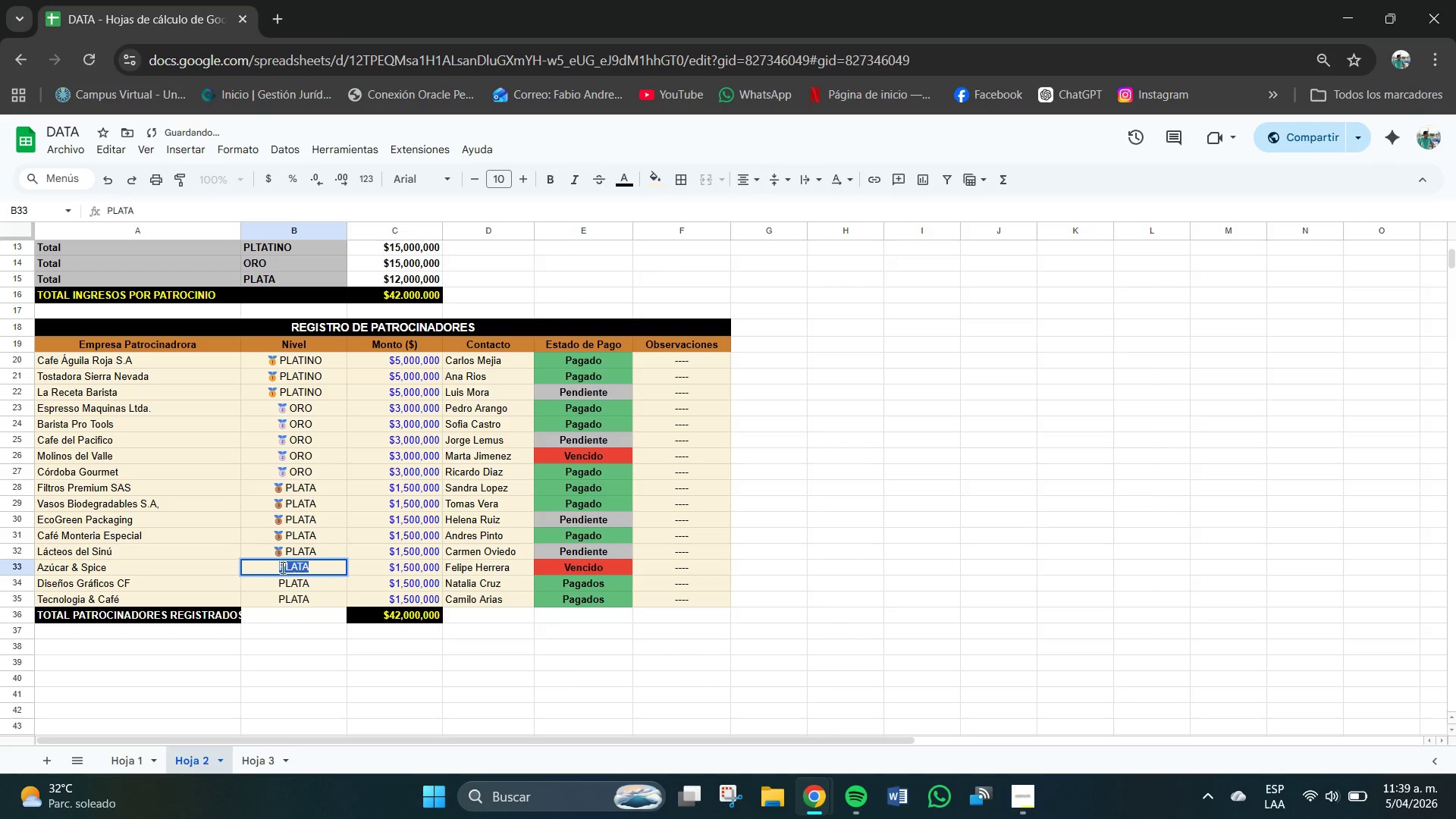 
triple_click([283, 568])
 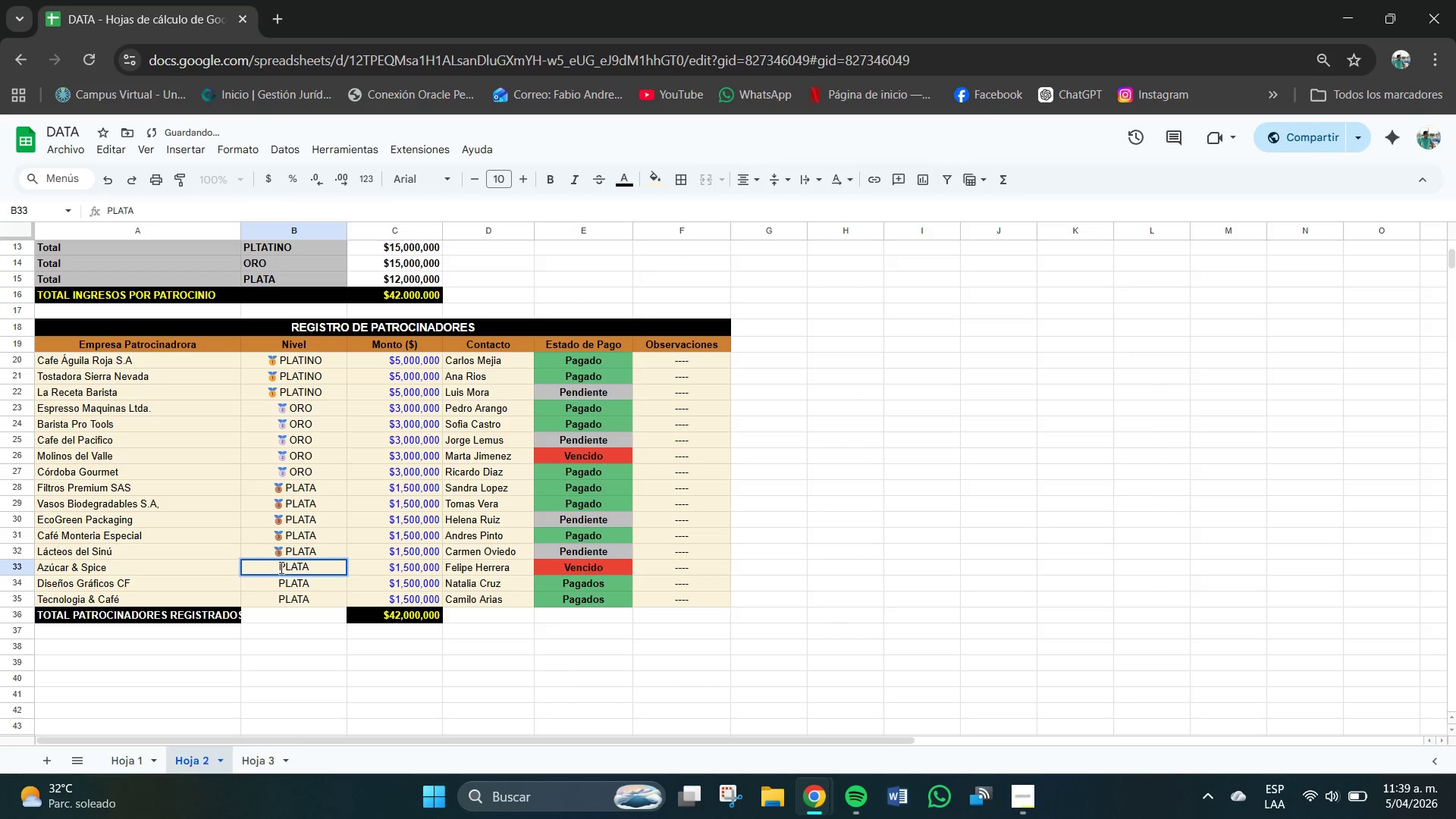 
left_click([280, 568])
 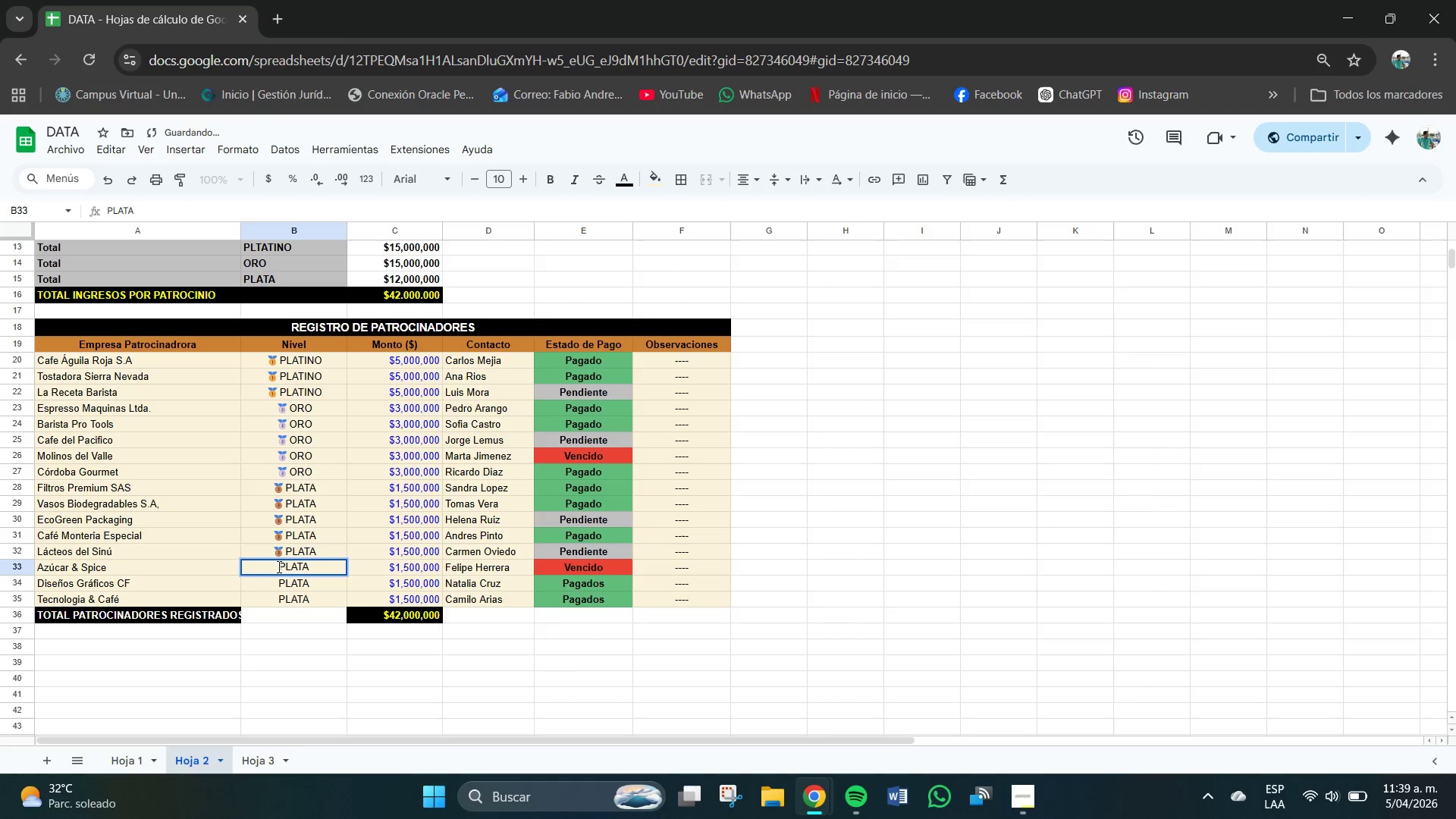 
key(Control+V)
 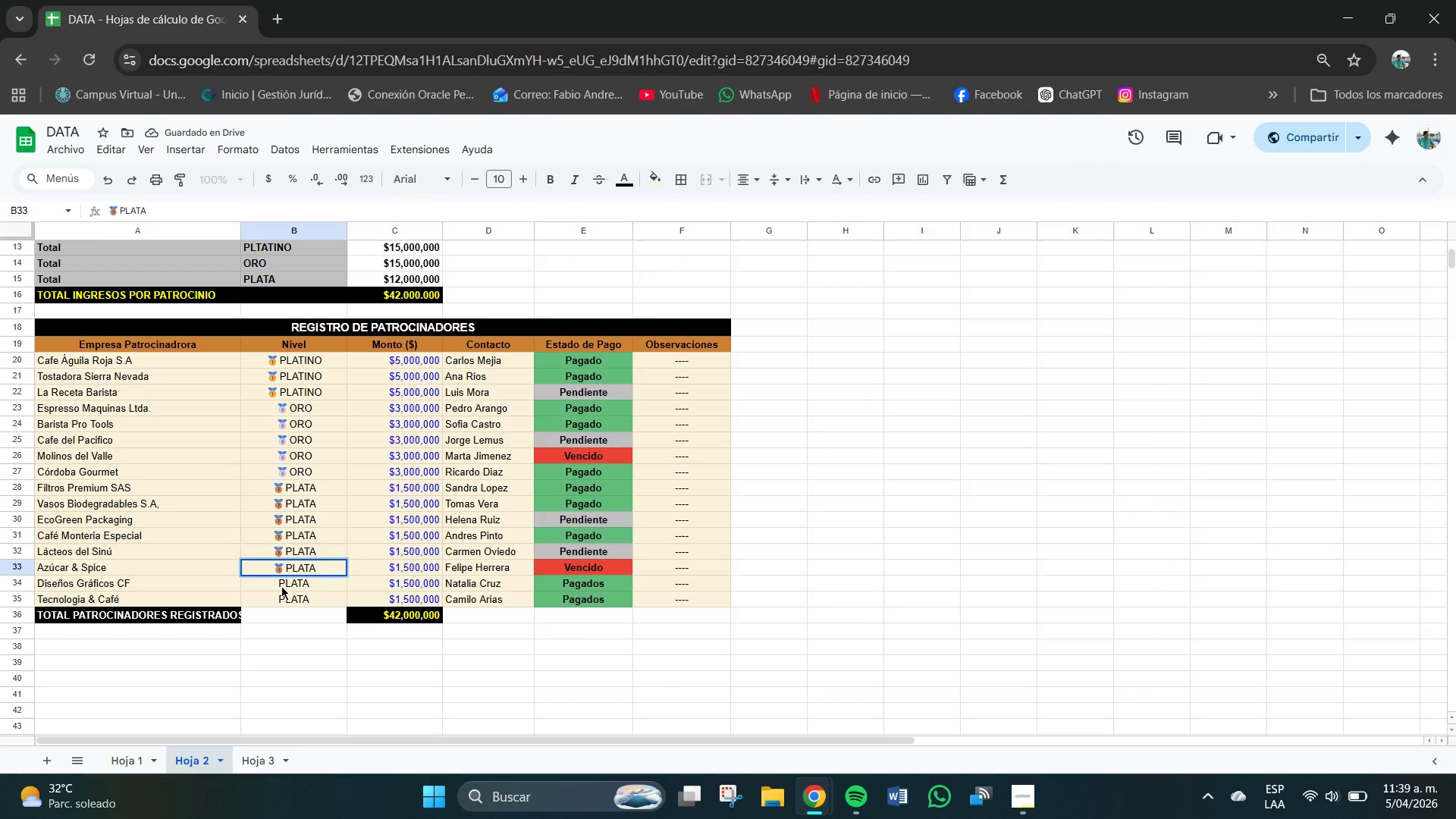 
double_click([279, 585])
 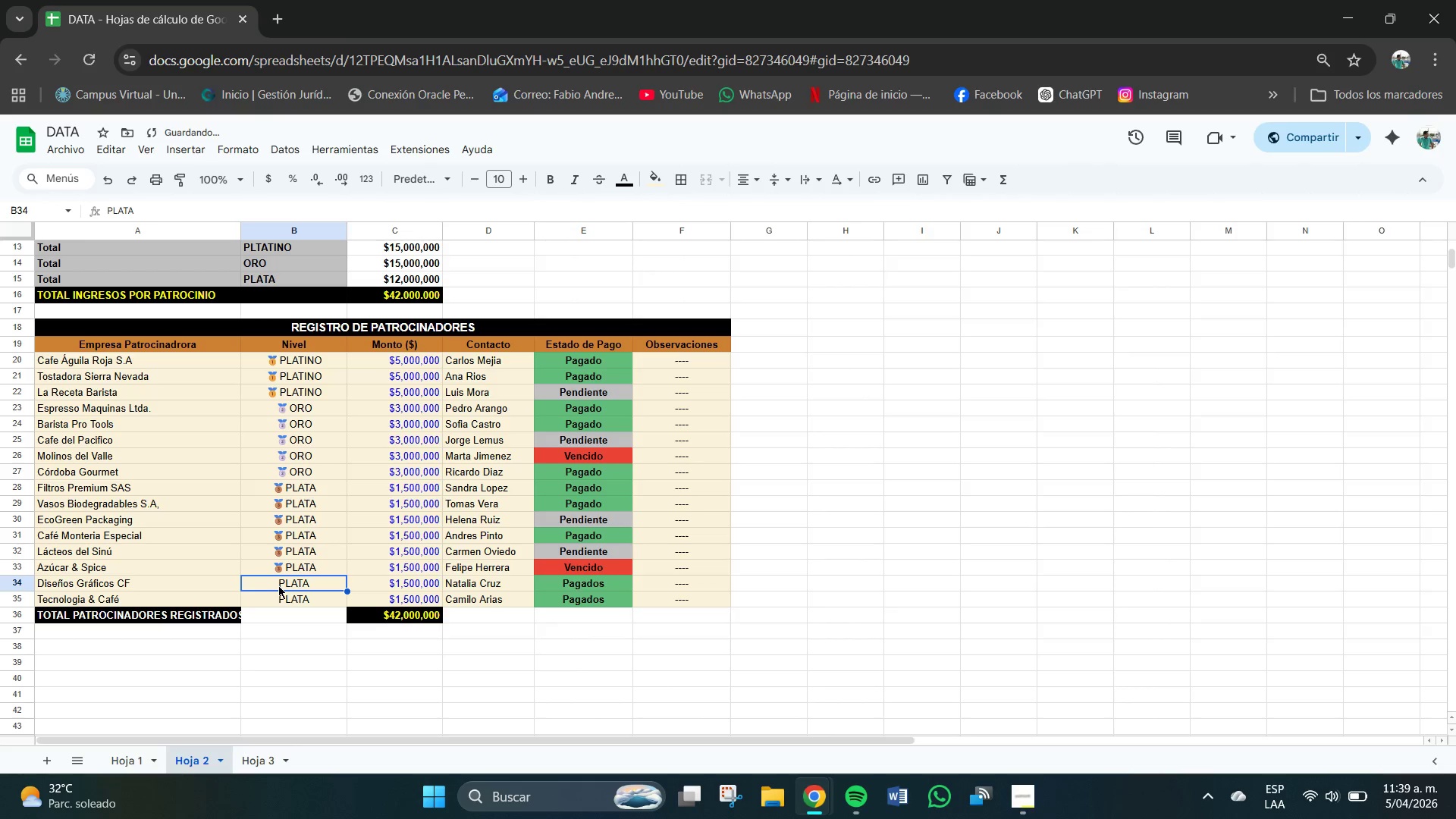 
triple_click([278, 585])
 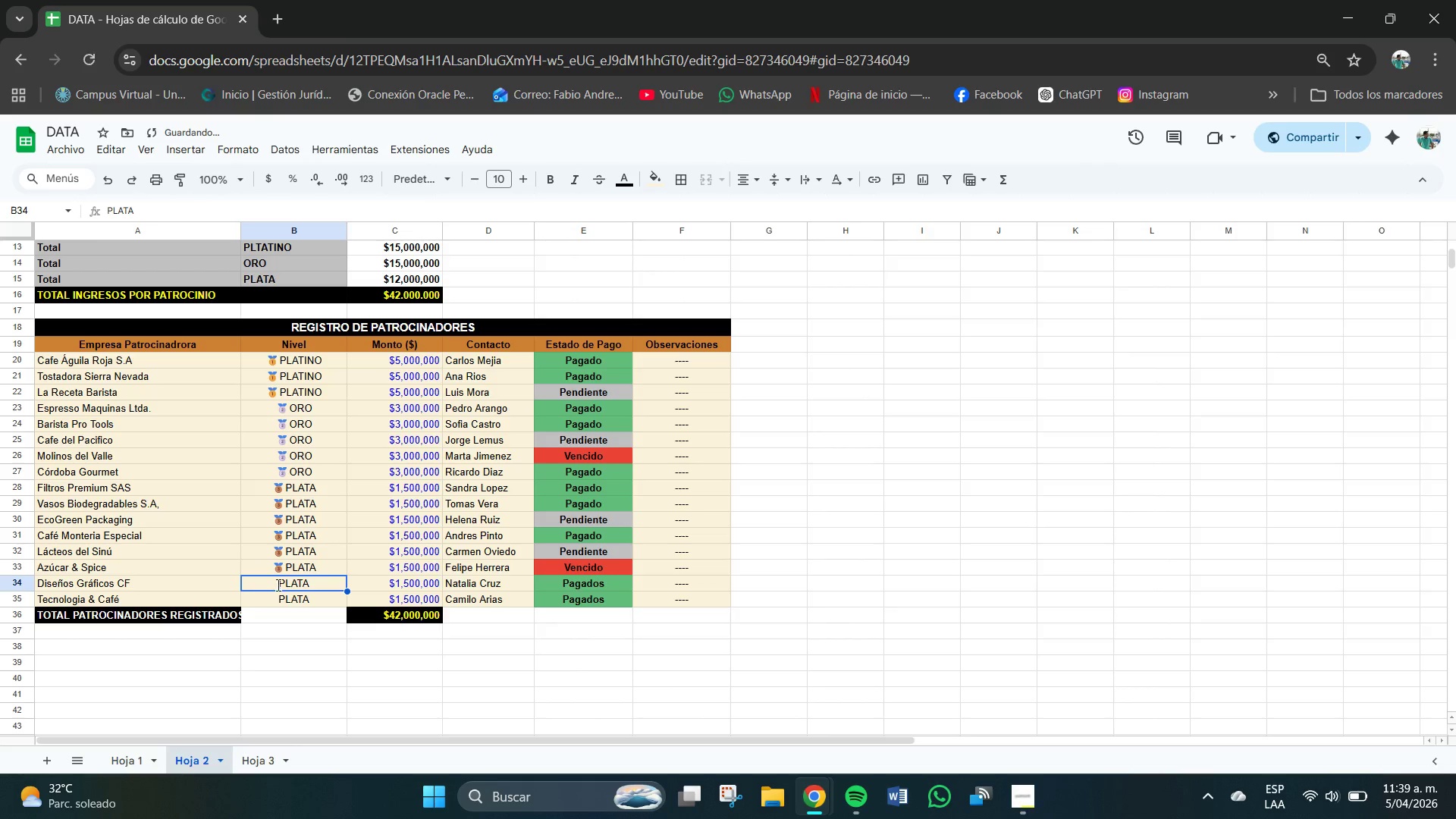 
triple_click([278, 585])
 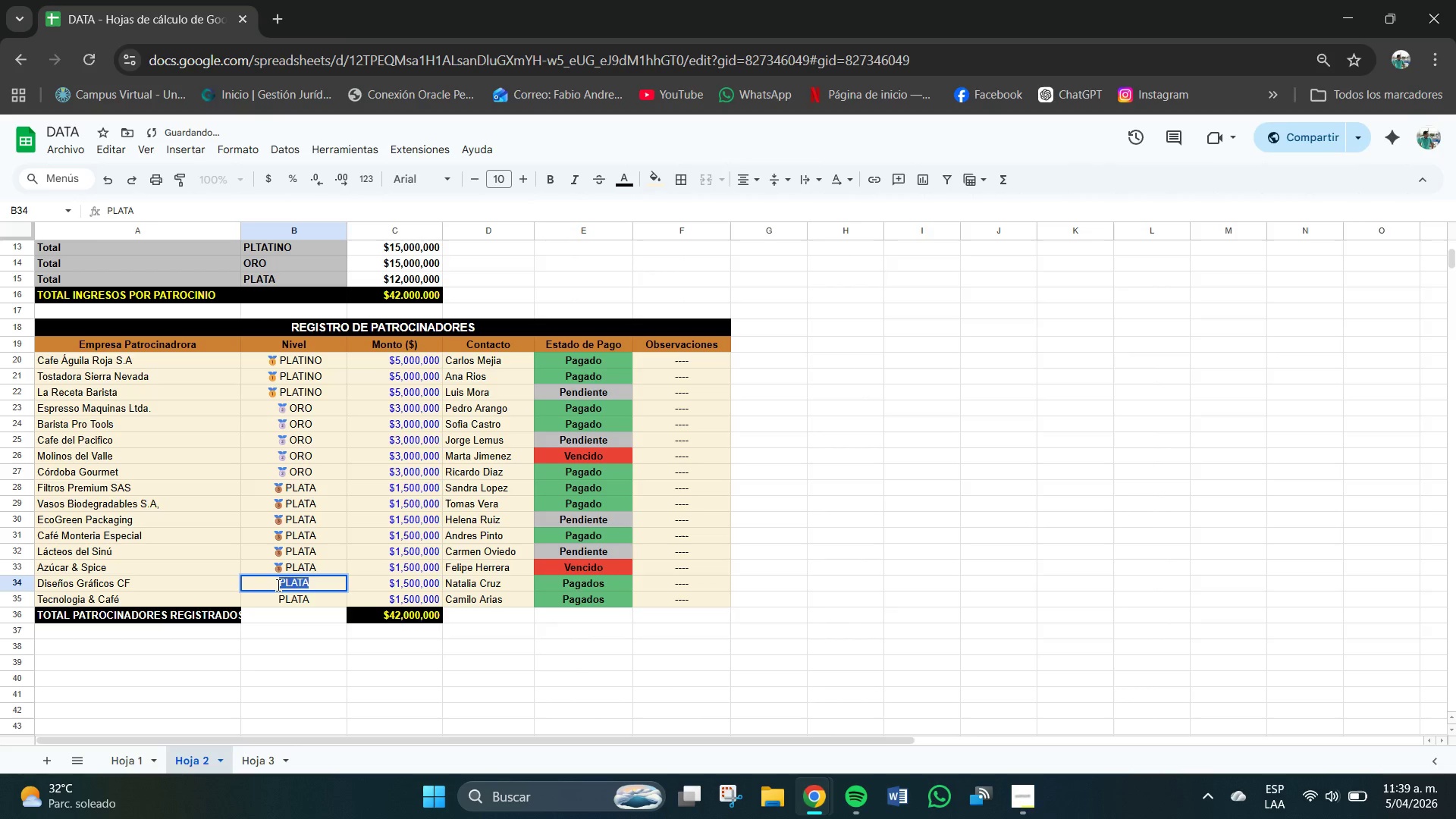 
triple_click([278, 585])
 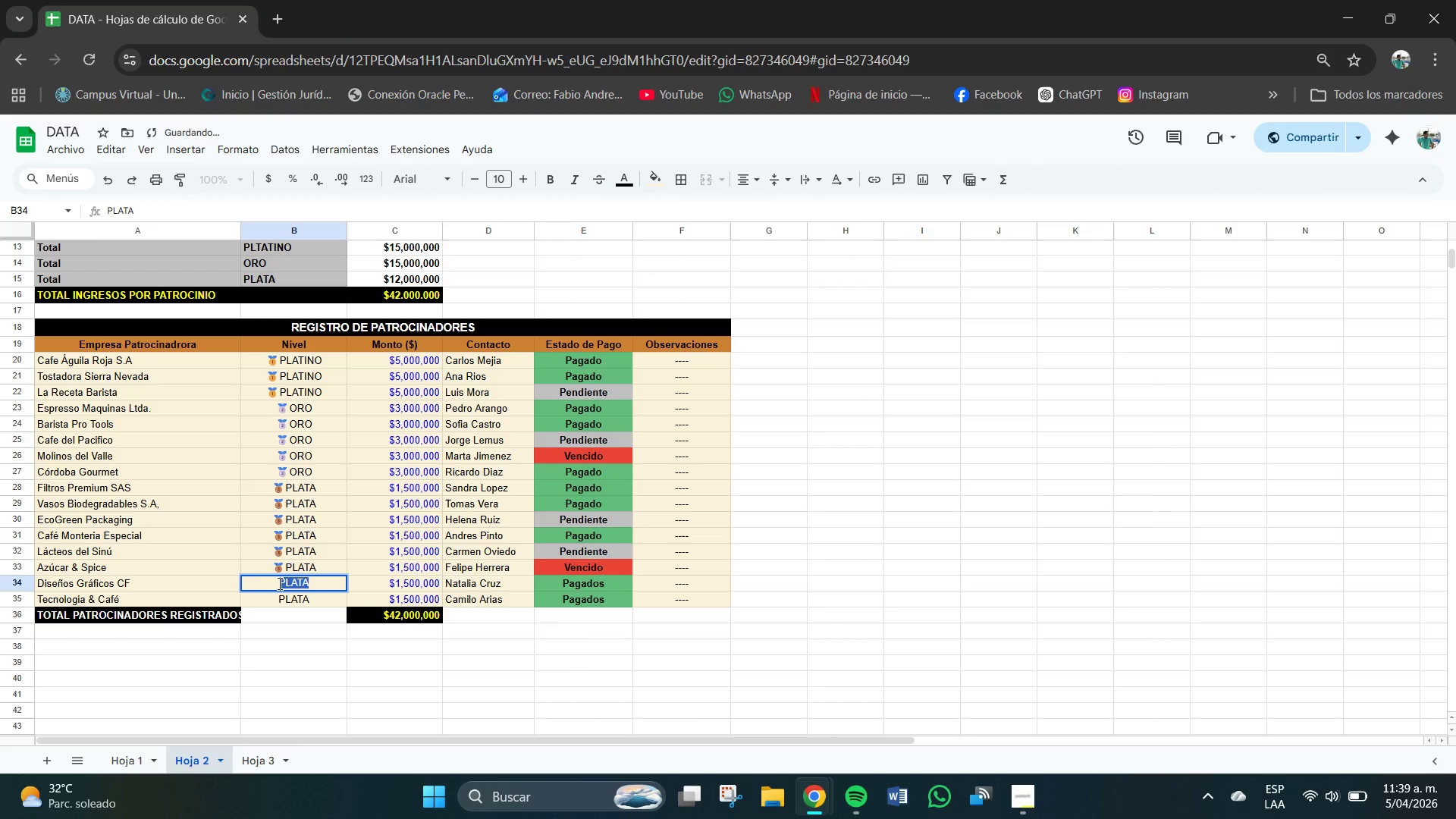 
triple_click([280, 584])
 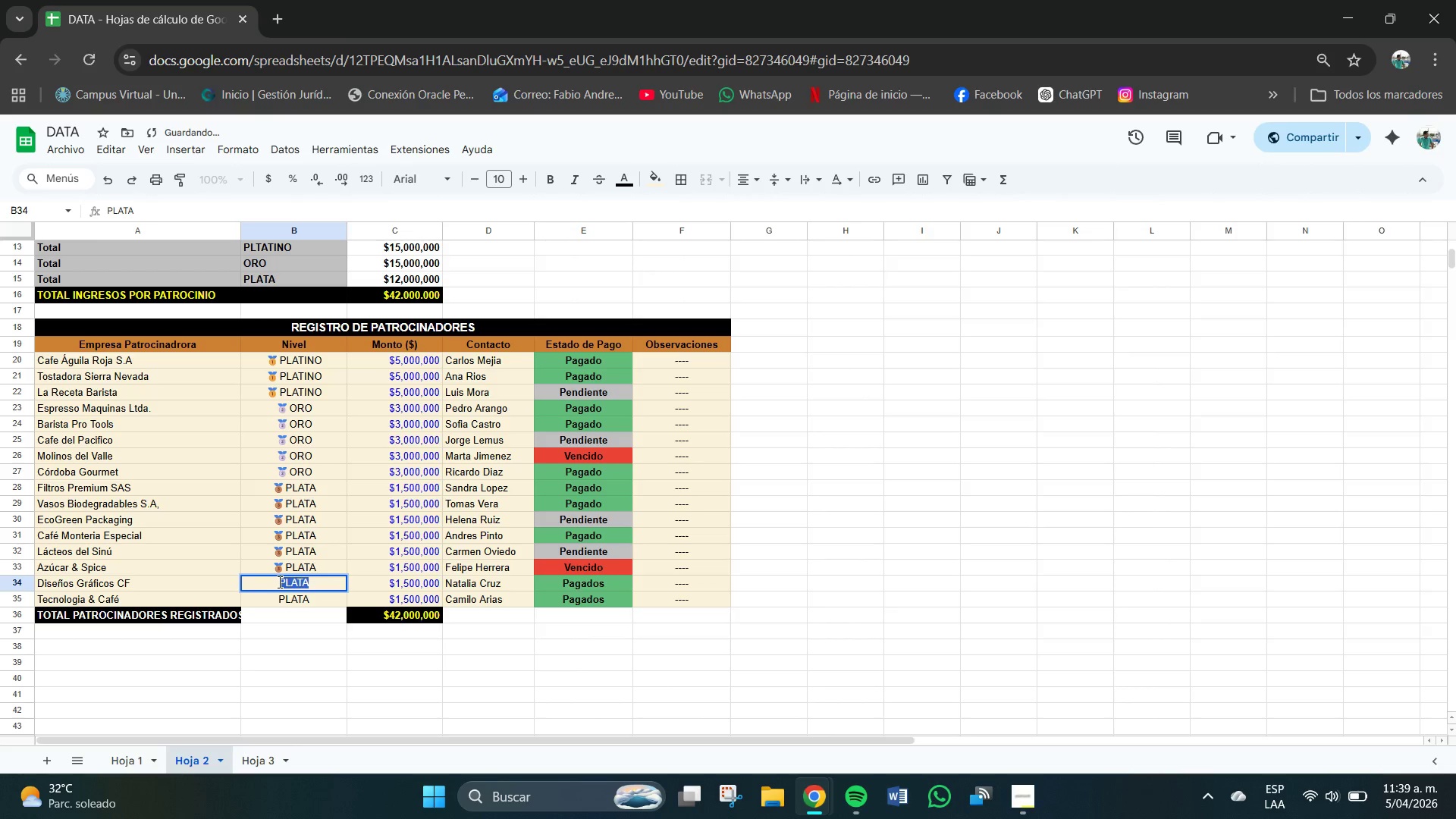 
triple_click([280, 582])
 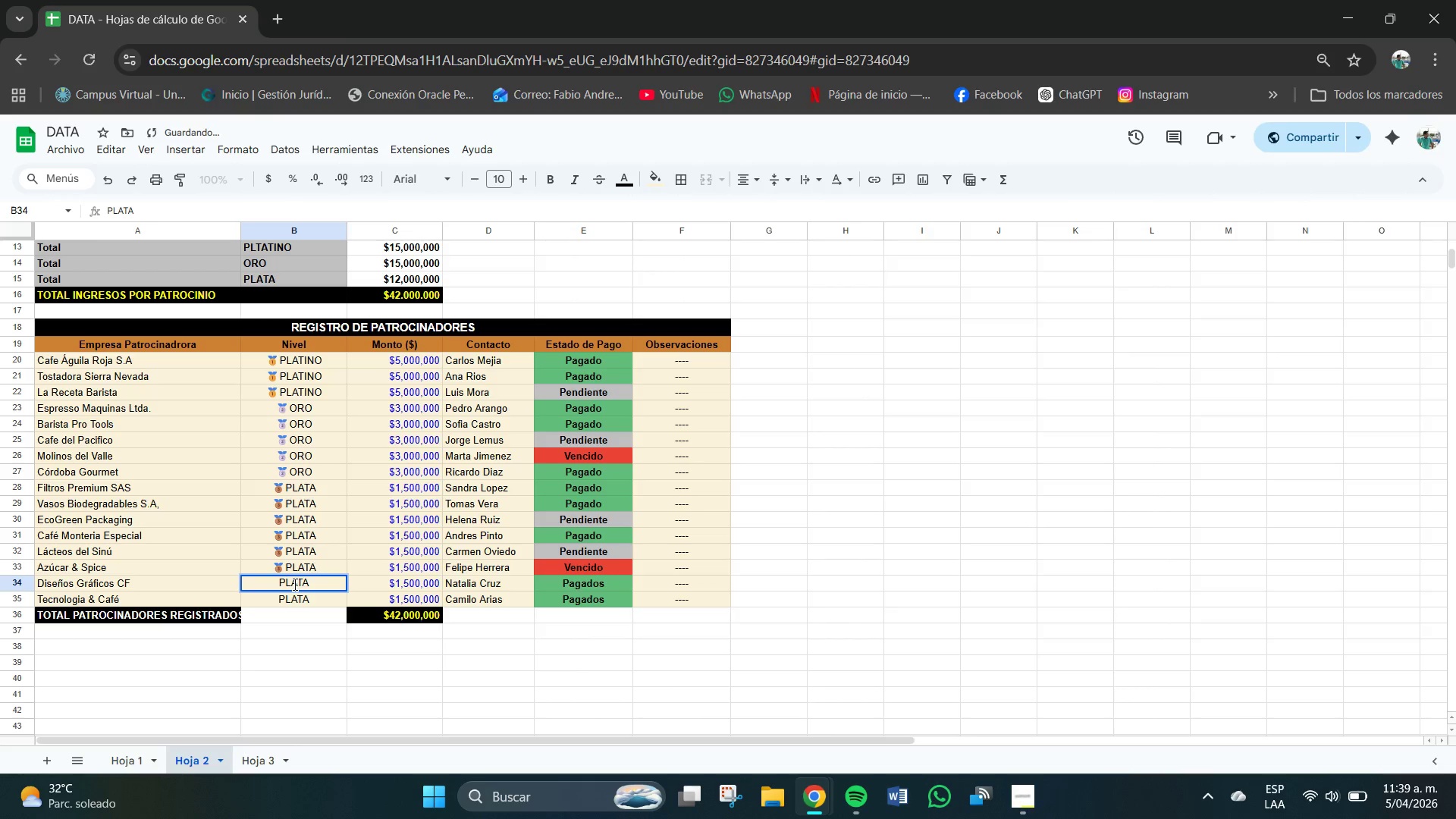 
key(Control+V)
 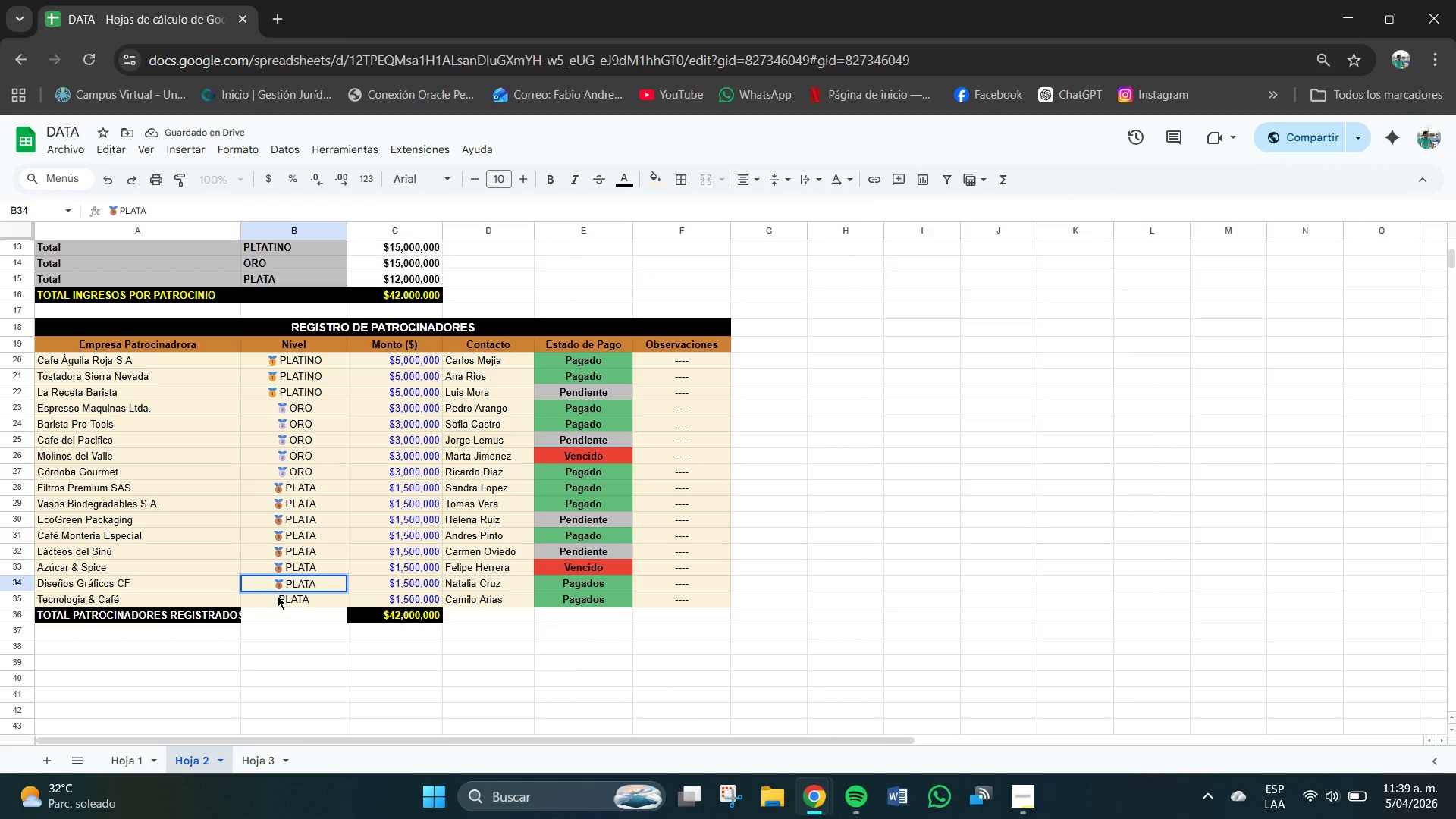 
double_click([276, 595])
 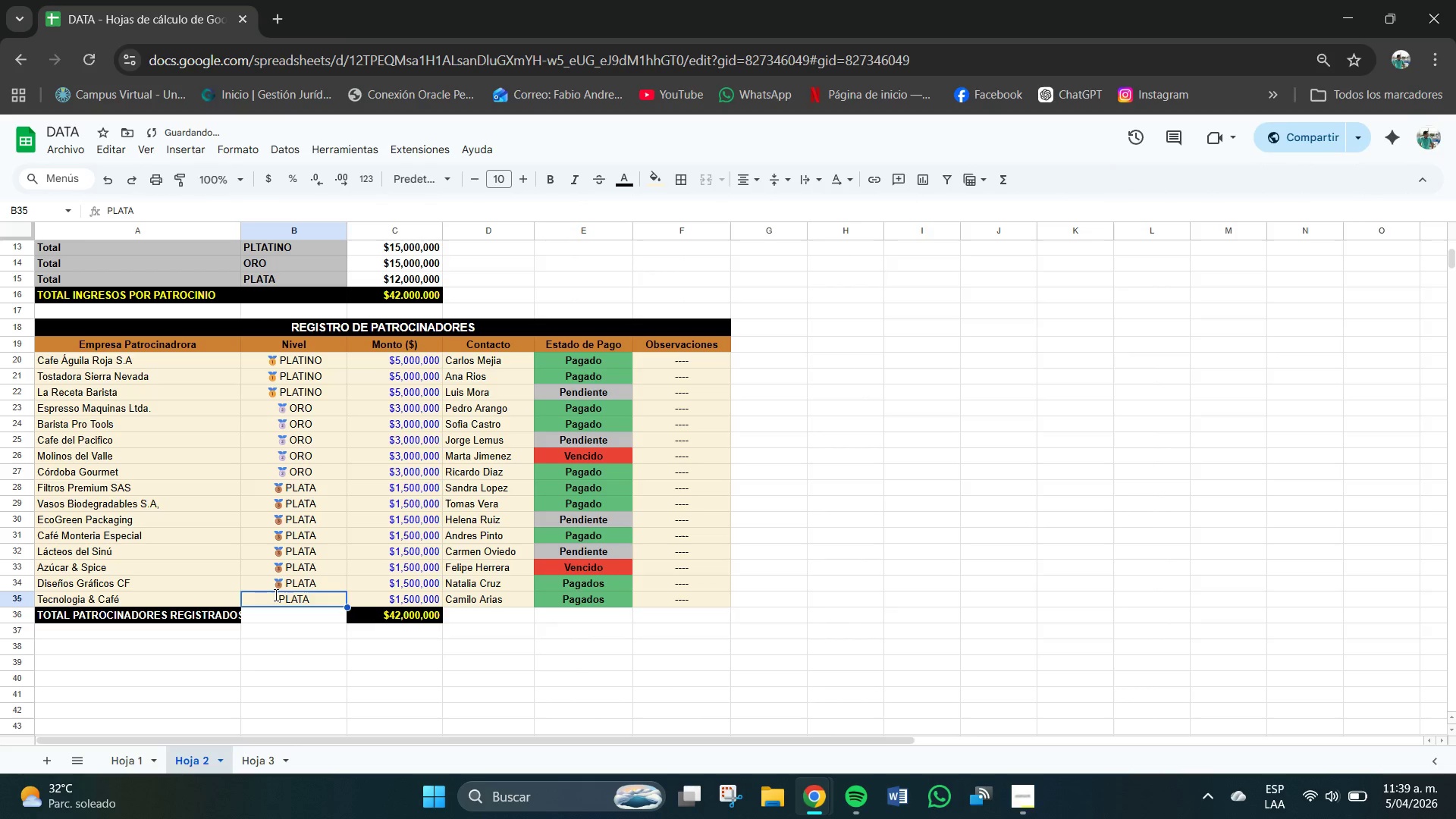 
triple_click([276, 595])
 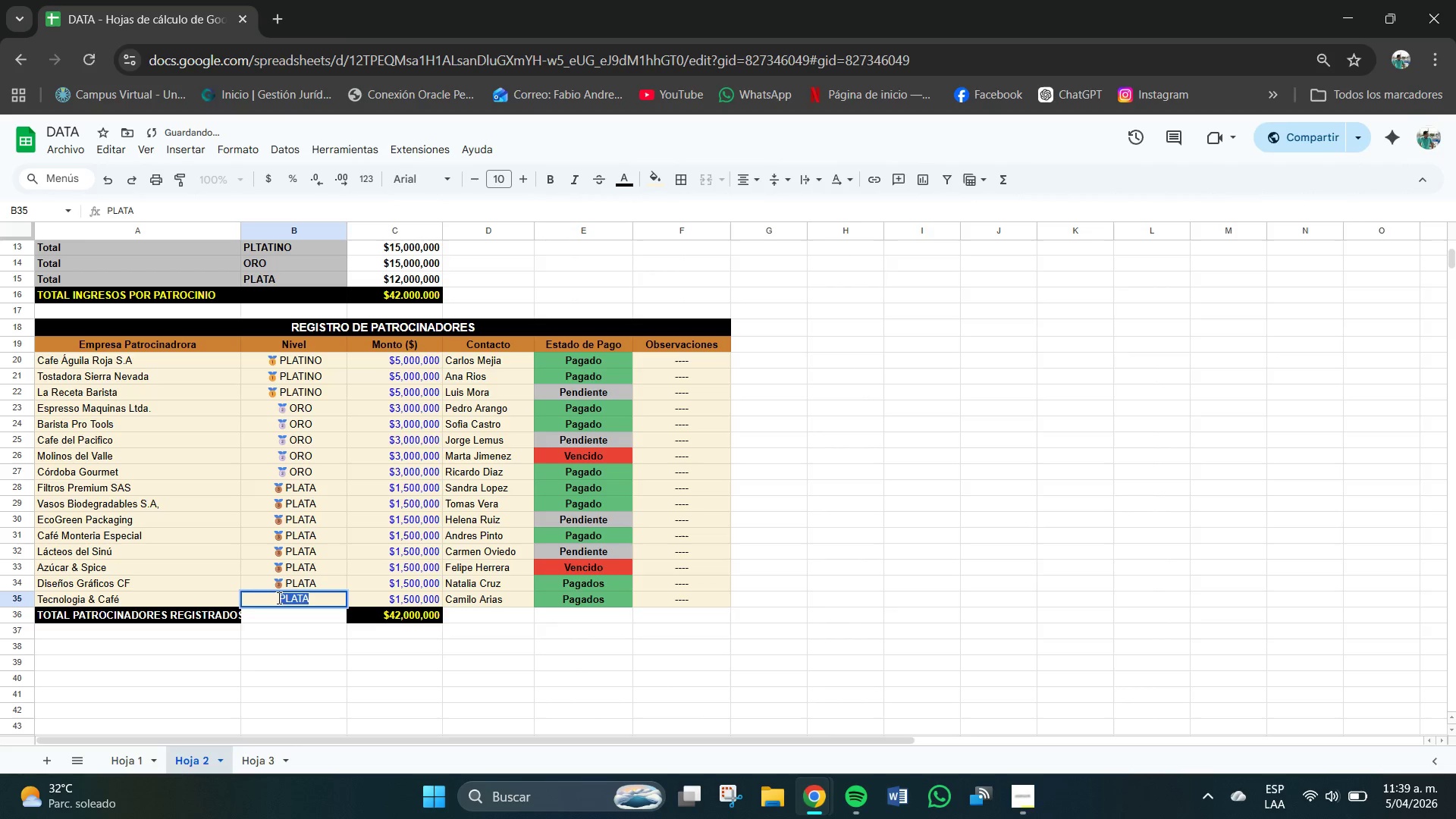 
triple_click([279, 598])
 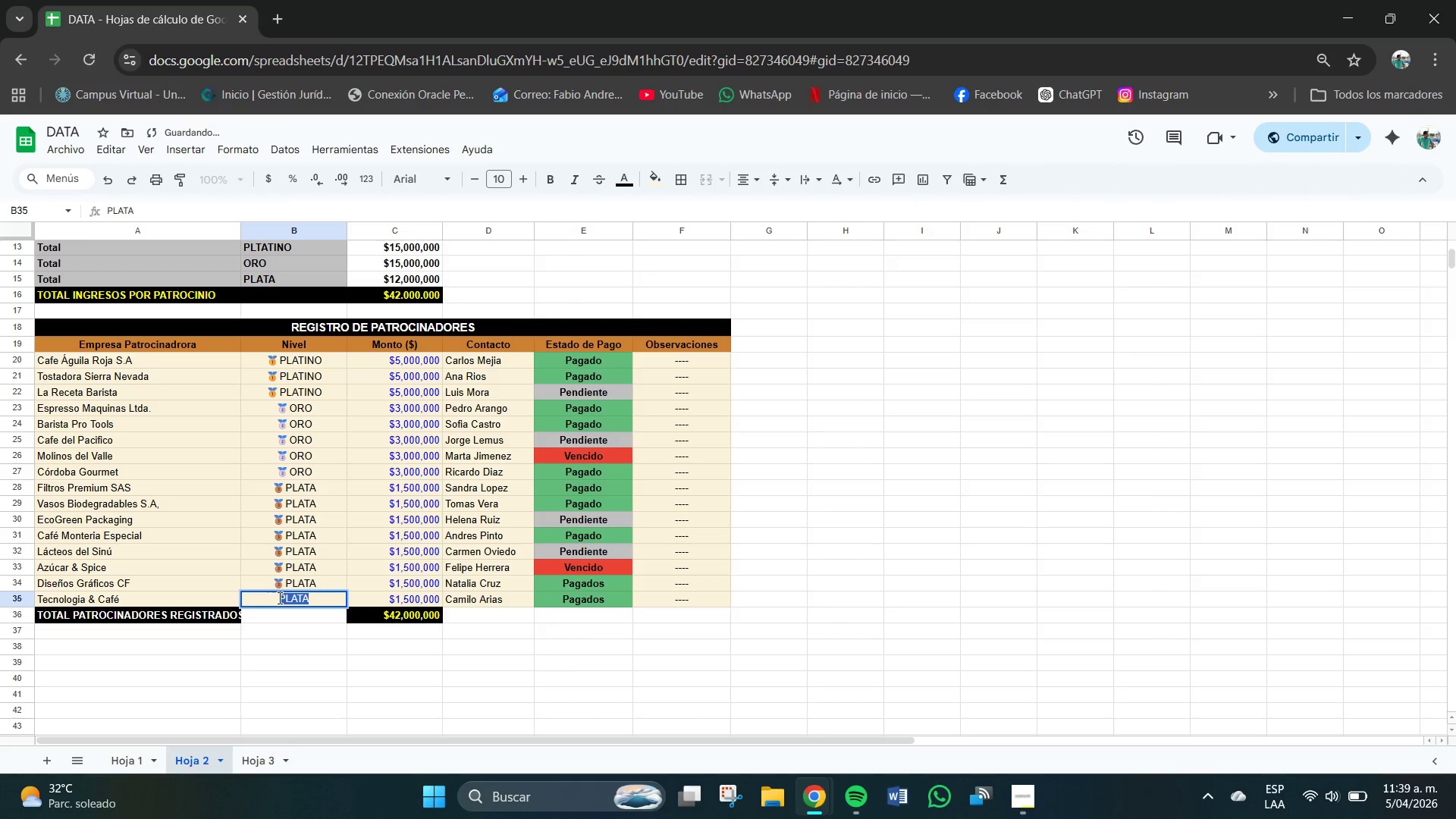 
key(Control+V)
 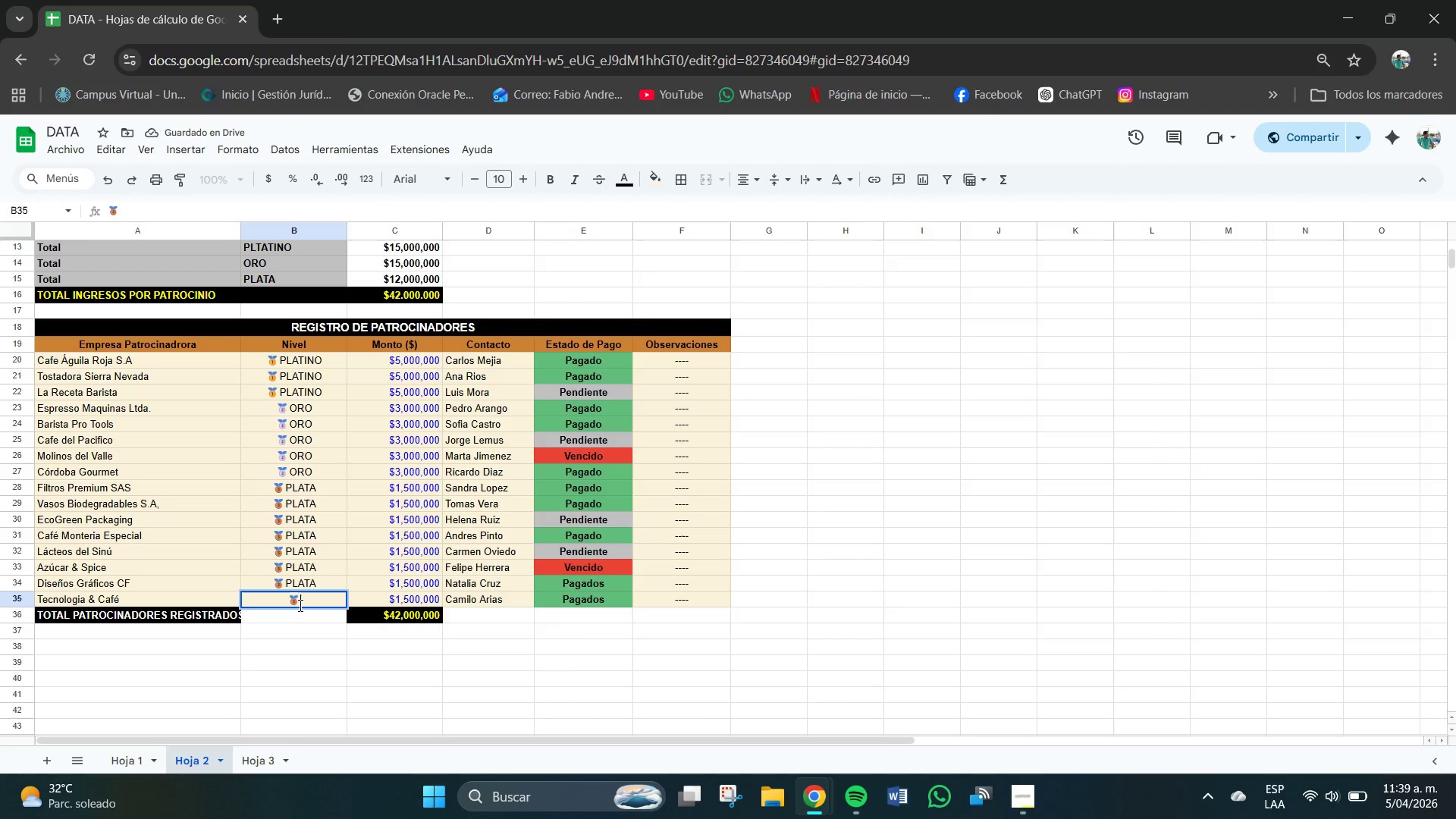 
key(Backspace)
 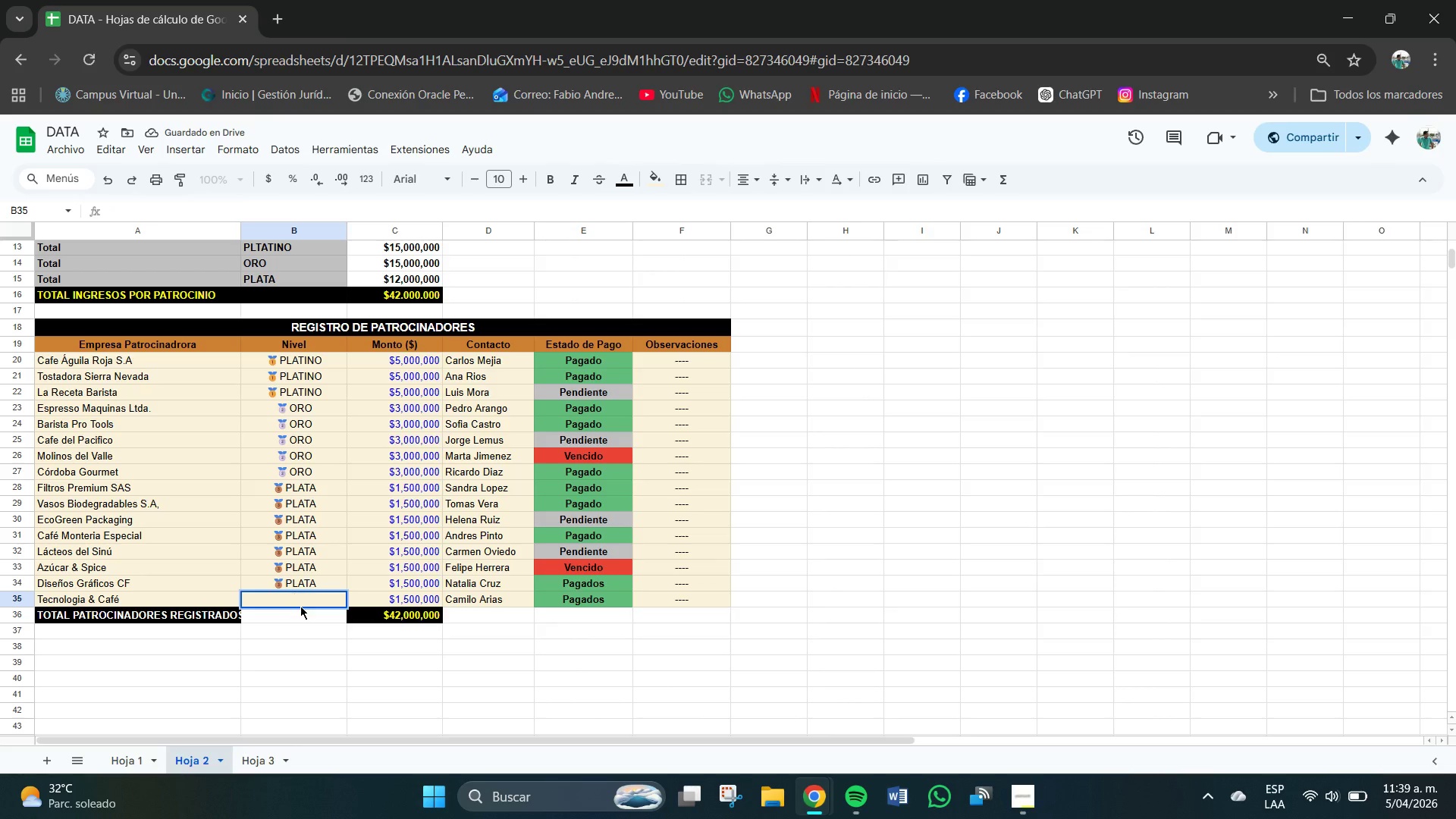 
key(Control+Z)
 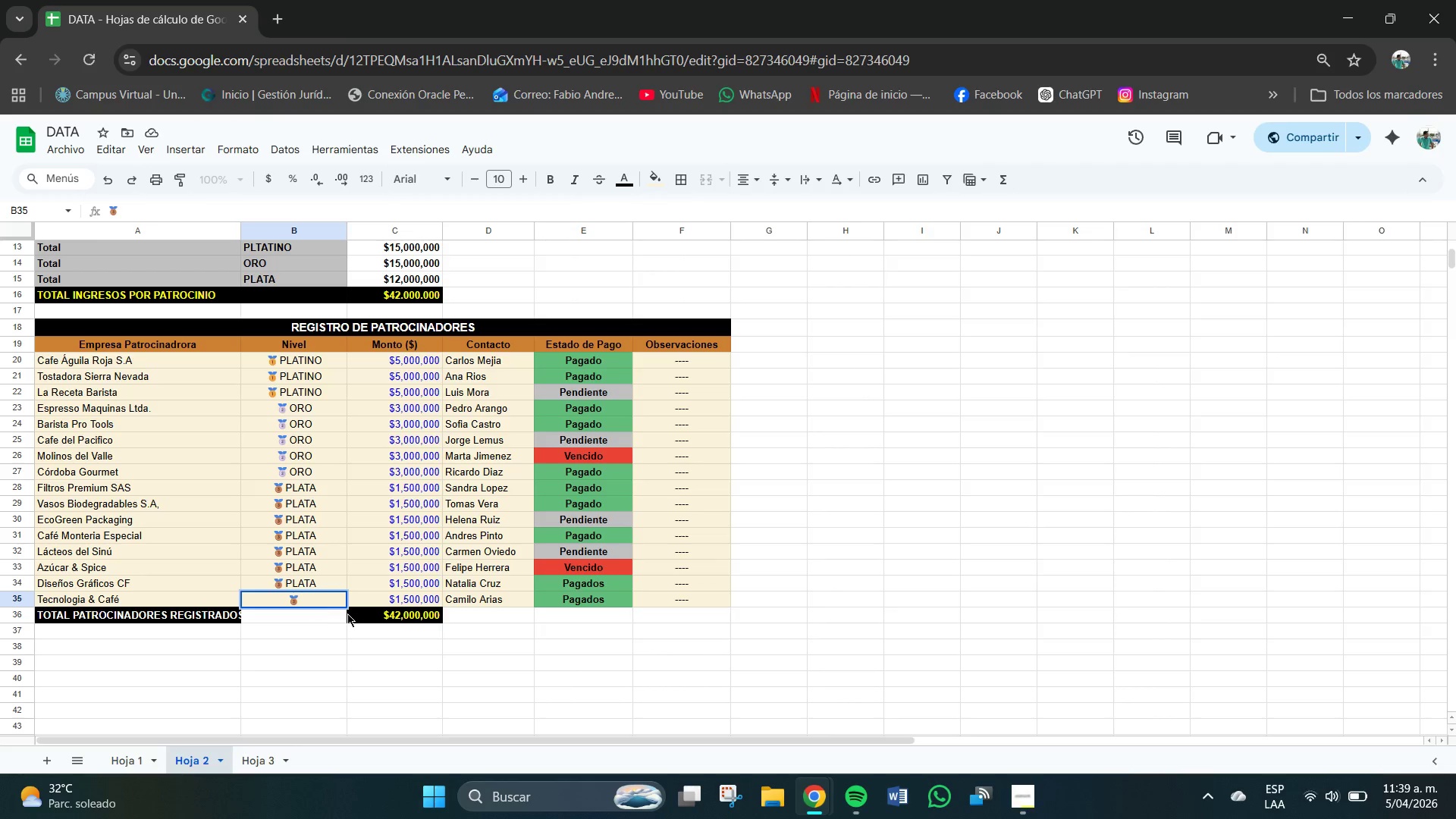 
key(Control+Z)
 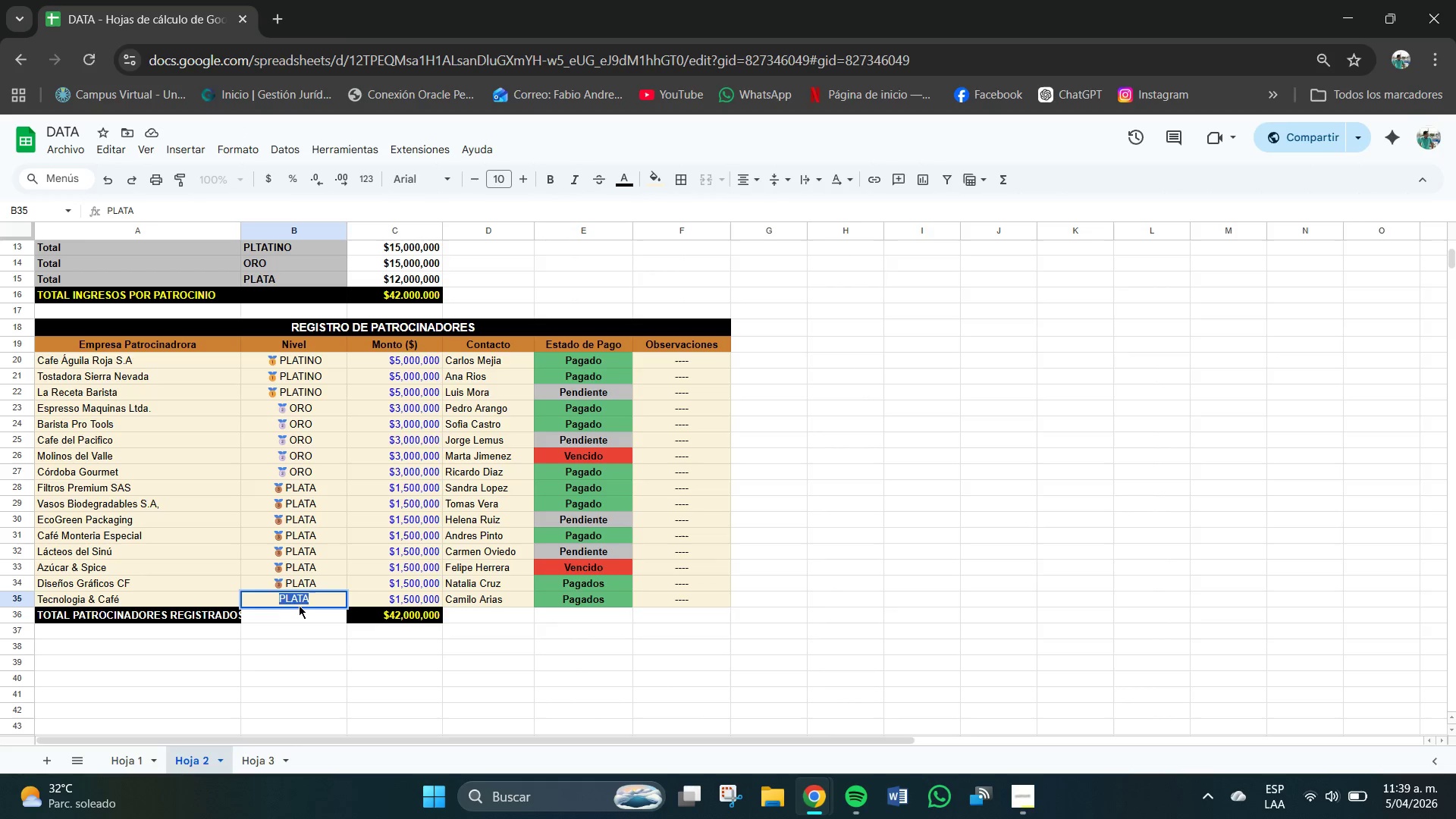 
left_click([293, 601])
 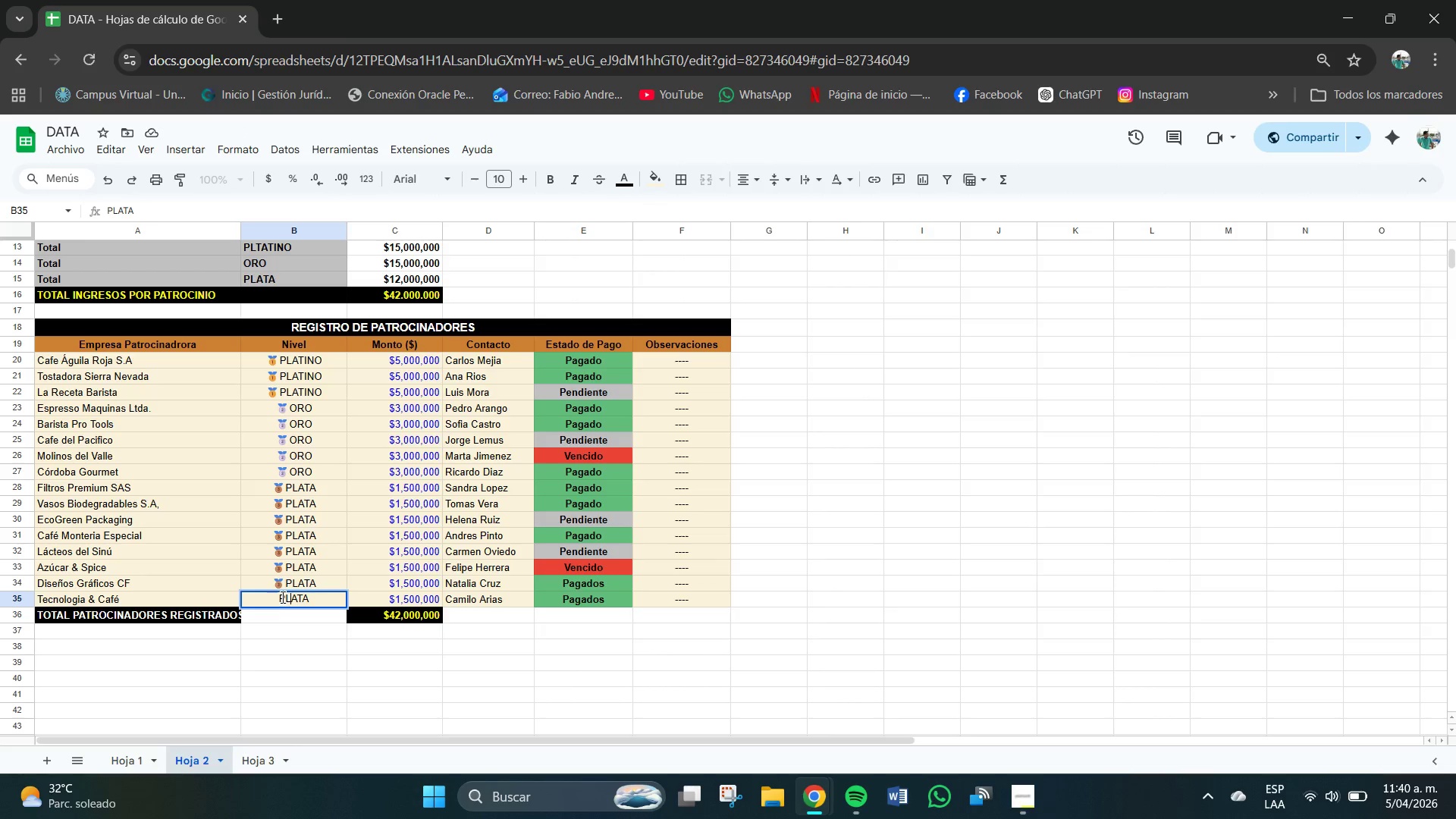 
left_click([283, 598])
 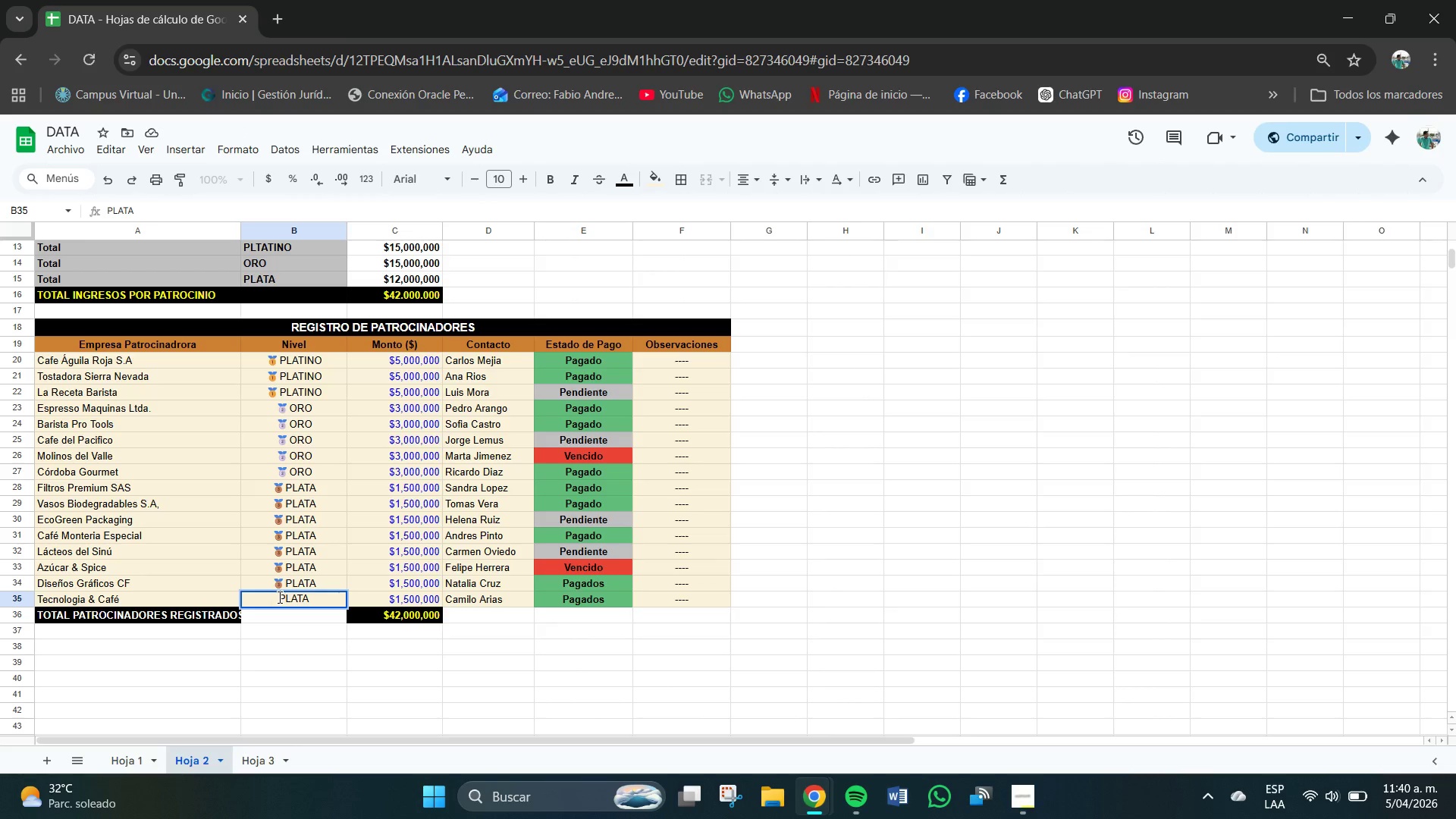 
left_click([280, 598])
 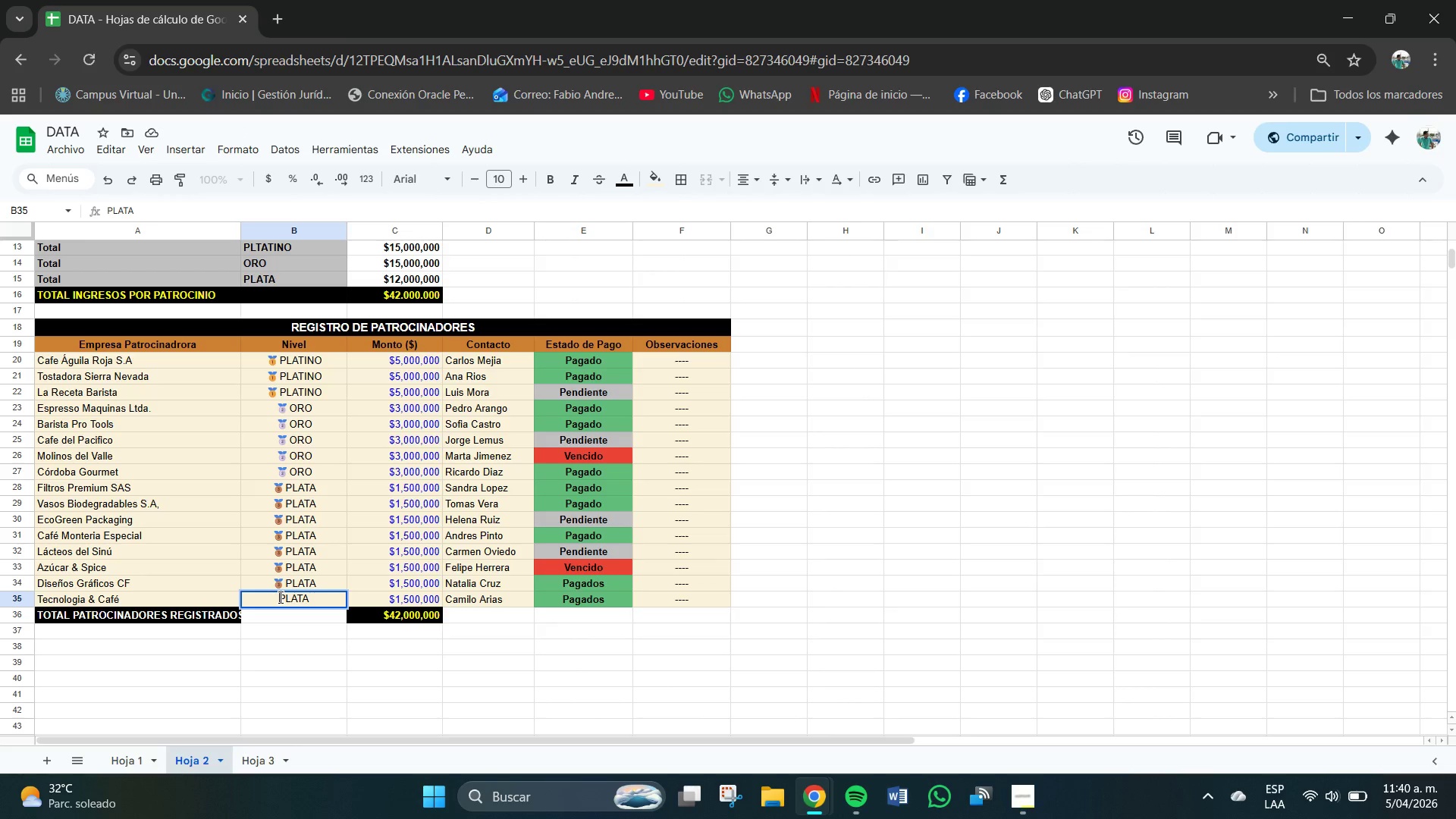 
key(Control+V)
 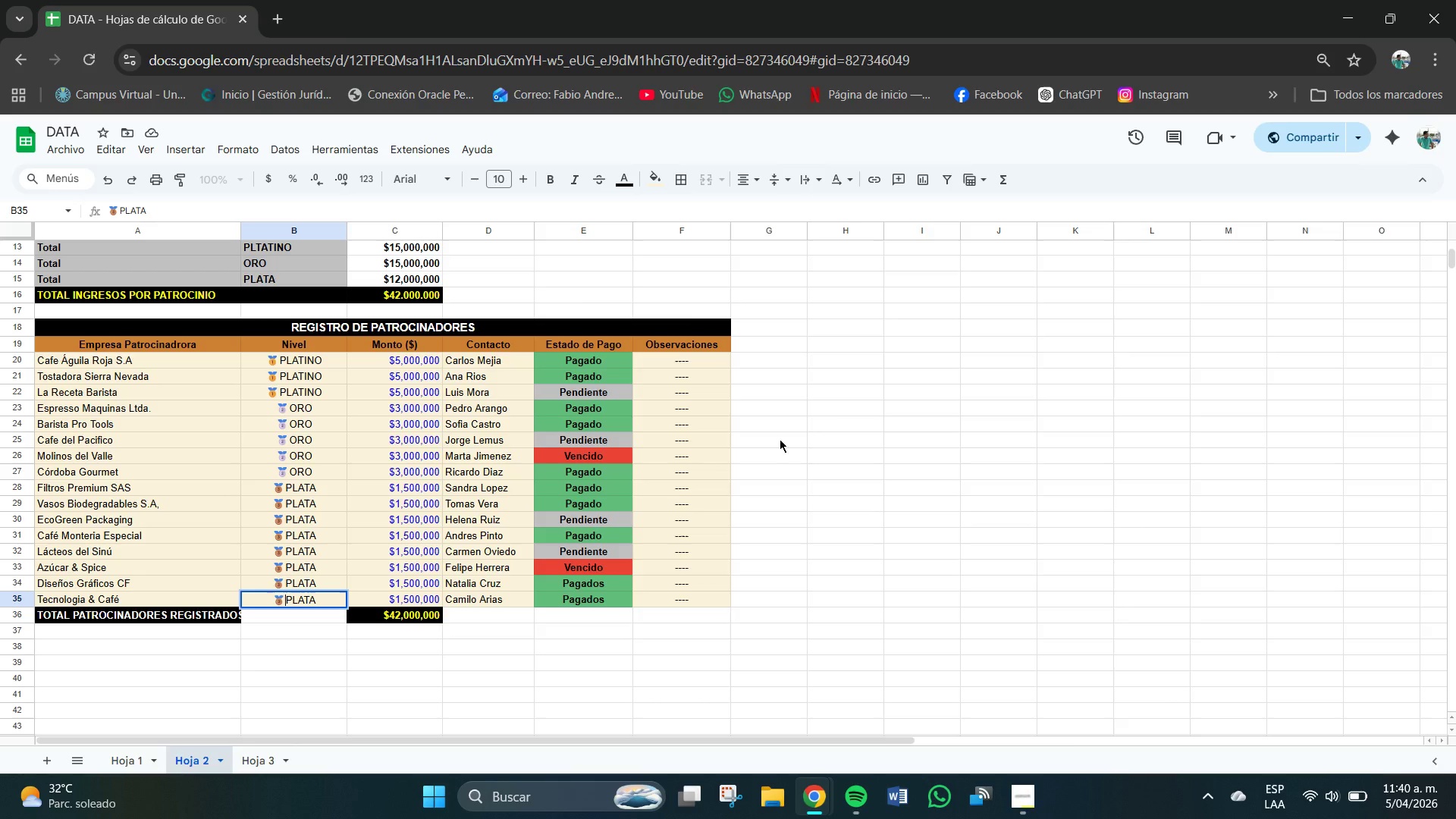 
wait(7.38)
 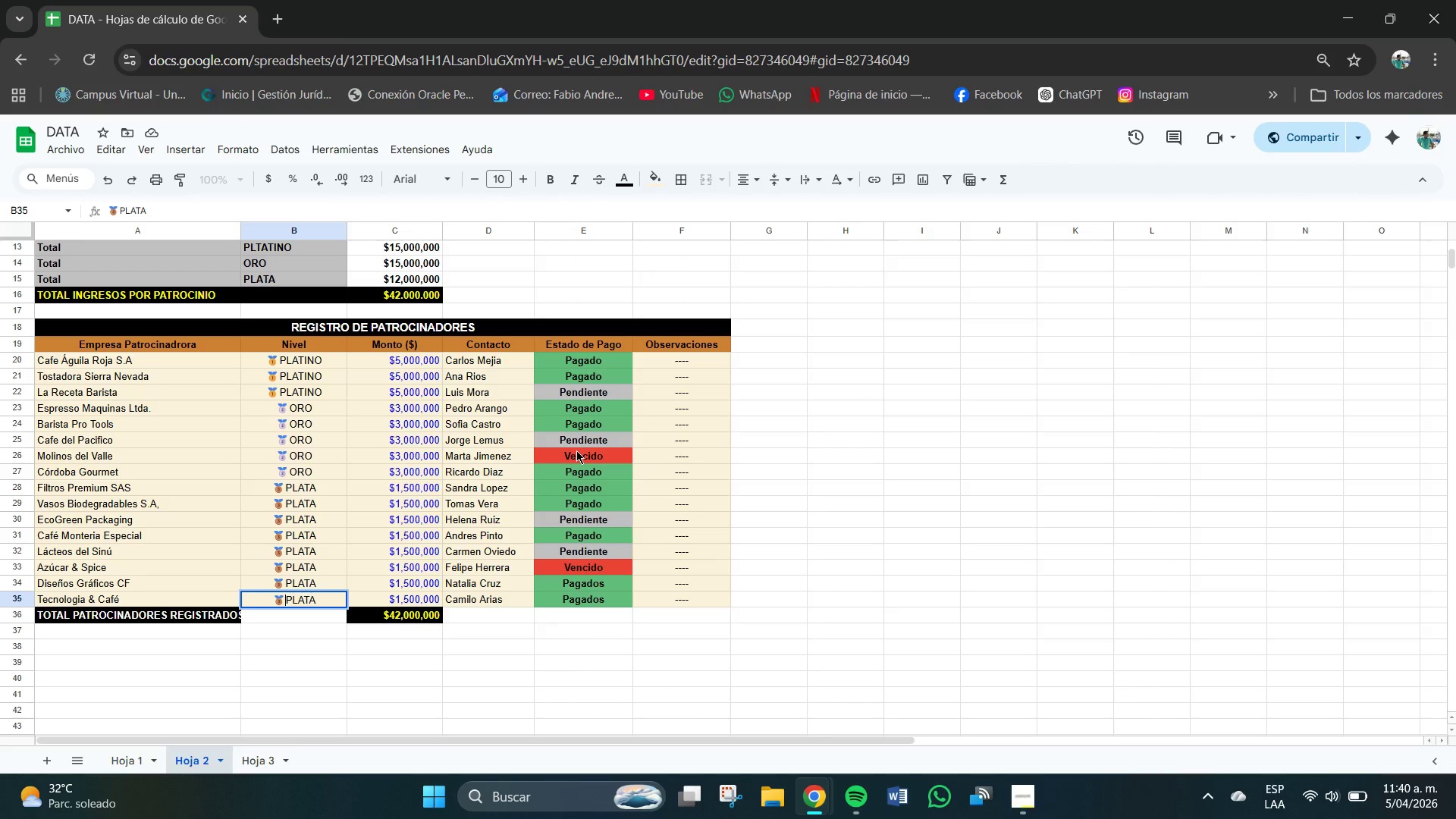 
left_click([766, 475])
 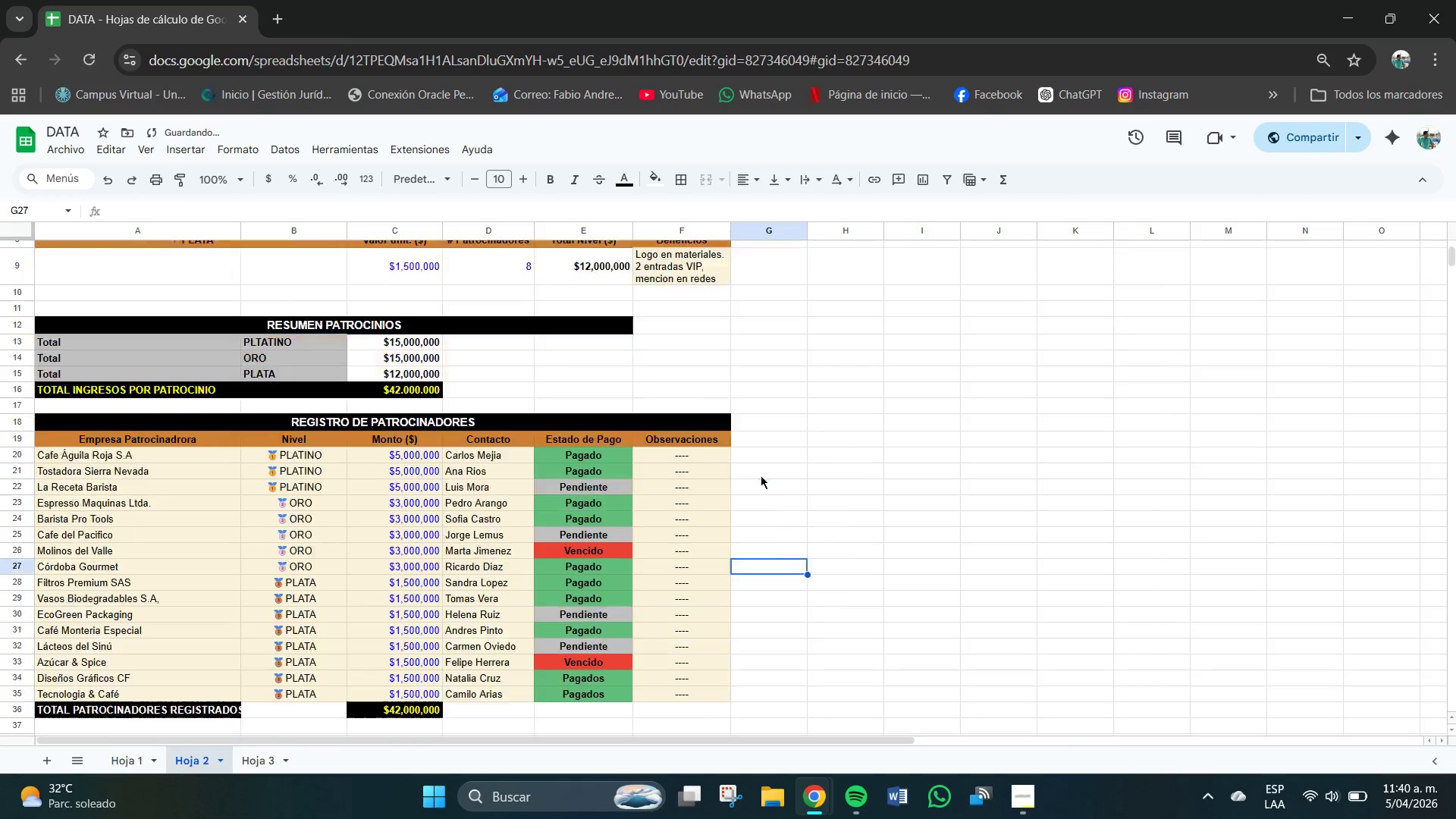 
scroll: coordinate [550, 503], scroll_direction: none, amount: 0.0
 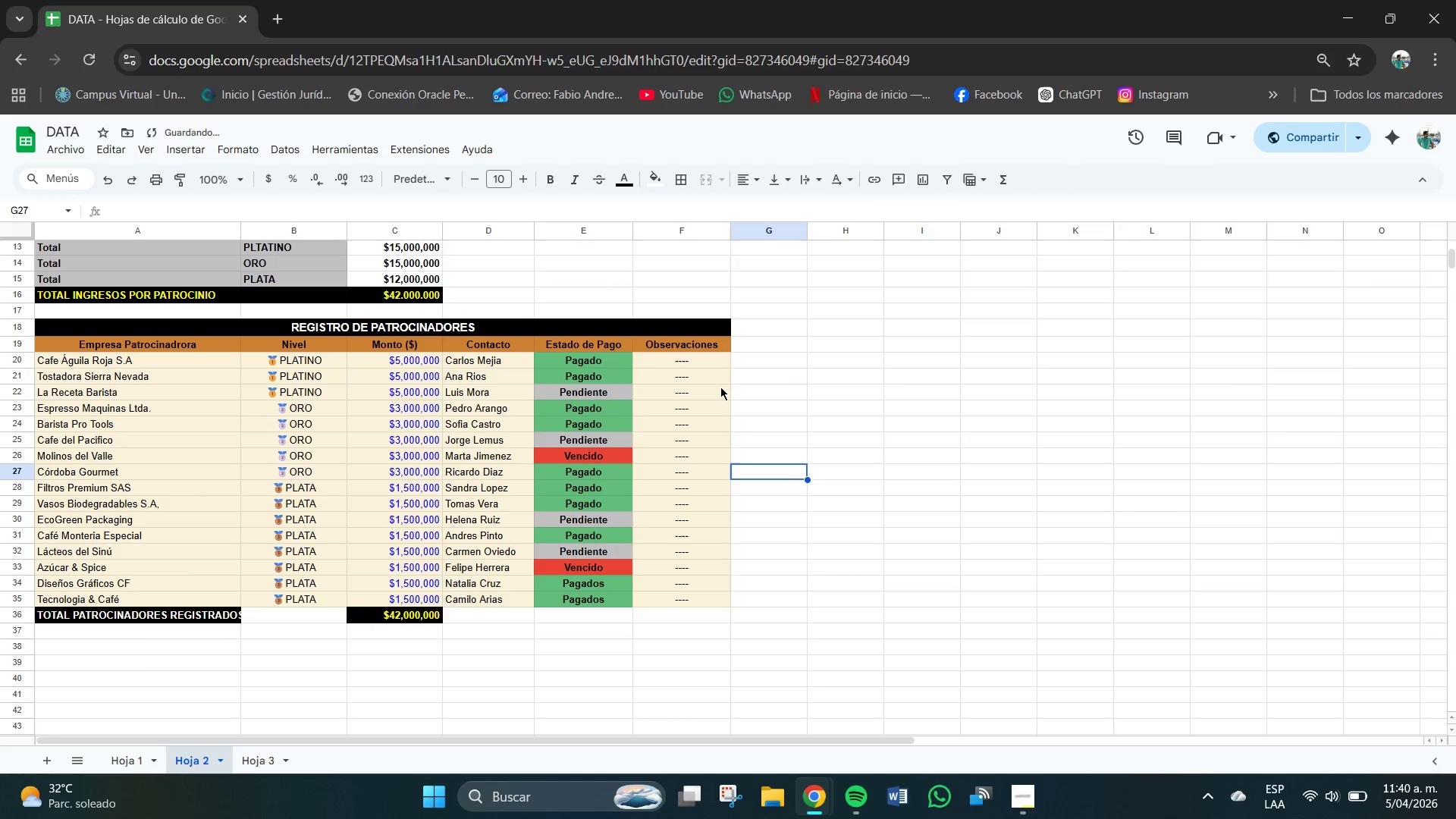 
scroll: coordinate [664, 409], scroll_direction: up, amount: 3.0
 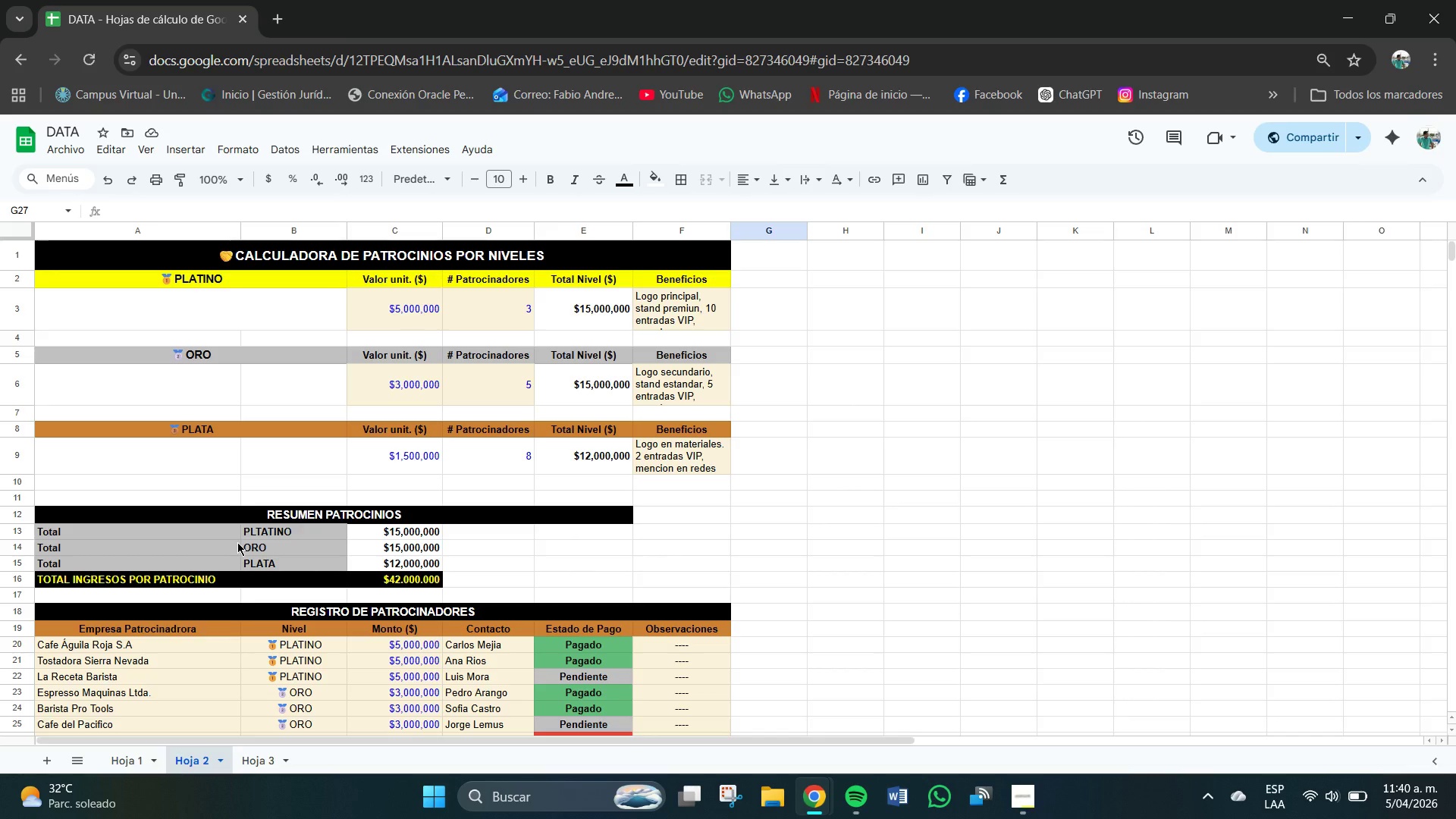 
wait(12.44)
 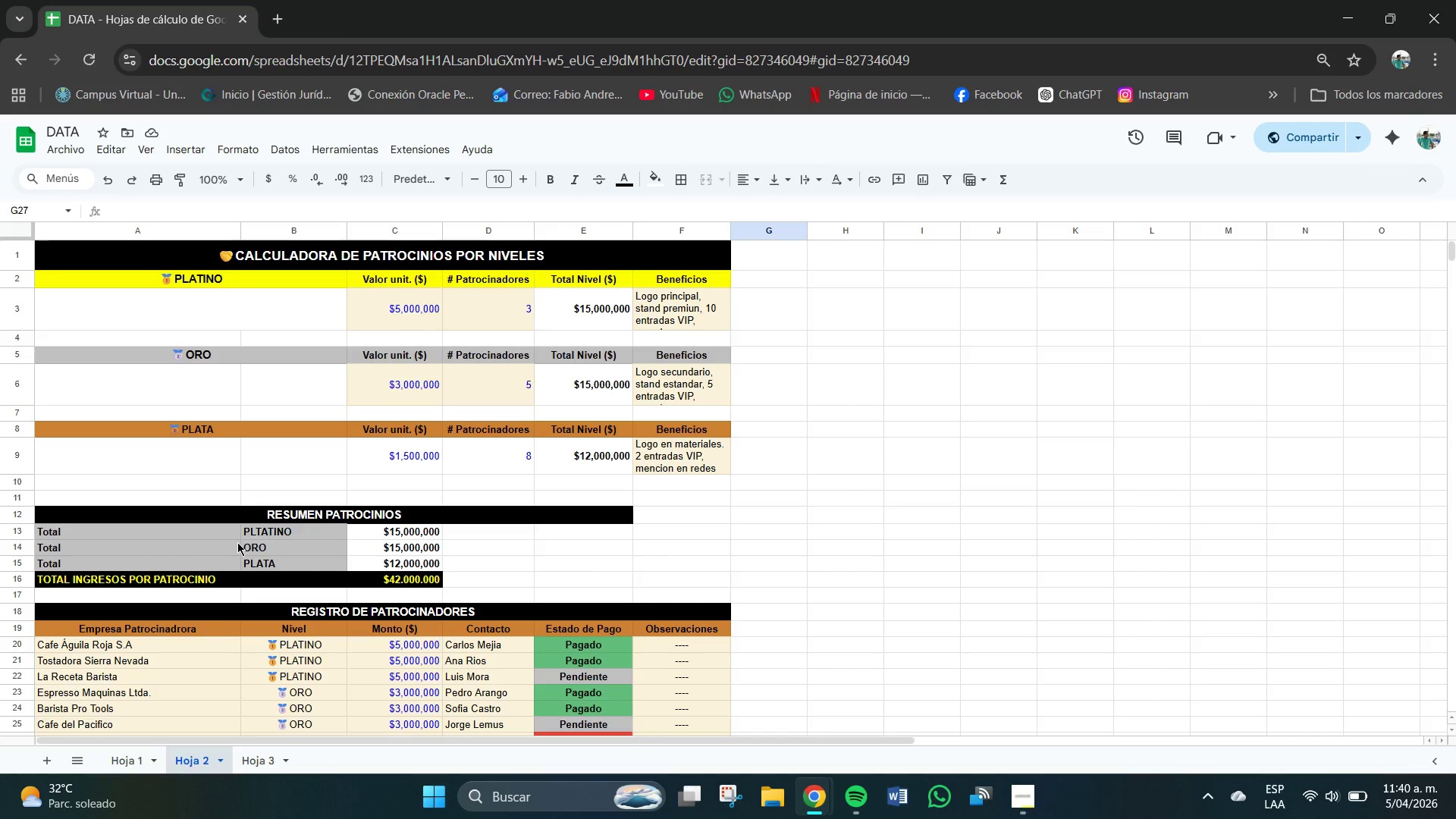 
double_click([210, 526])
 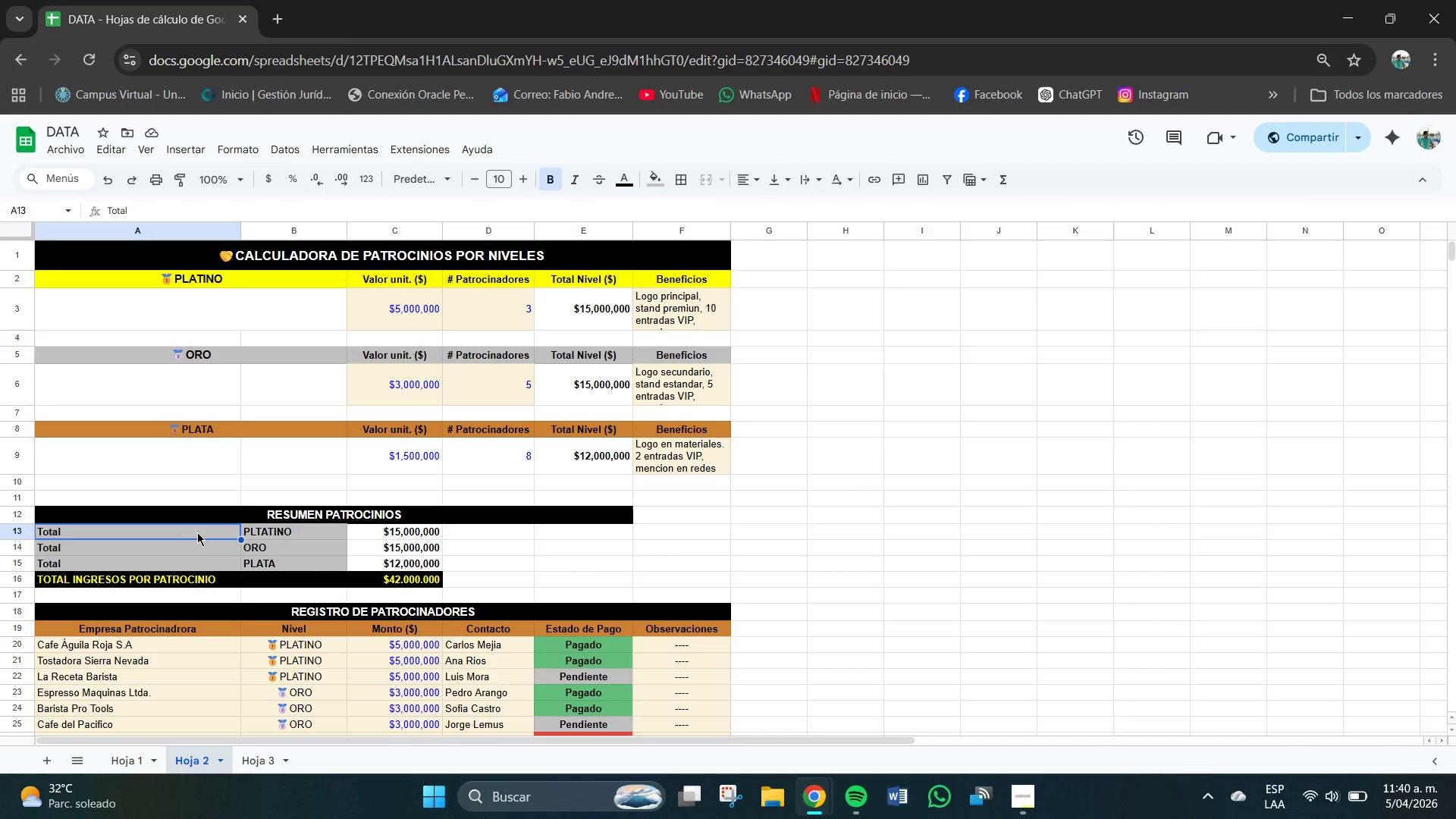 
left_click_drag(start_coordinate=[197, 532], to_coordinate=[276, 530])
 